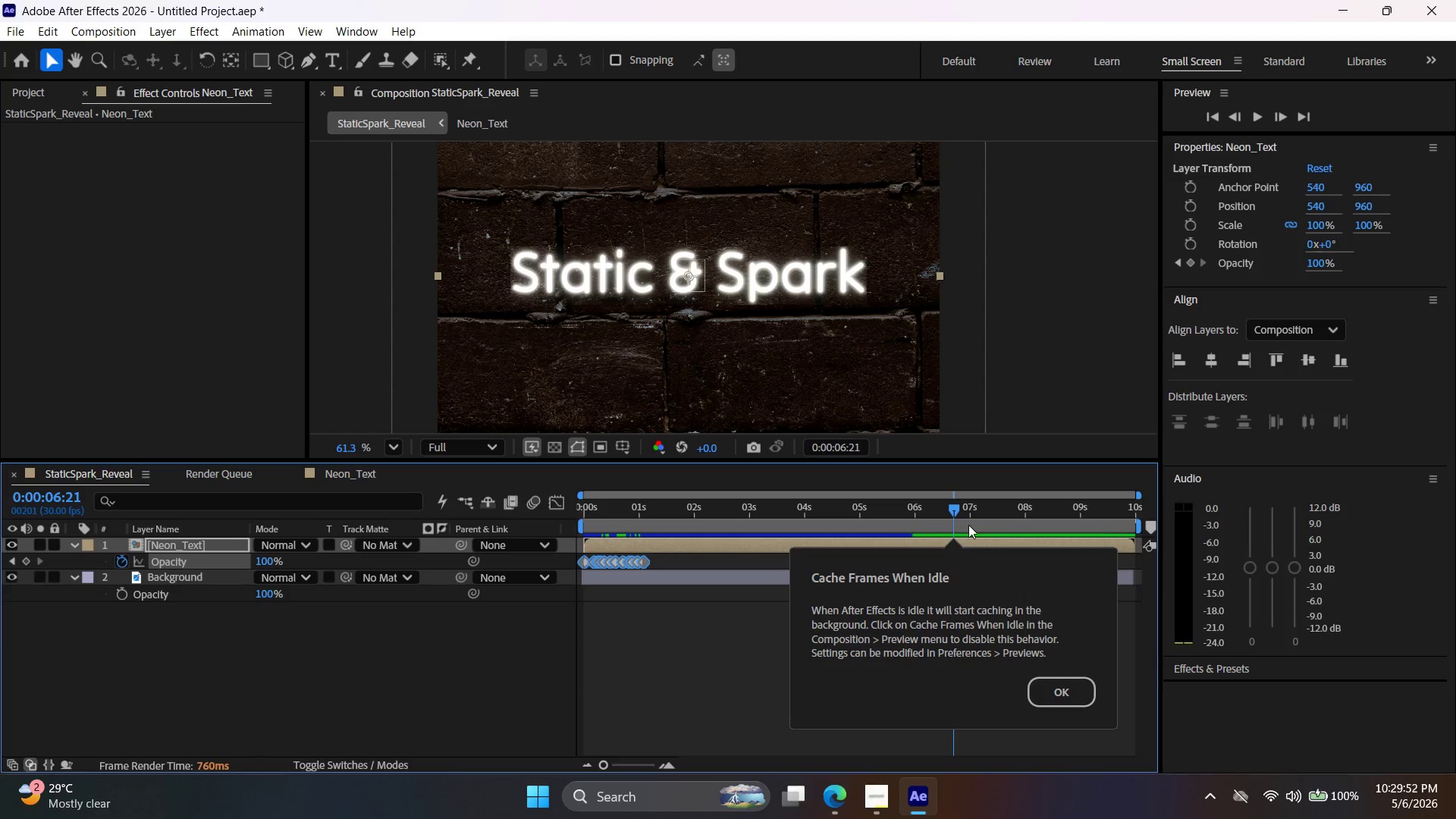 
left_click_drag(start_coordinate=[941, 510], to_coordinate=[431, 559])
 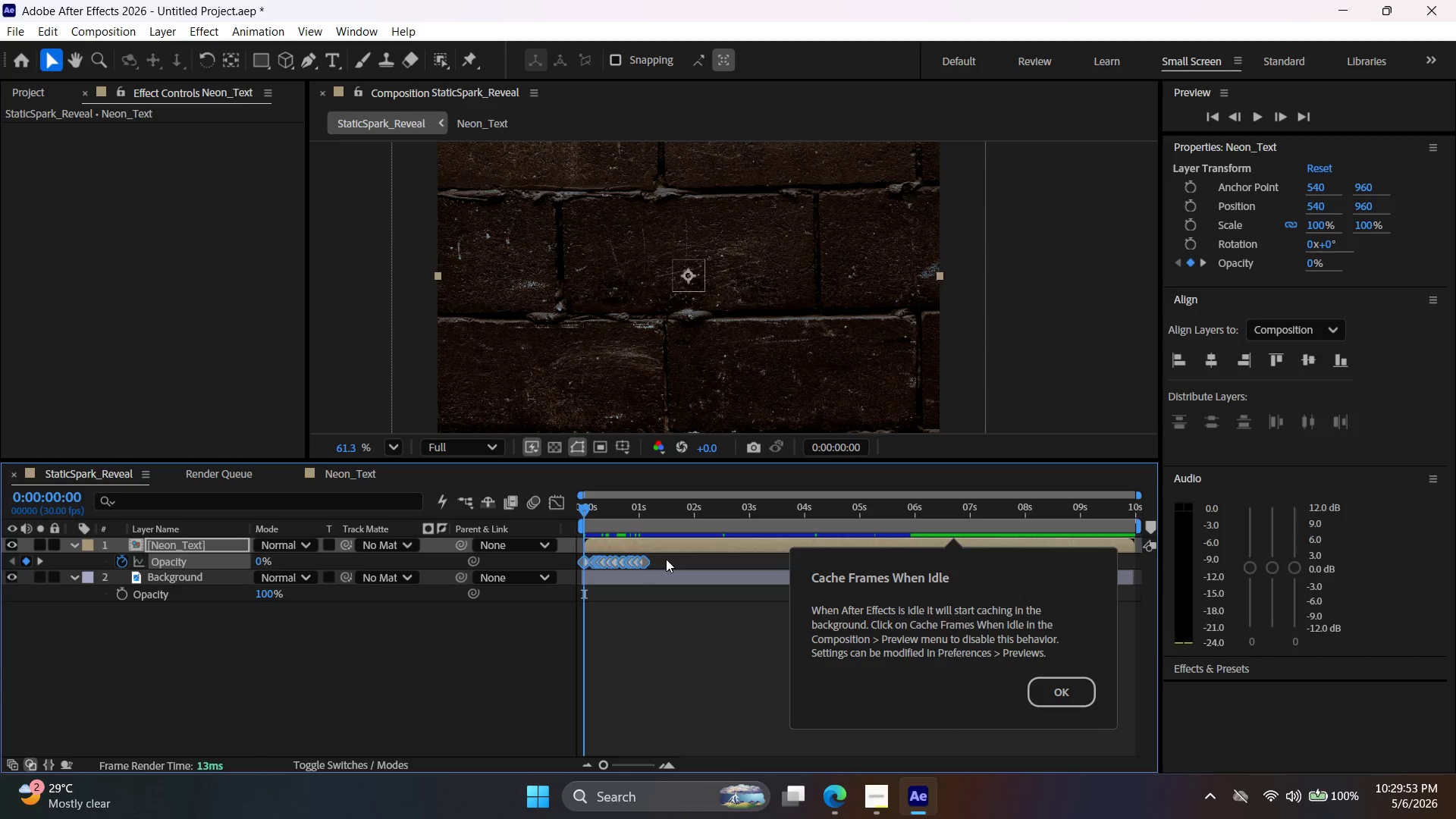 
left_click_drag(start_coordinate=[667, 559], to_coordinate=[558, 563])
 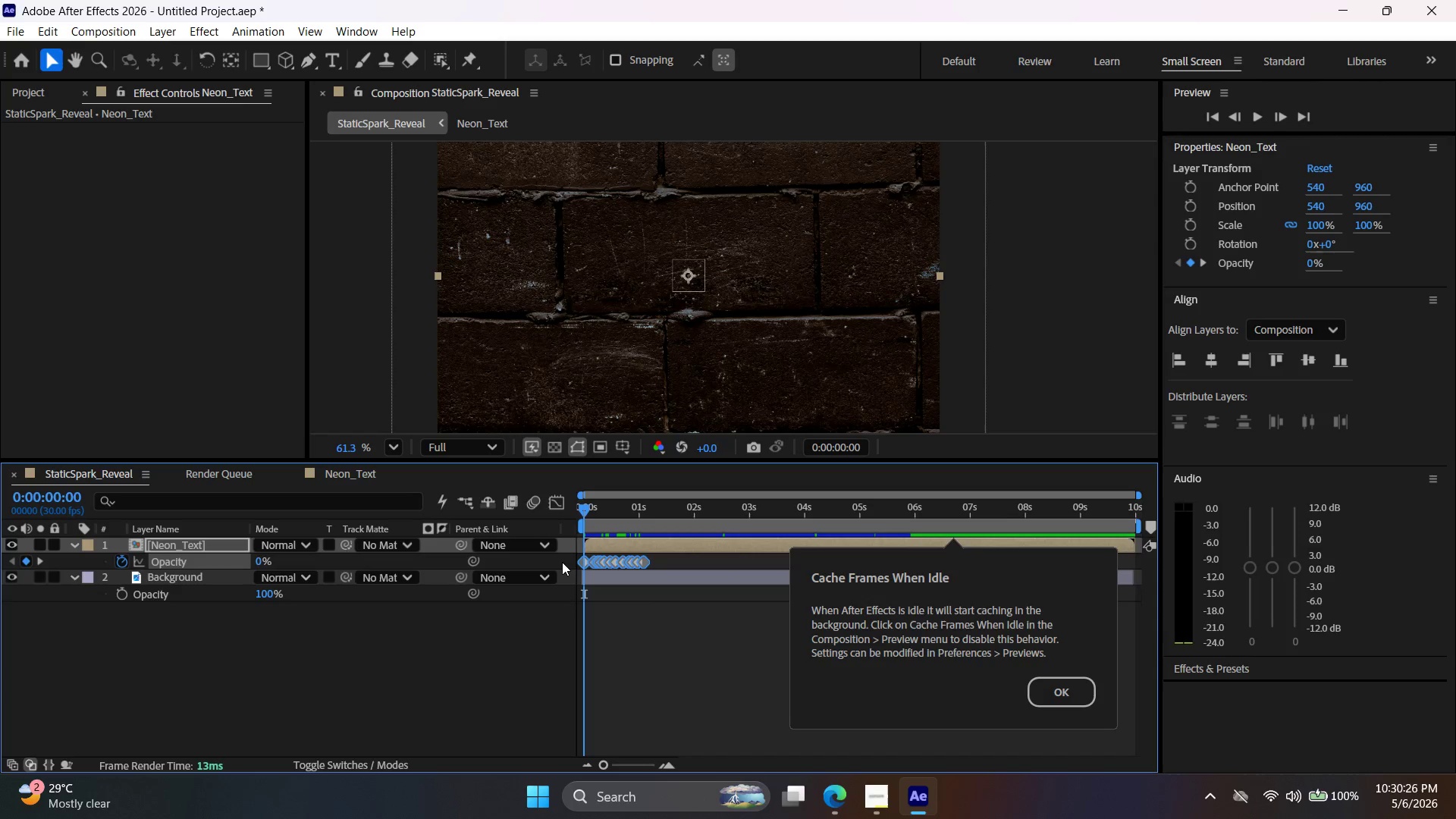 
wait(36.48)
 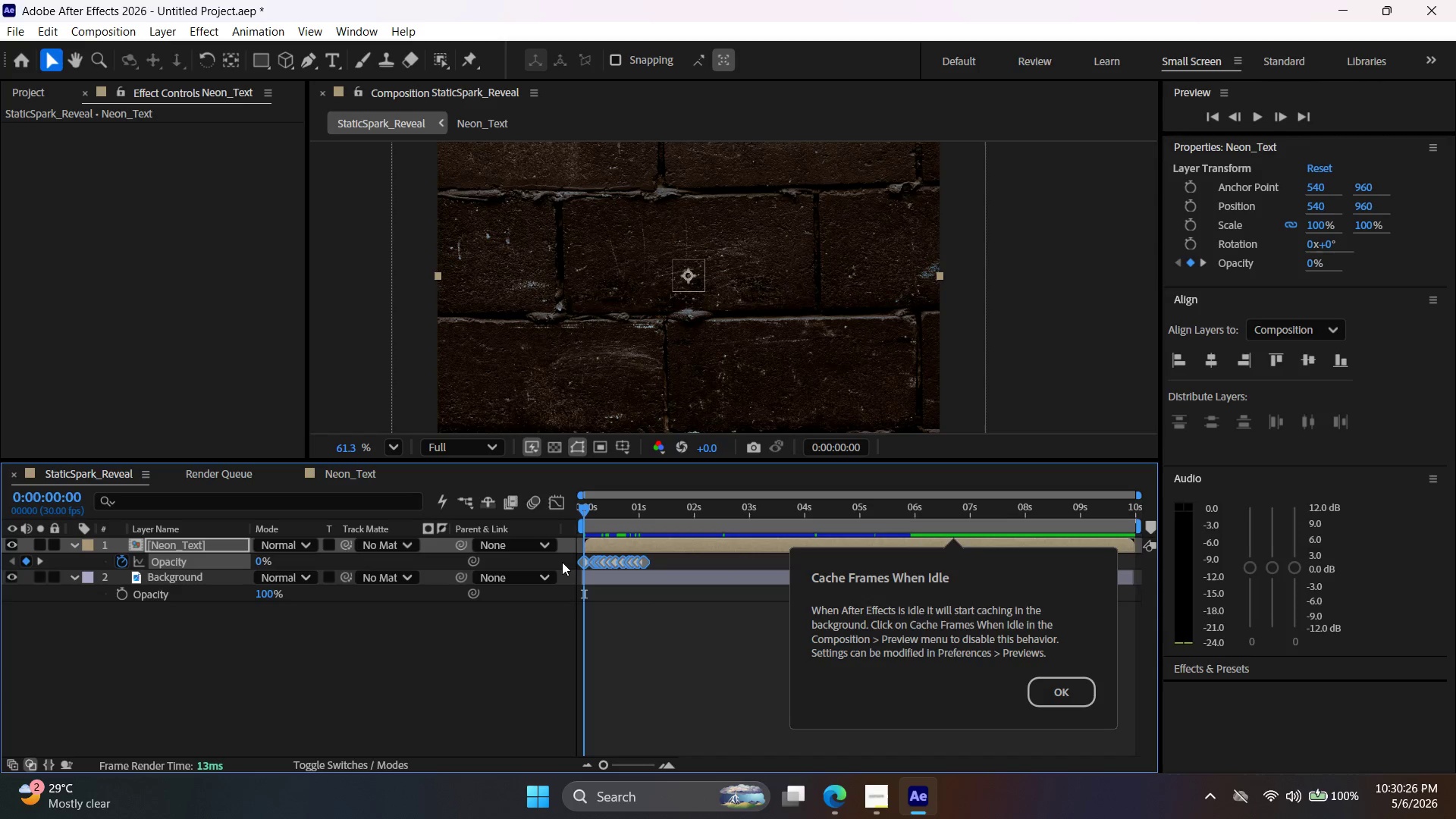 
hold_key(key=AltLeft, duration=1.36)
left_click([124, 560])
 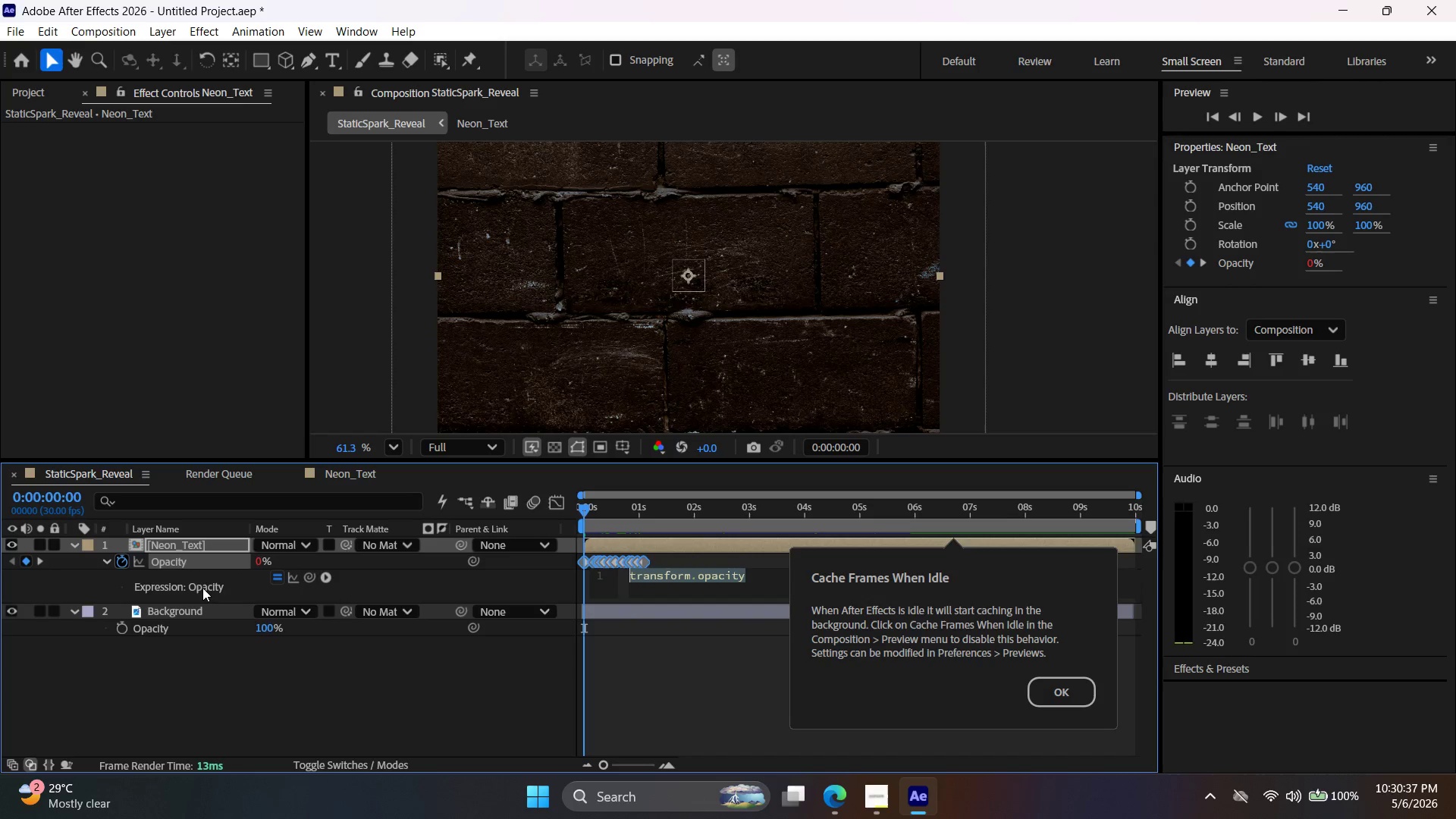 
wait(6.47)
 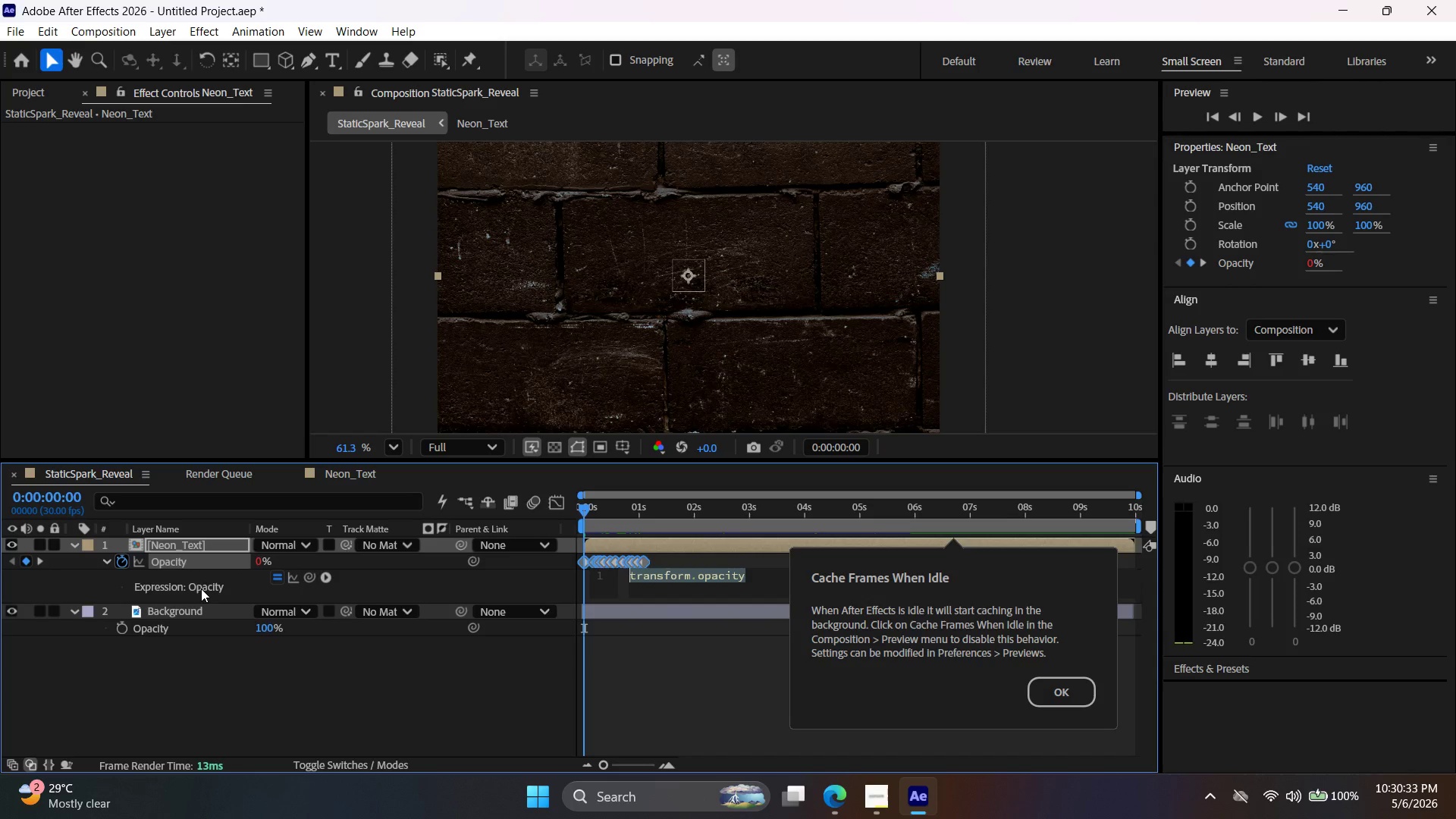 
type(wiggle(12,20)
 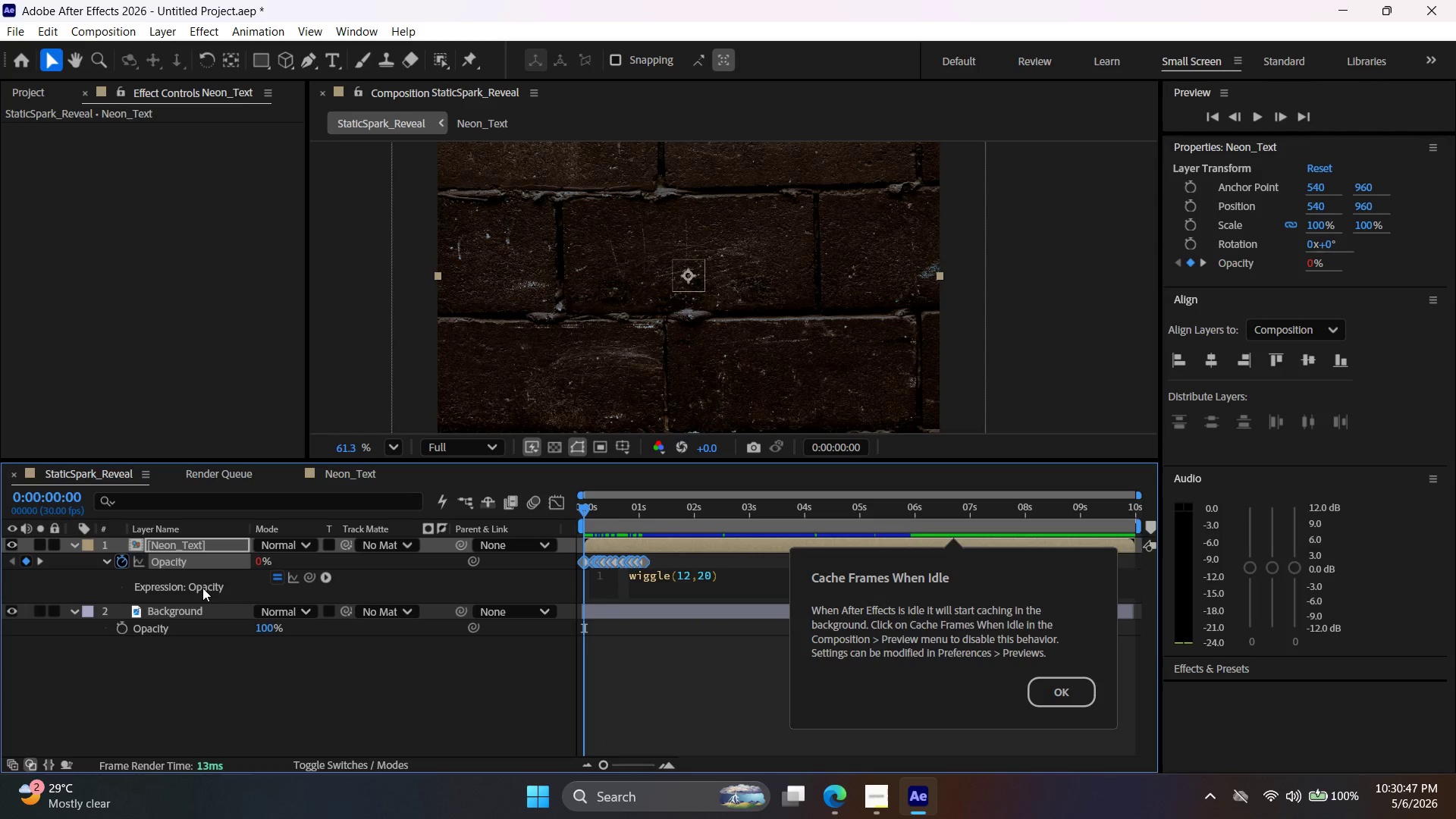 
key(Enter)
 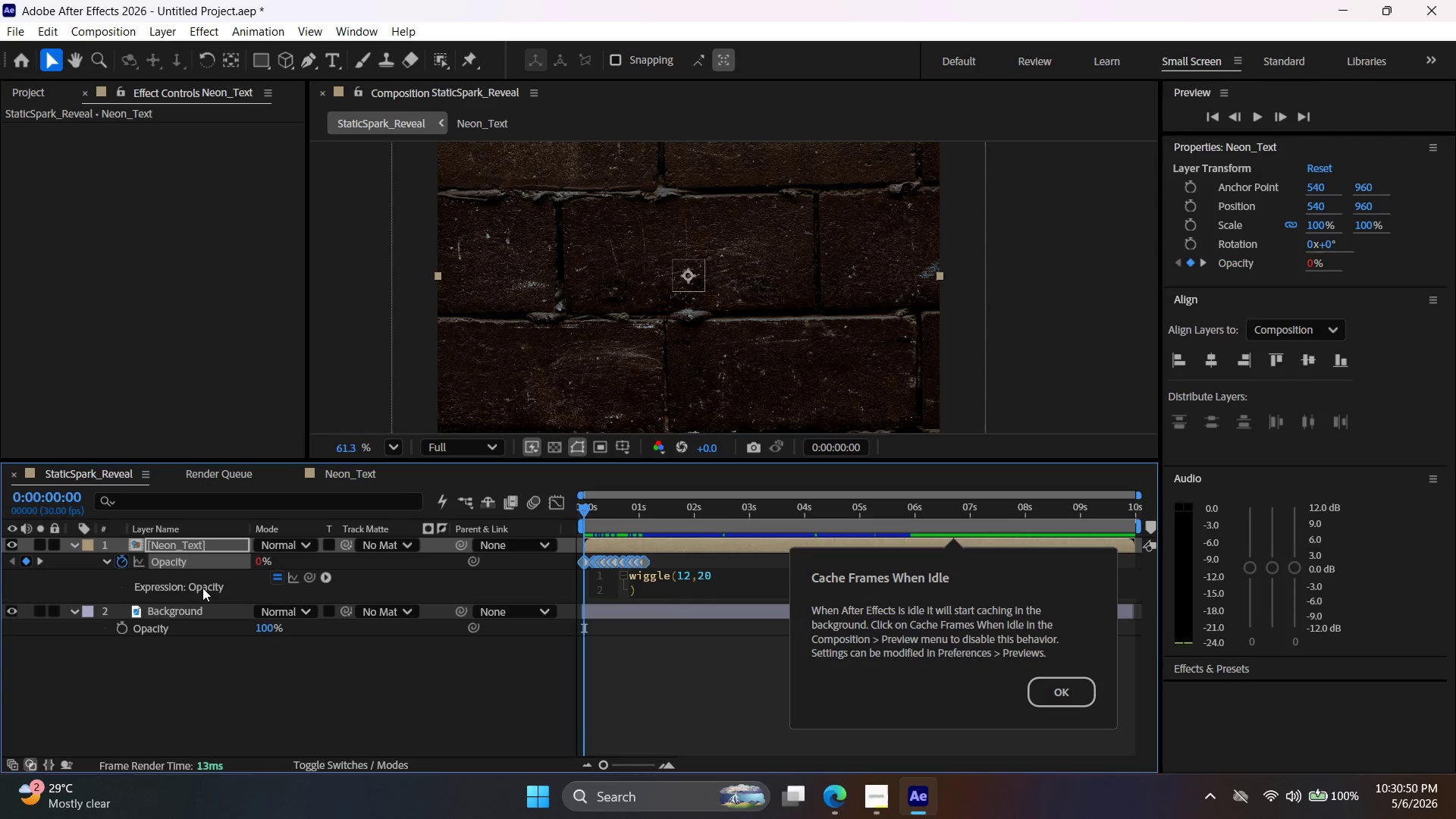 
key(Backspace)
 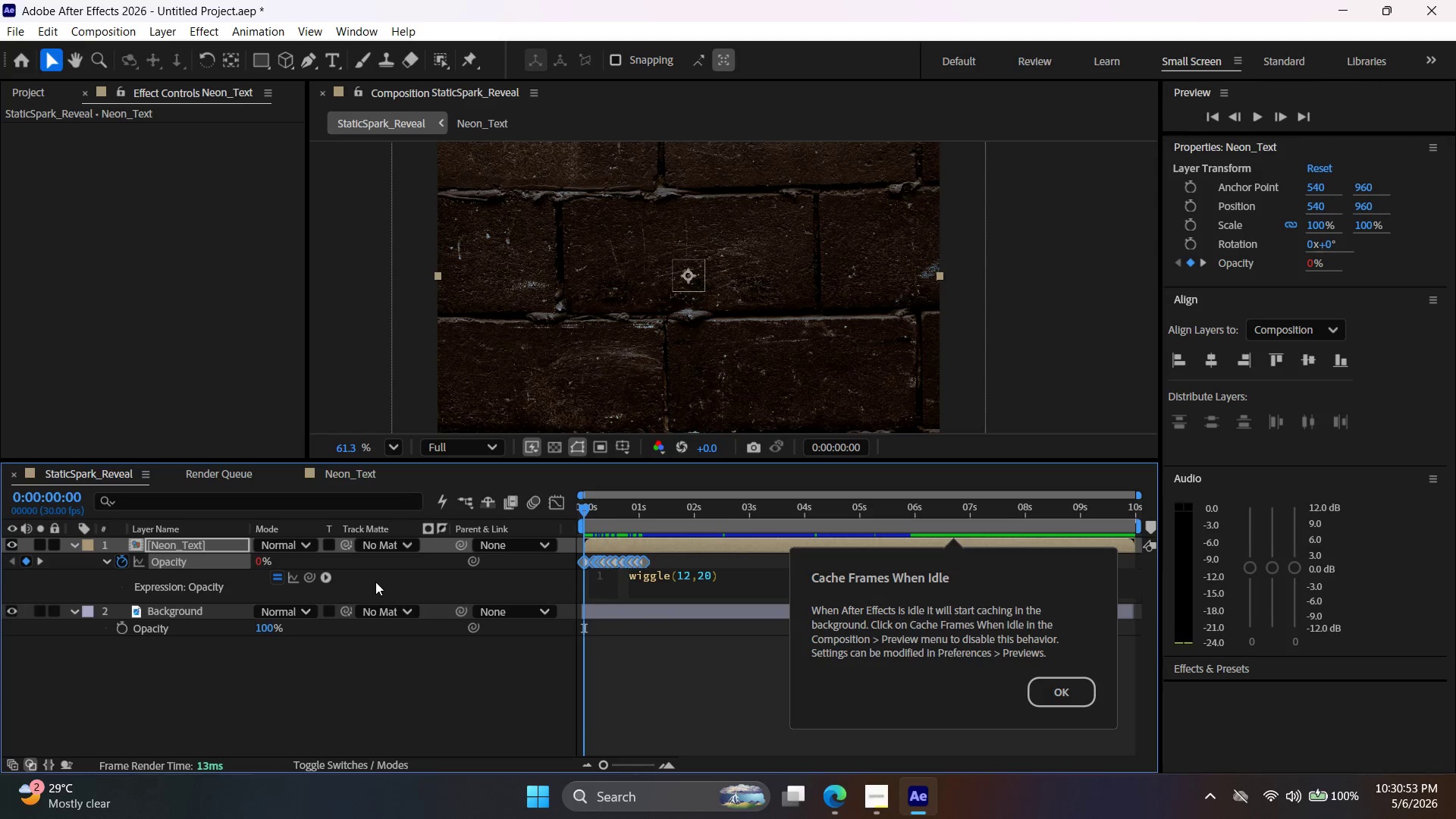 
left_click([1064, 695])
 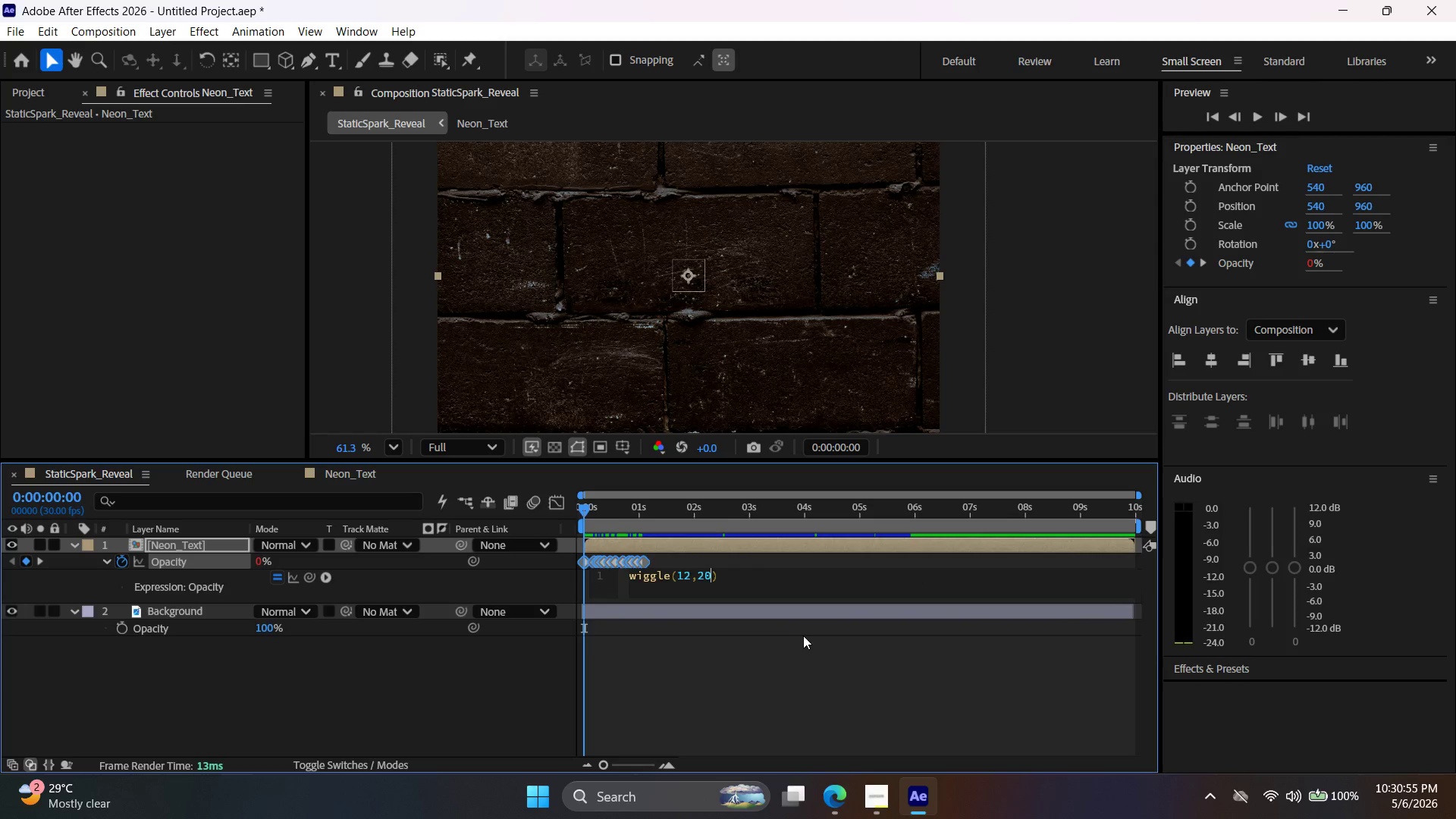 
left_click([811, 631])
 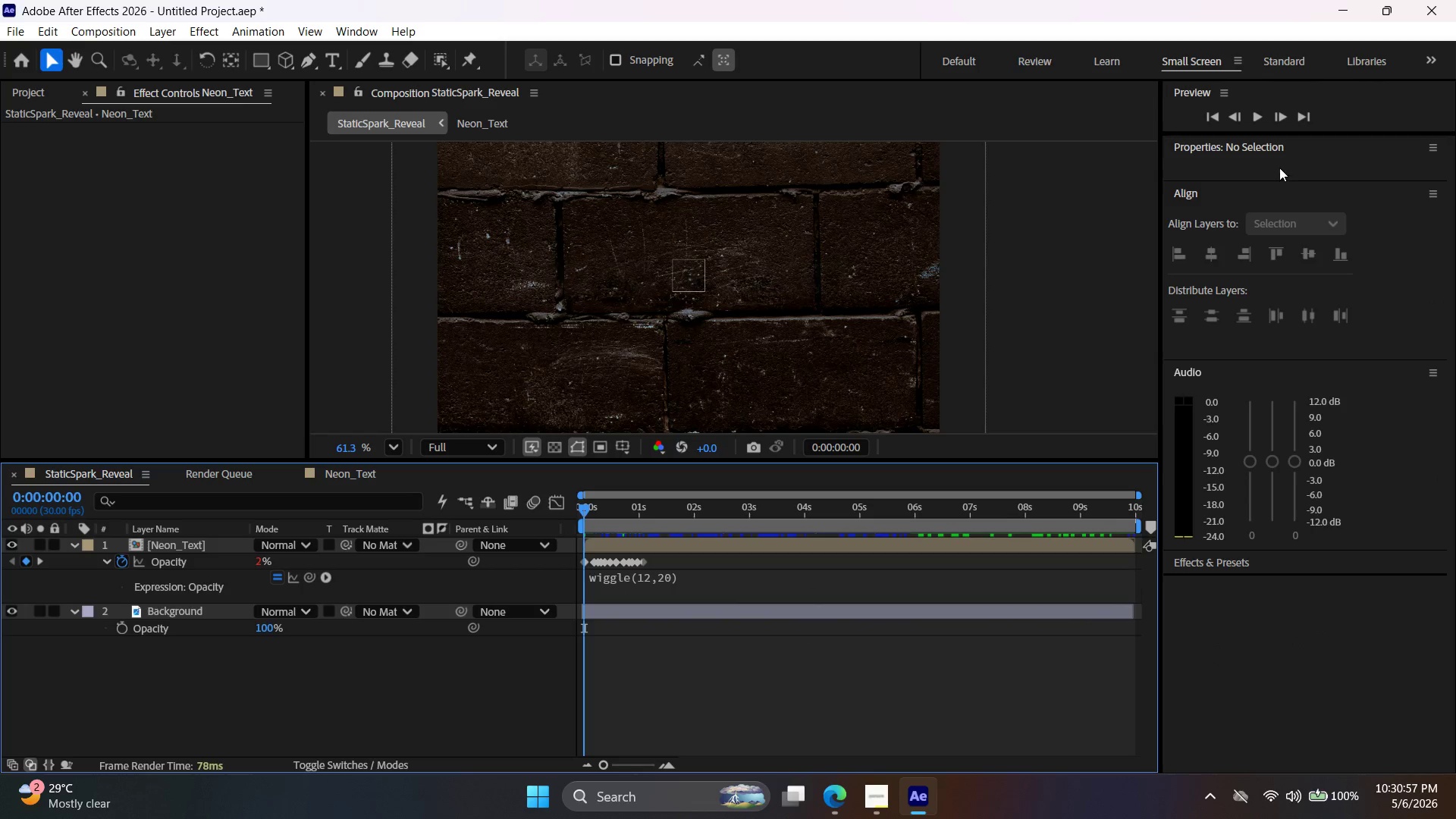 
left_click([1263, 116])
 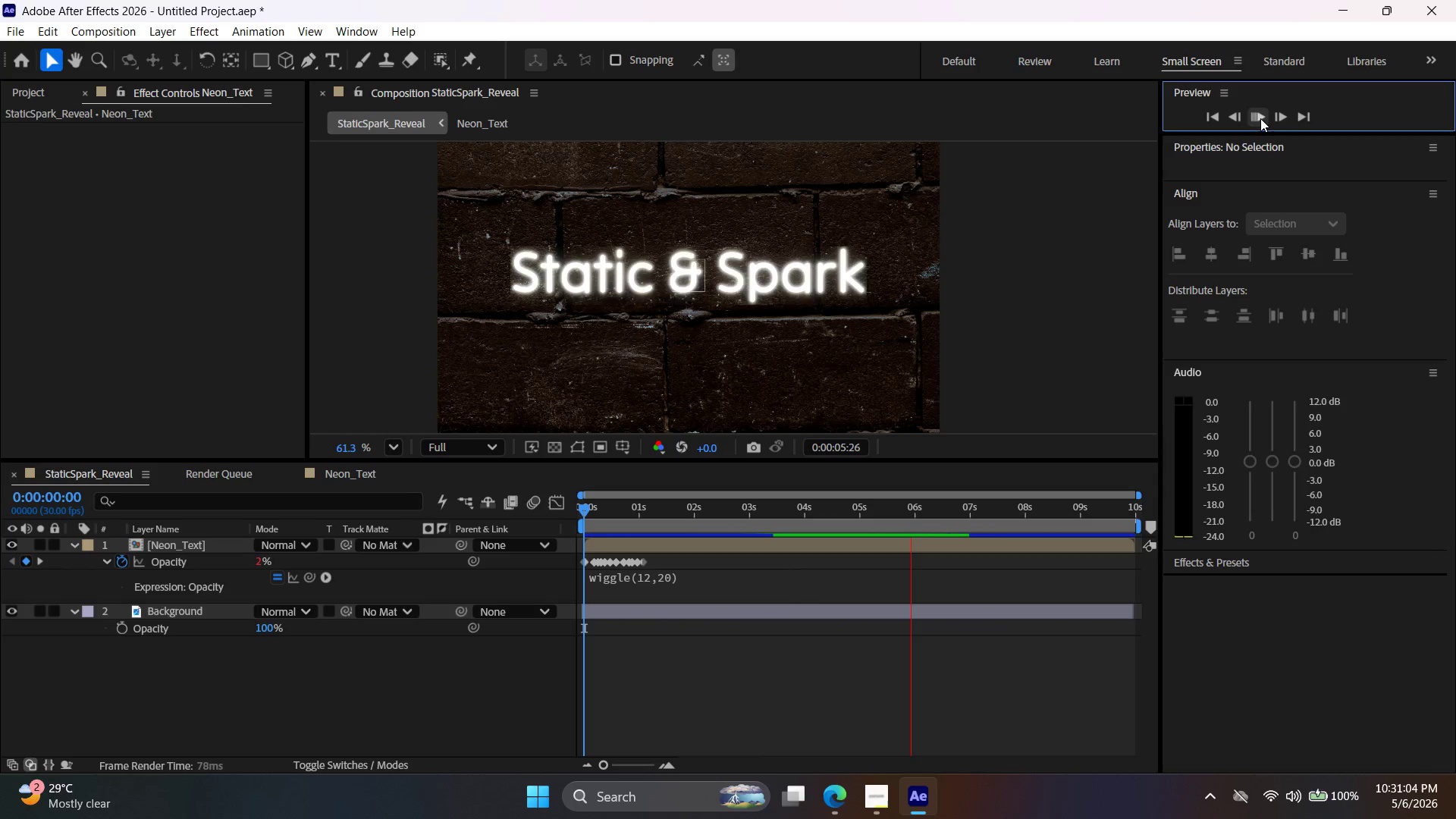 
wait(12.31)
 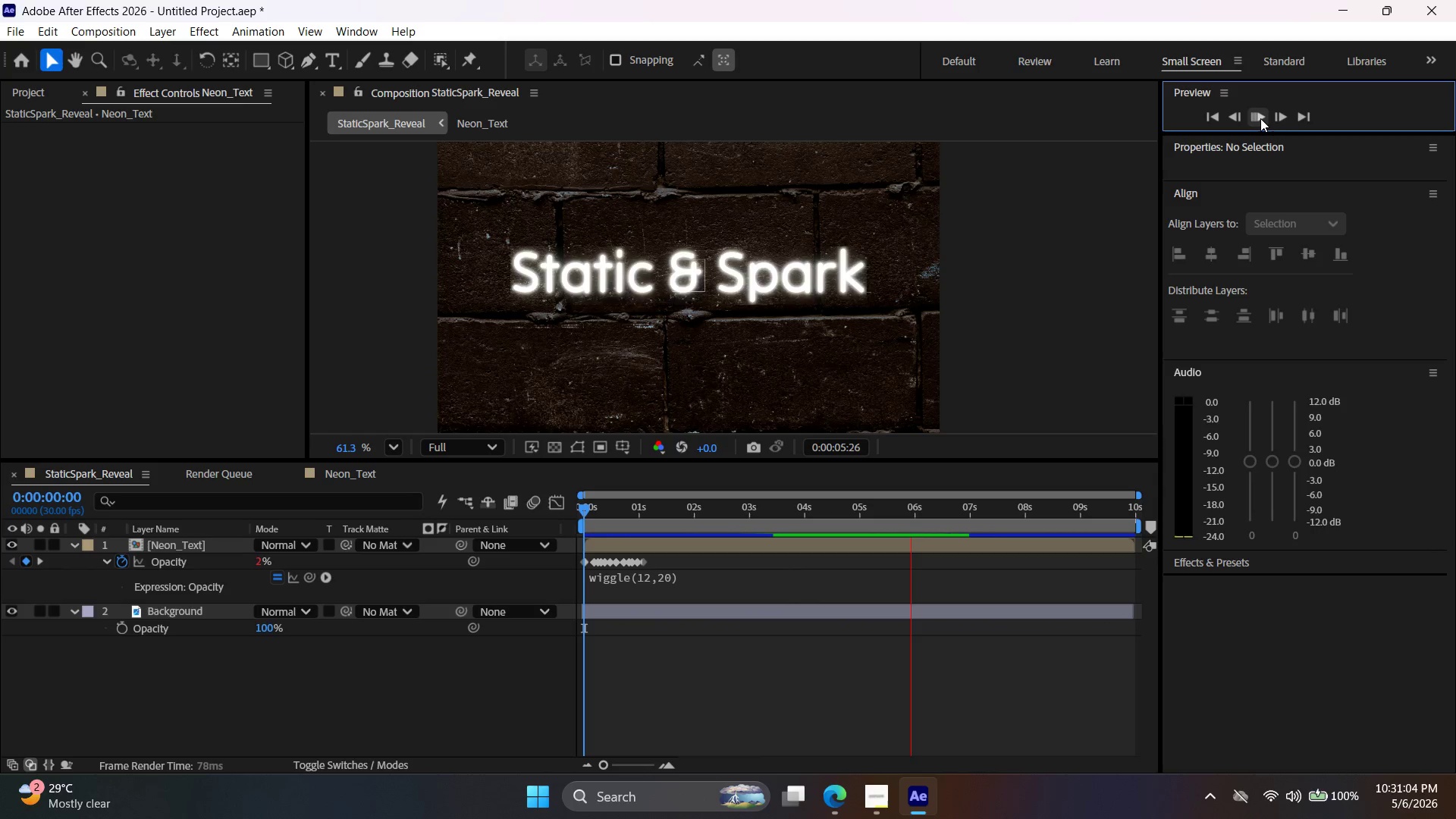 
left_click([1260, 118])
 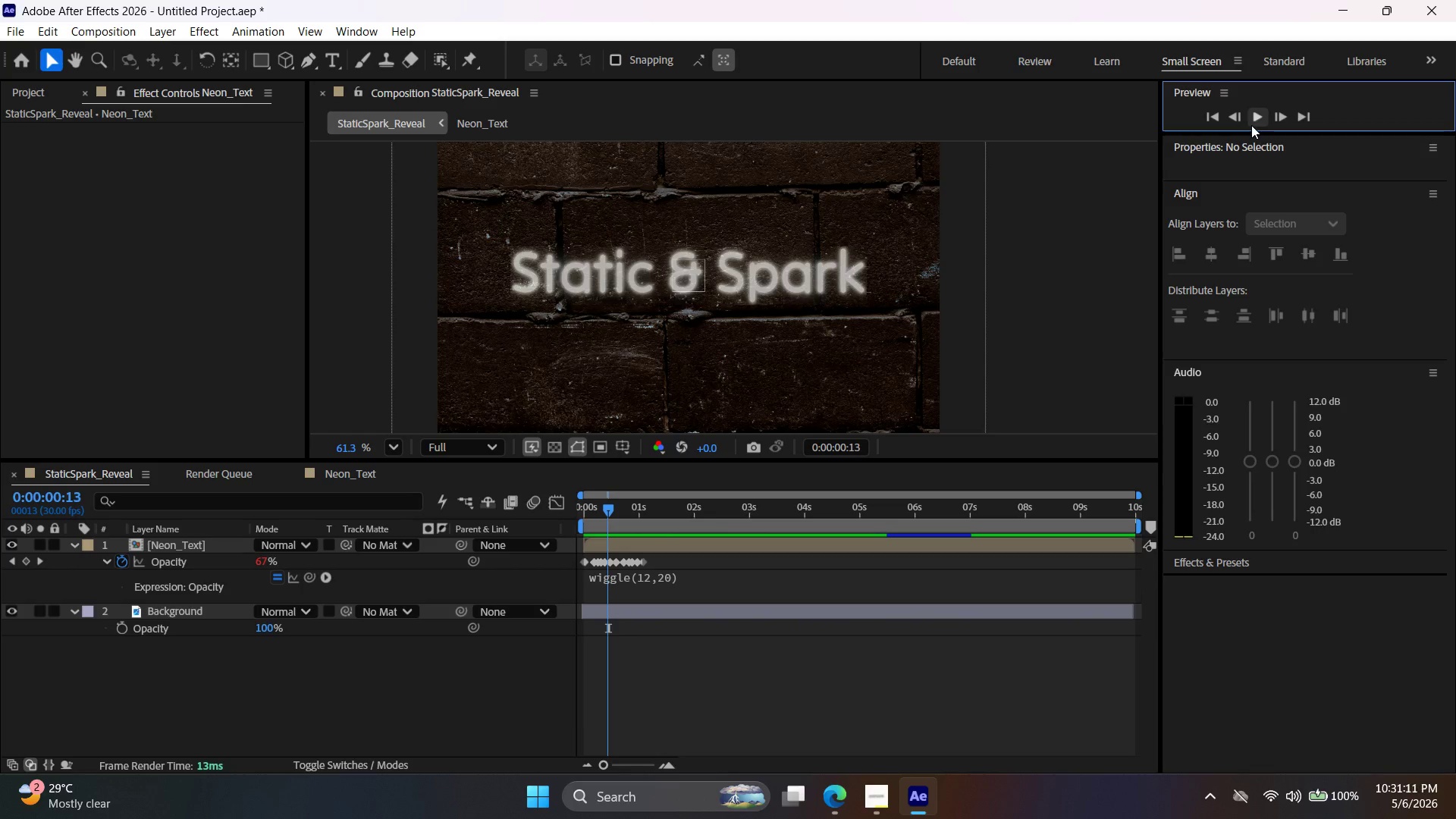 
left_click([1251, 125])
 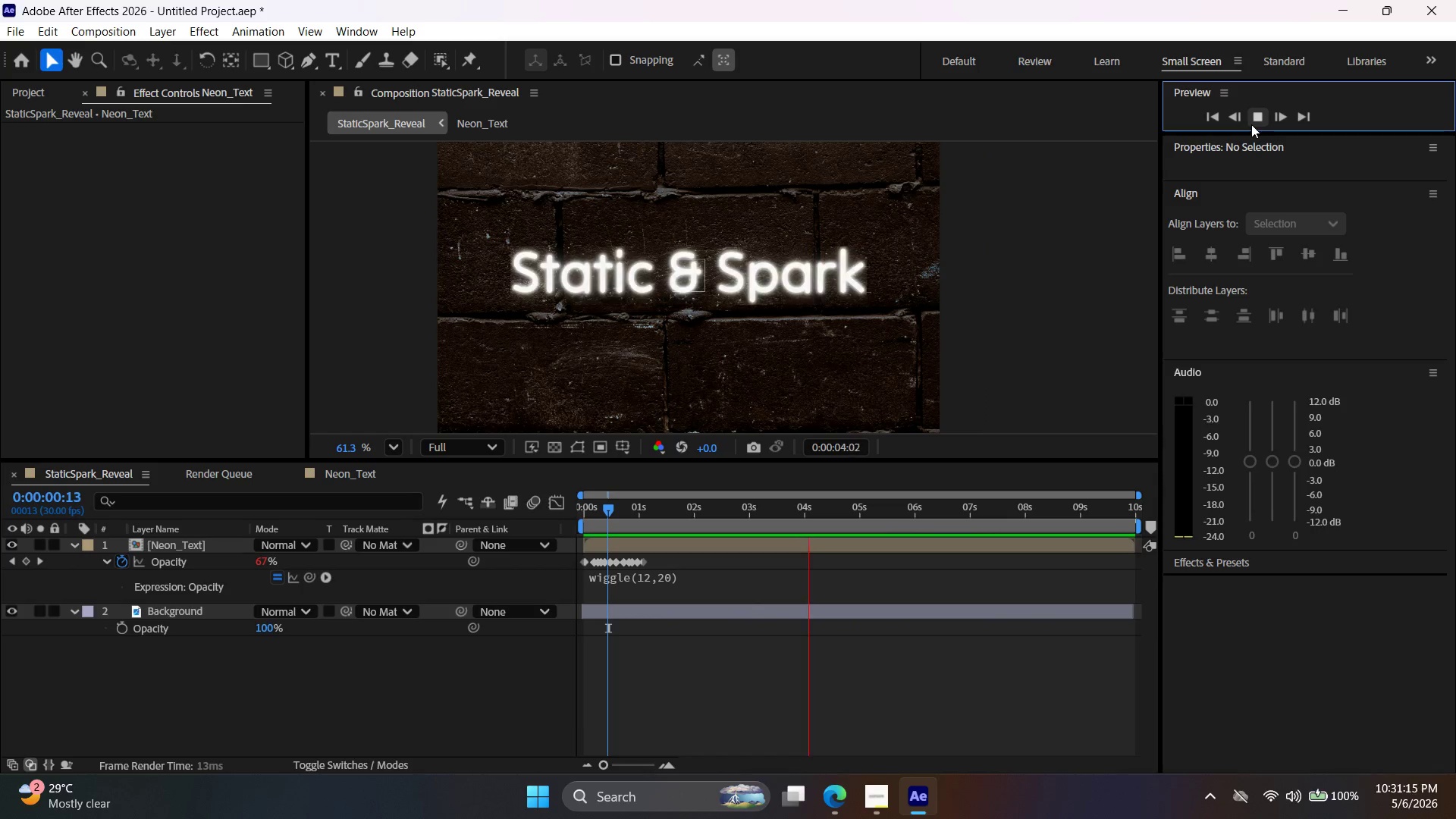 
wait(5.06)
 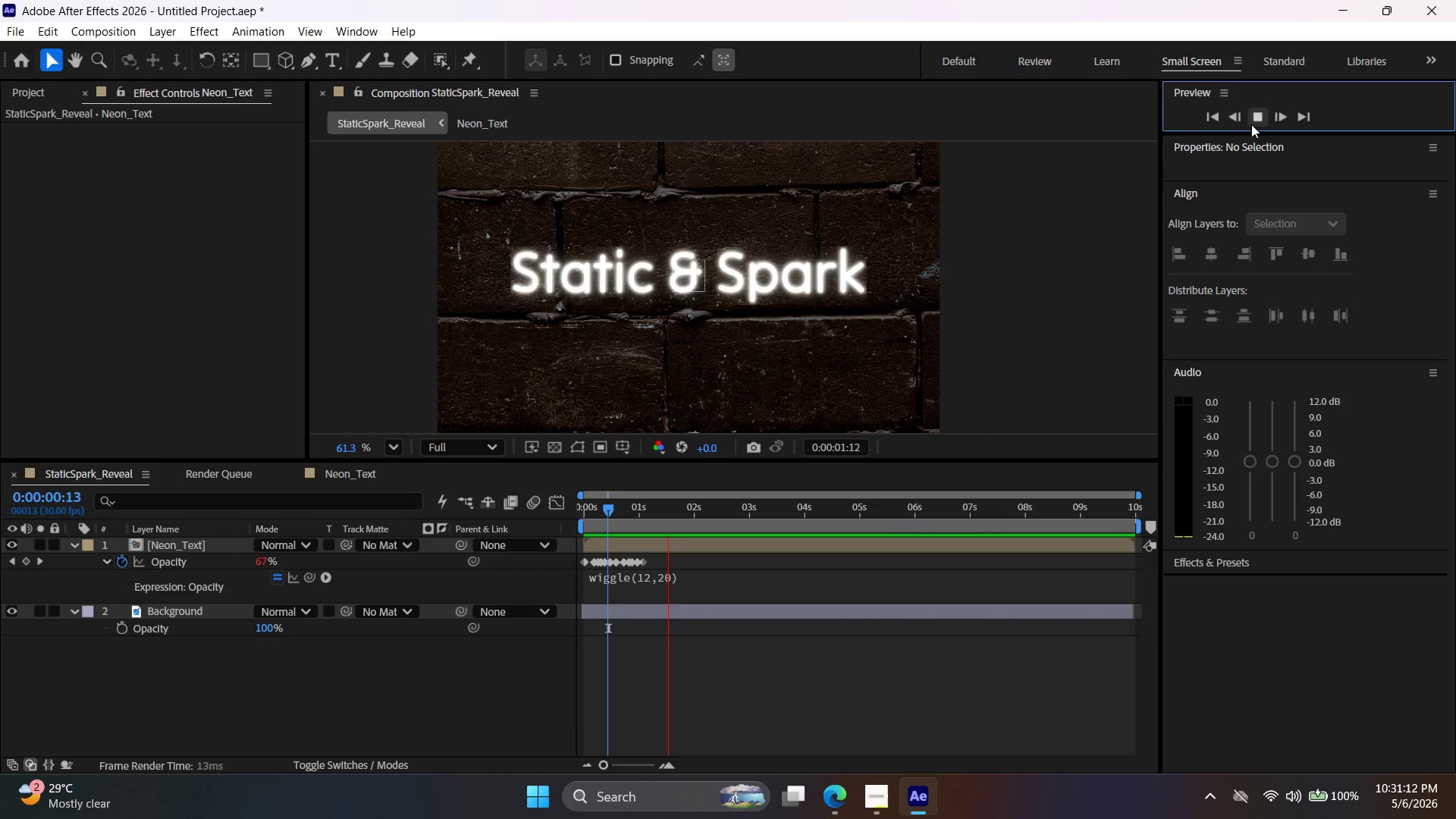 
hold_key(key=AltLeft, duration=0.73)
 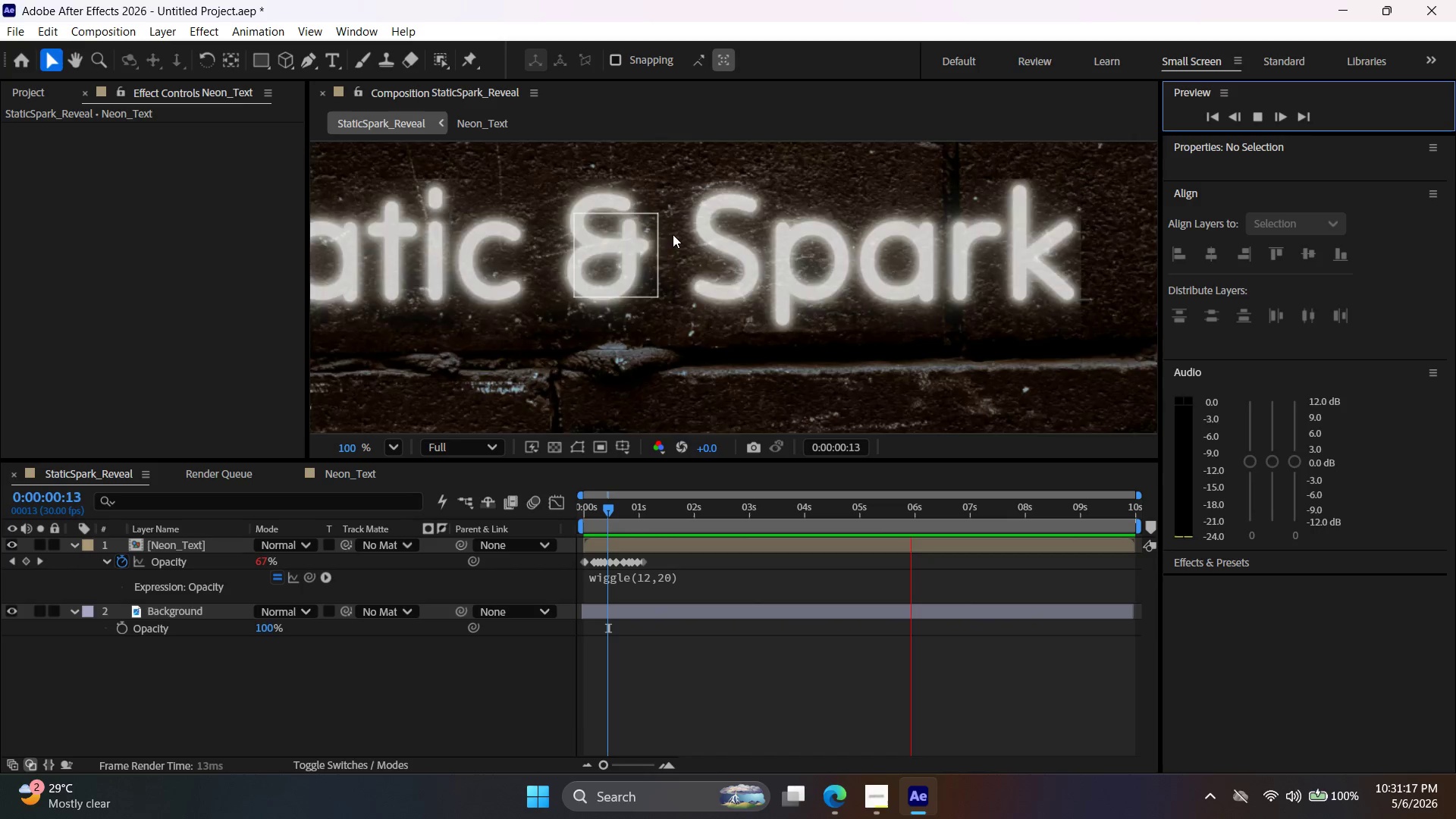 
hold_key(key=AltLeft, duration=0.58)
 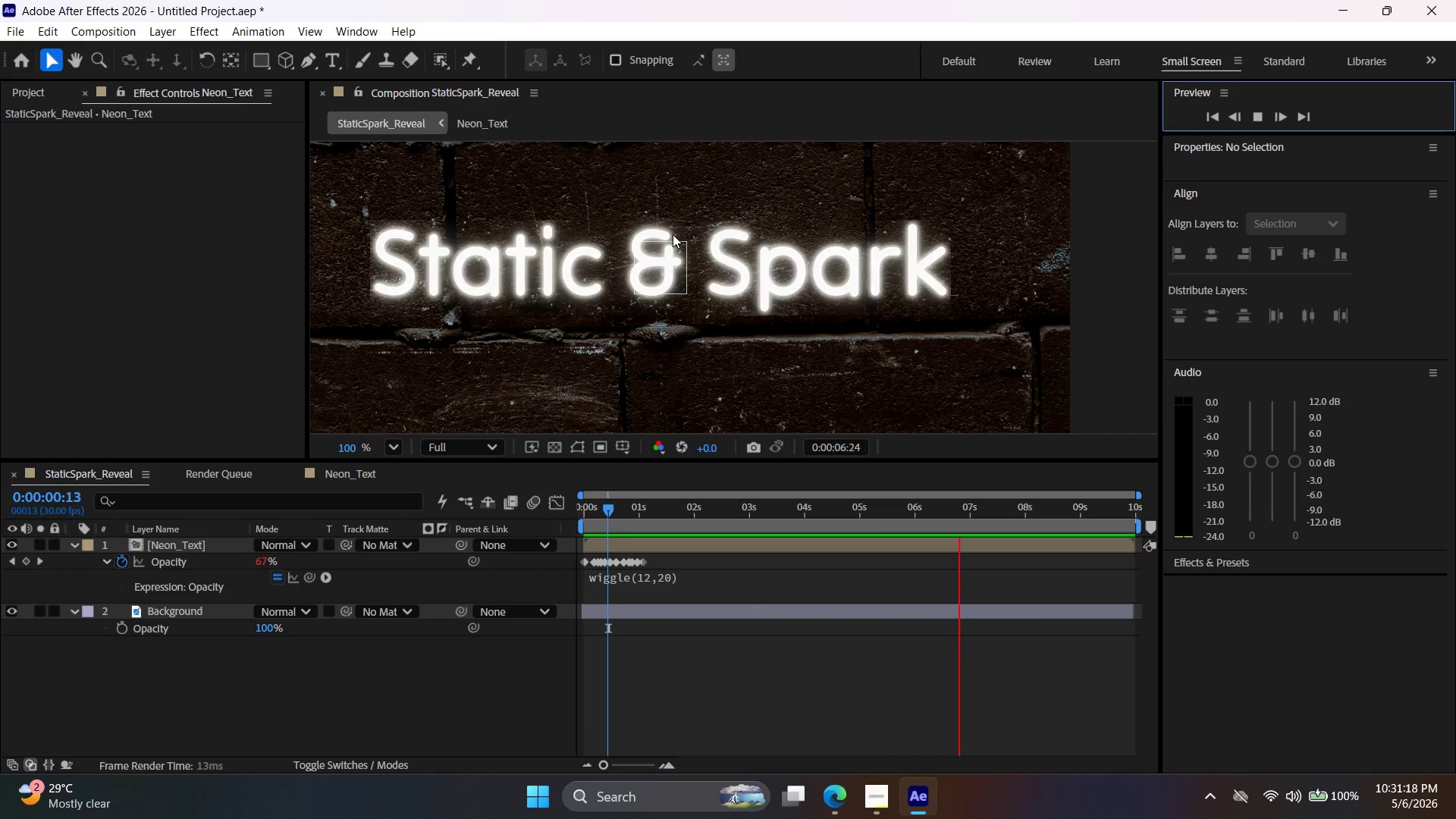 
scroll: coordinate [673, 228], scroll_direction: up, amount: 9.0
 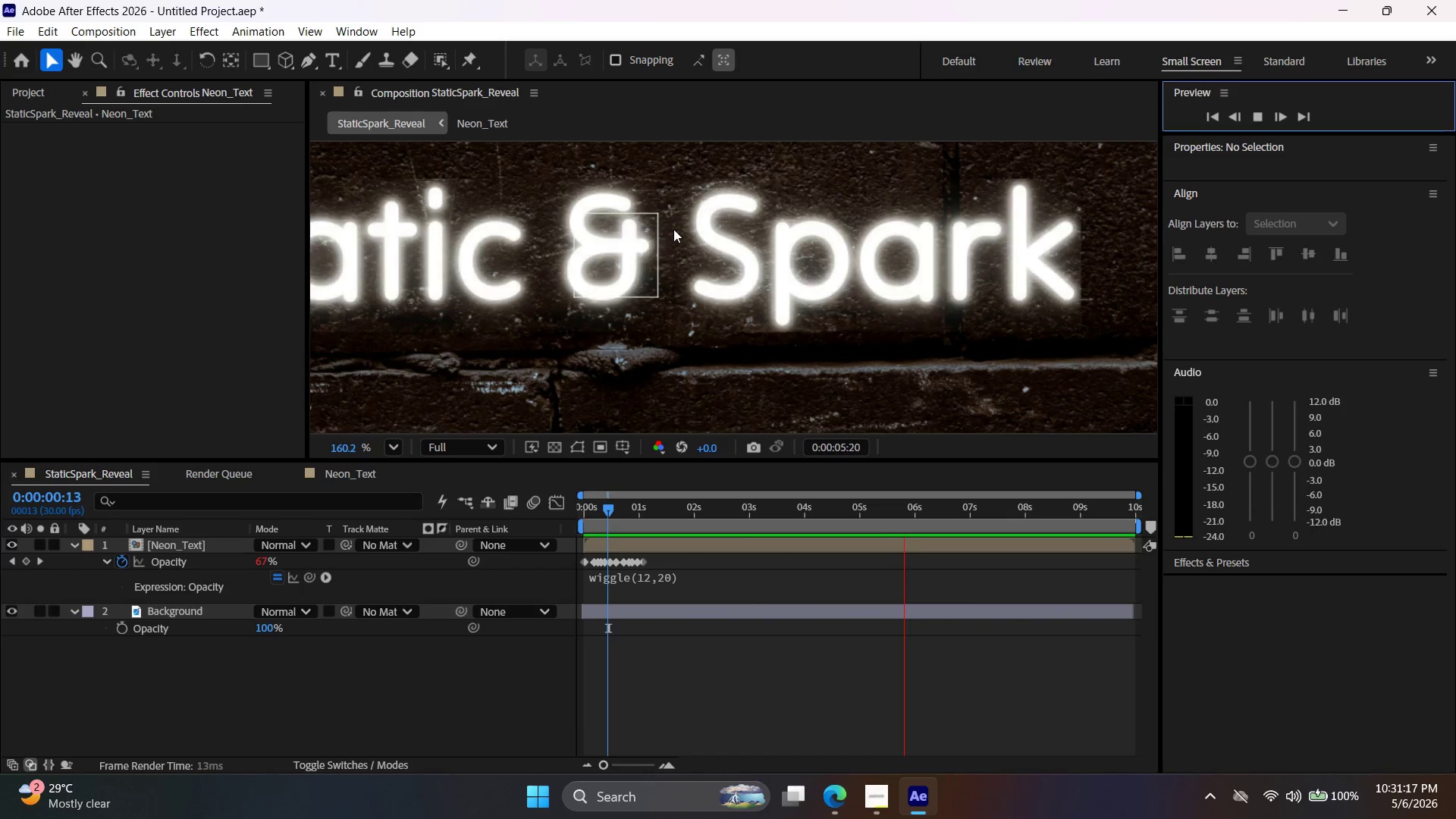 
scroll: coordinate [673, 234], scroll_direction: down, amount: 3.0
 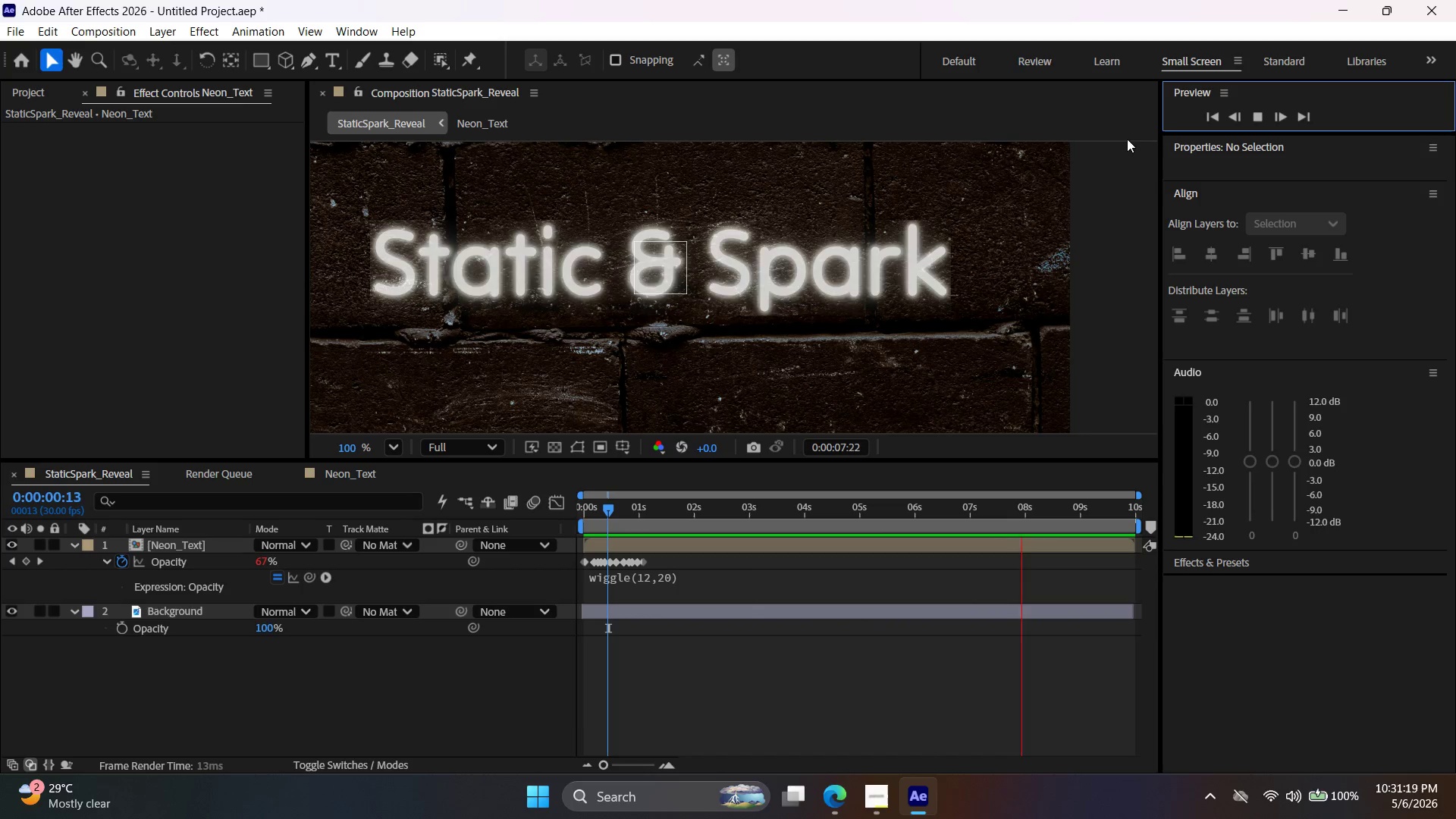 
left_click([1211, 109])
 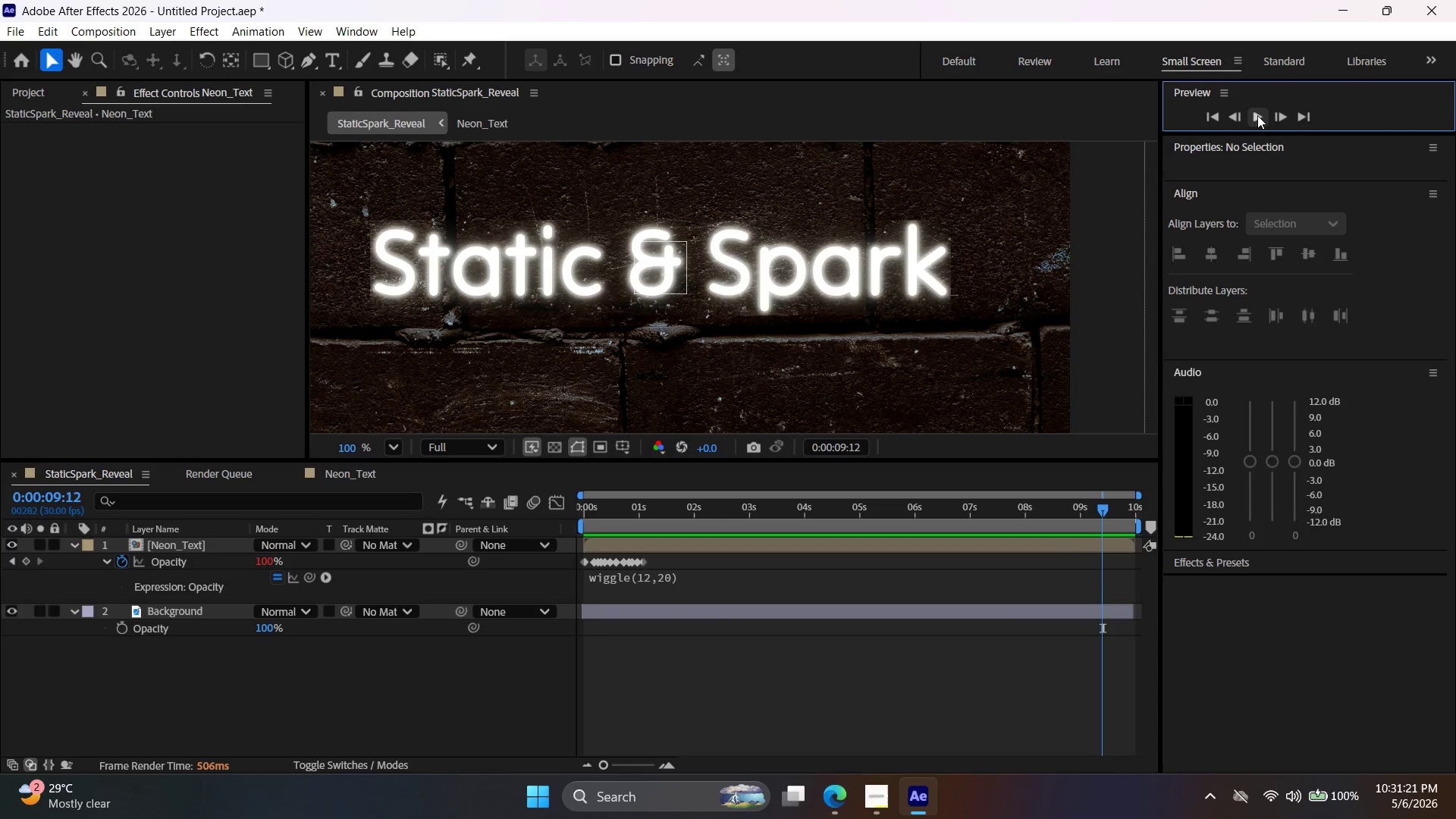 
left_click([1258, 118])
 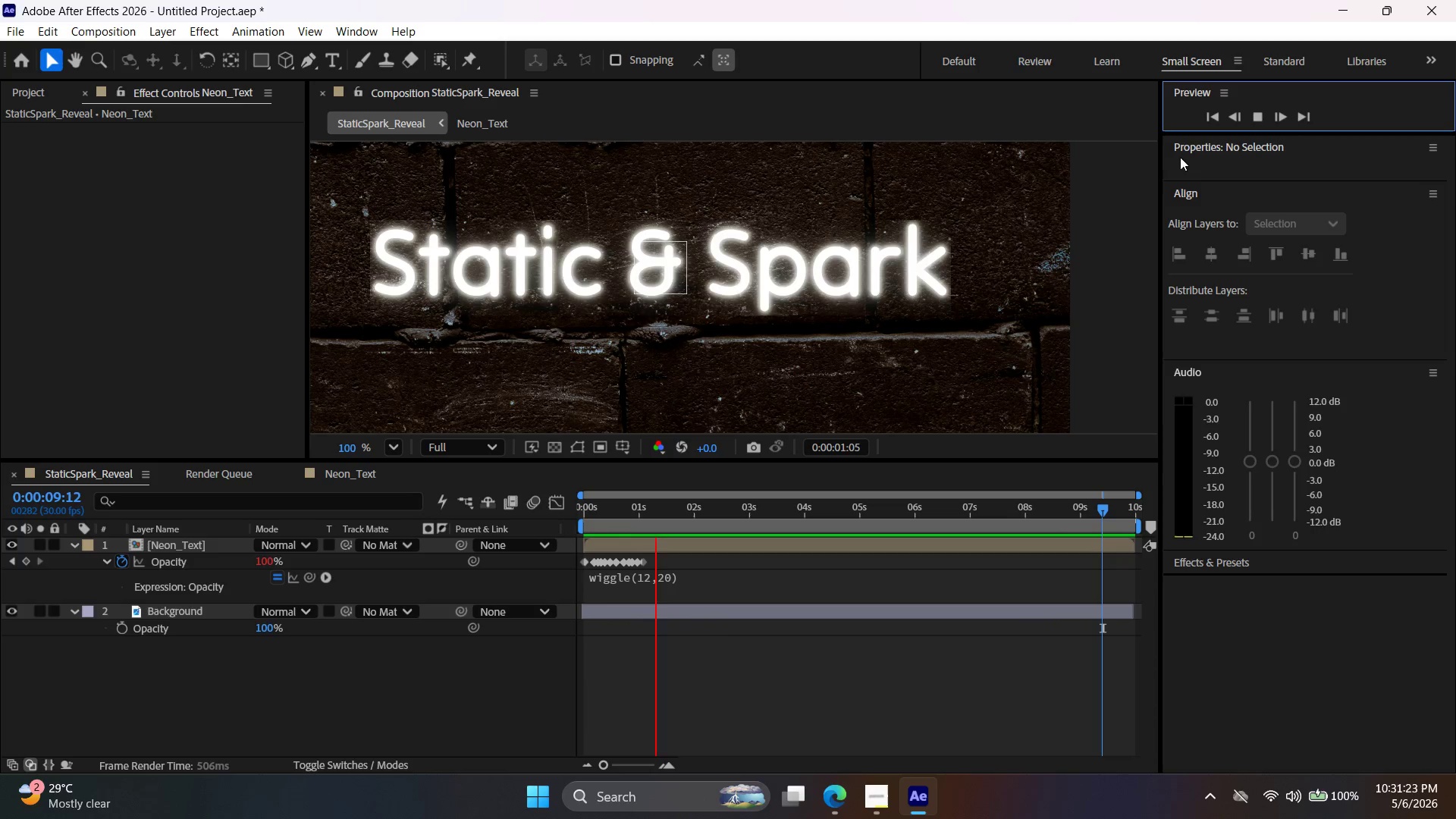 
hold_key(key=AltLeft, duration=0.61)
scroll: coordinate [648, 268], scroll_direction: up, amount: 5.0
 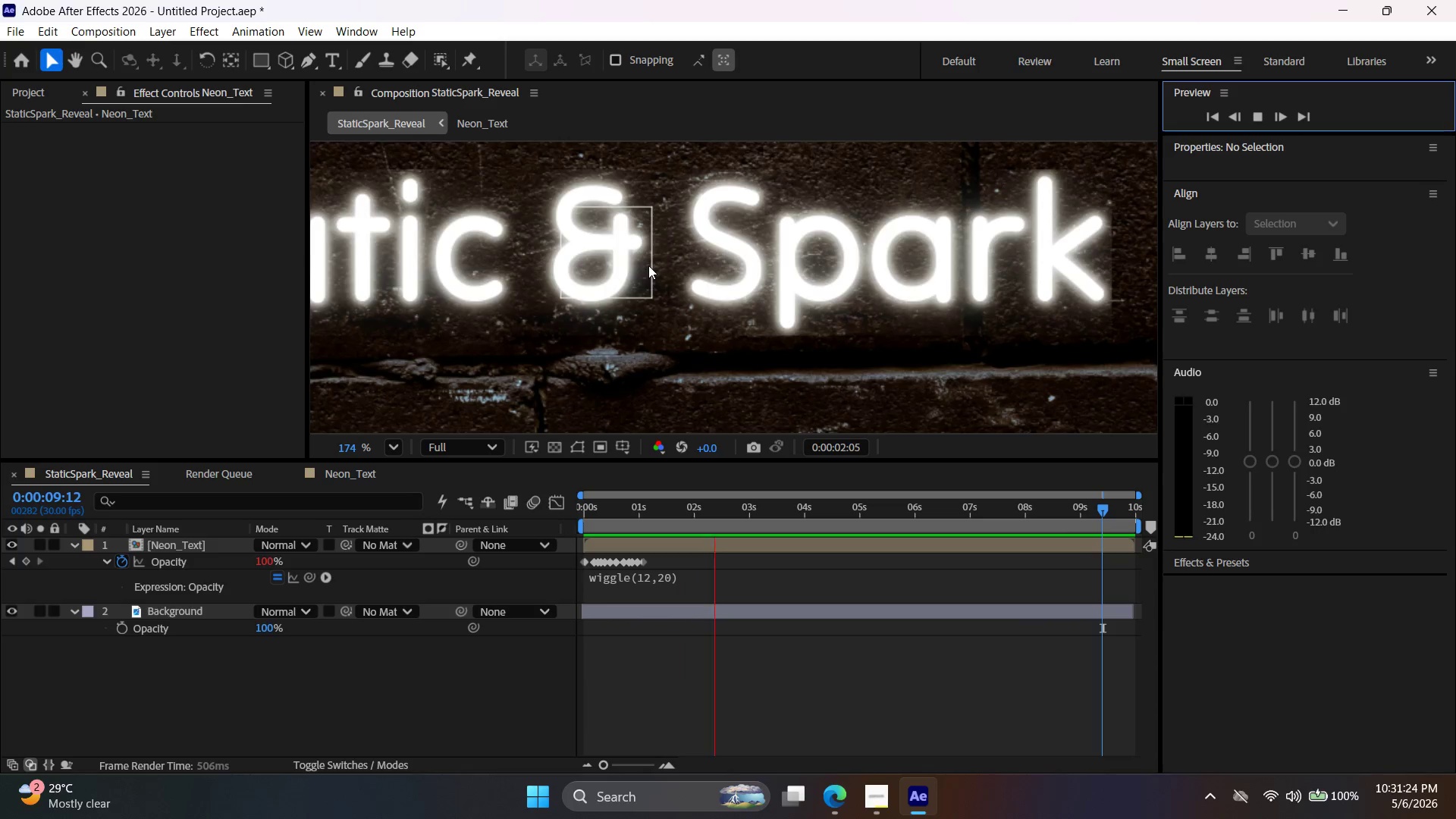 
key(Alt+AltLeft)
 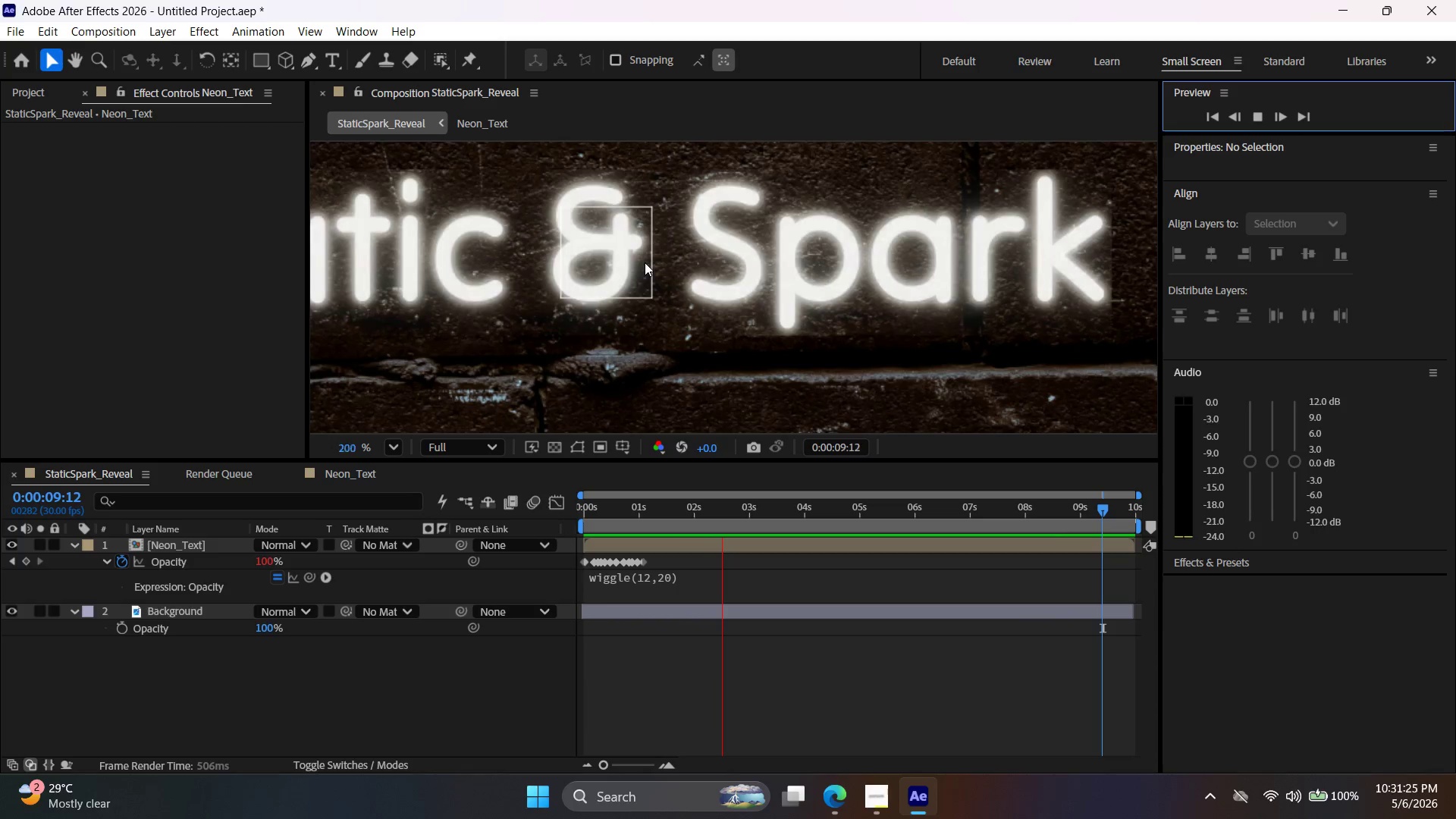 
scroll: coordinate [645, 262], scroll_direction: up, amount: 4.0
 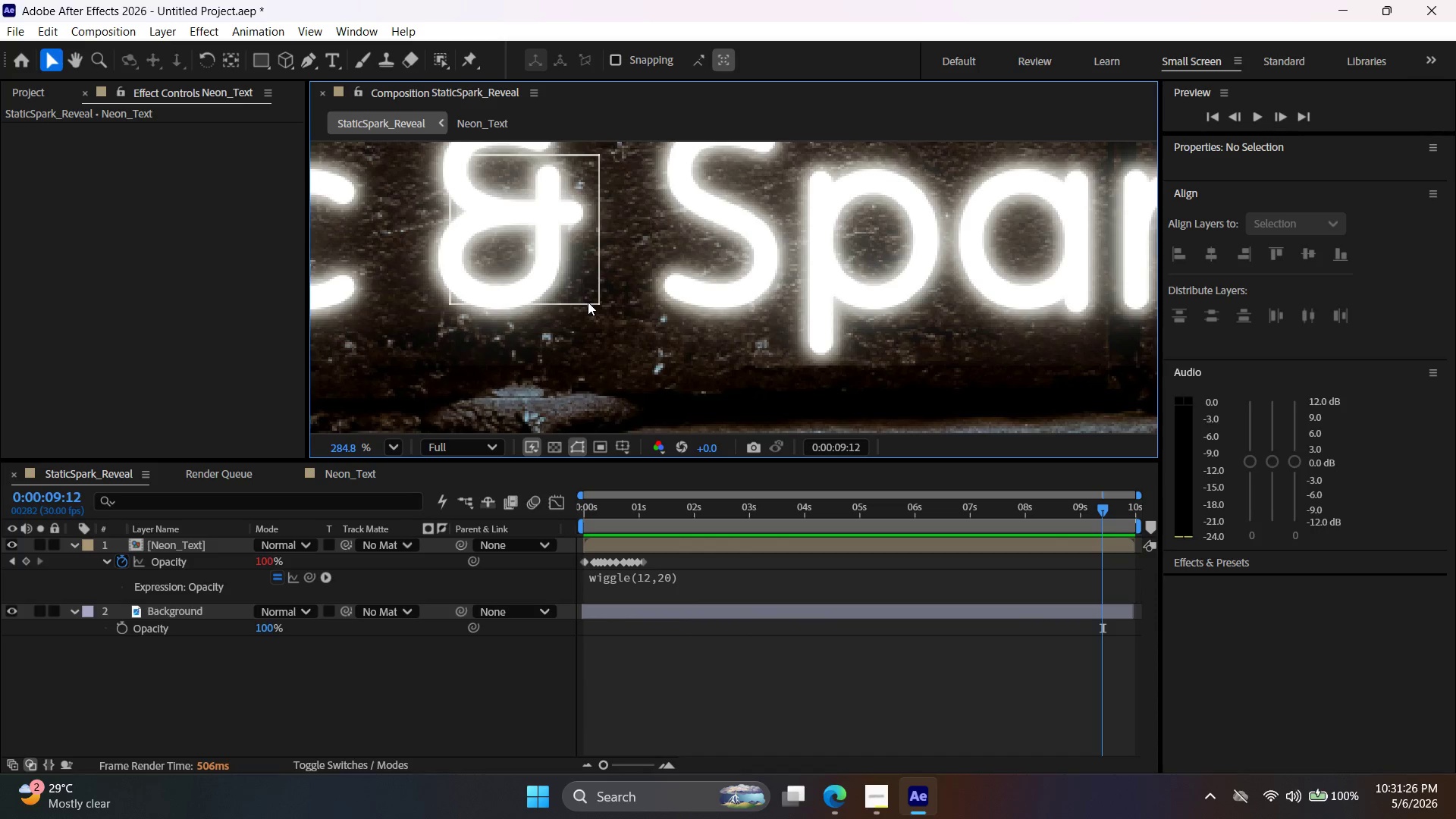 
left_click_drag(start_coordinate=[590, 297], to_coordinate=[627, 315])
 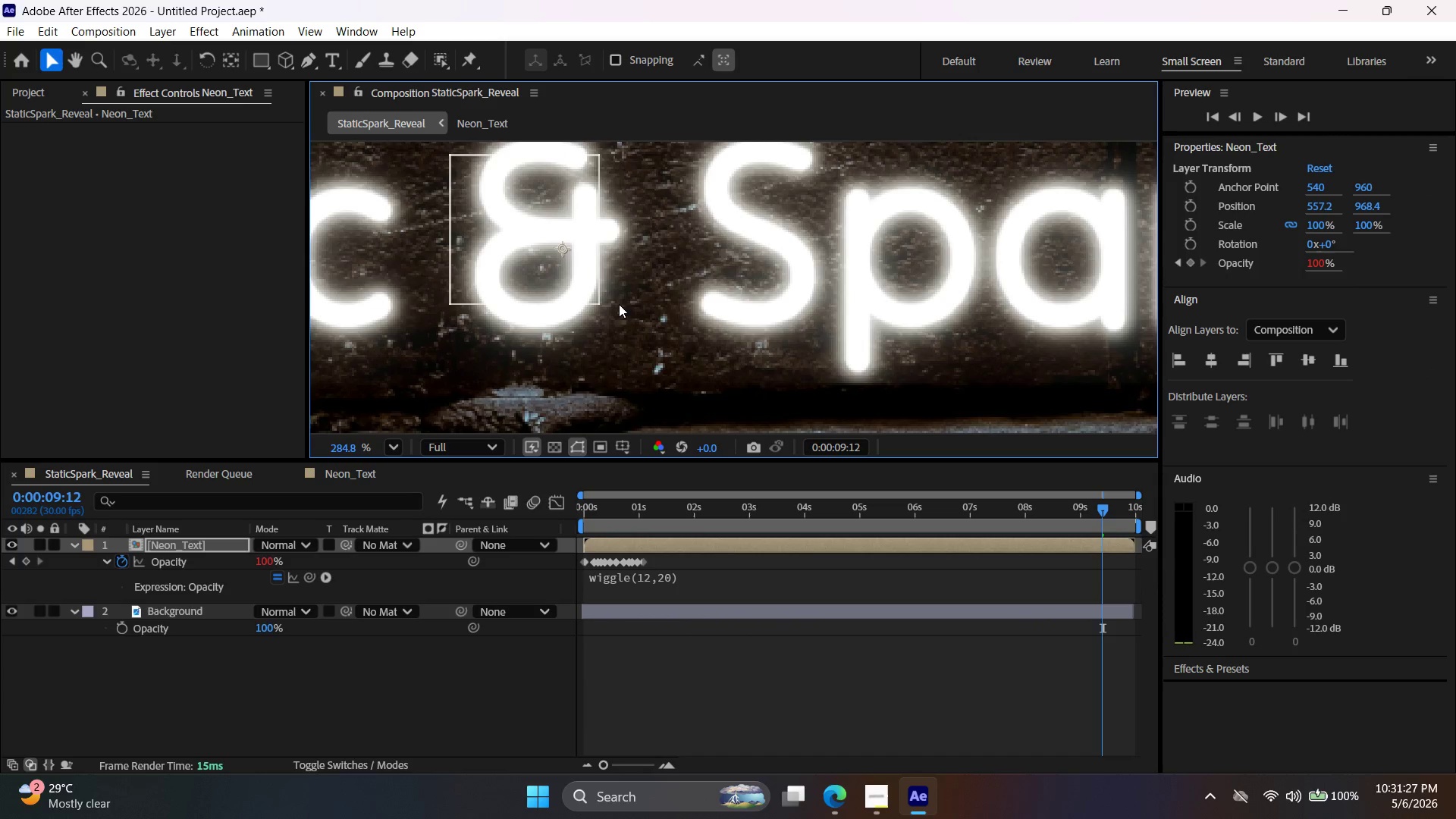 
key(Control+Z)
 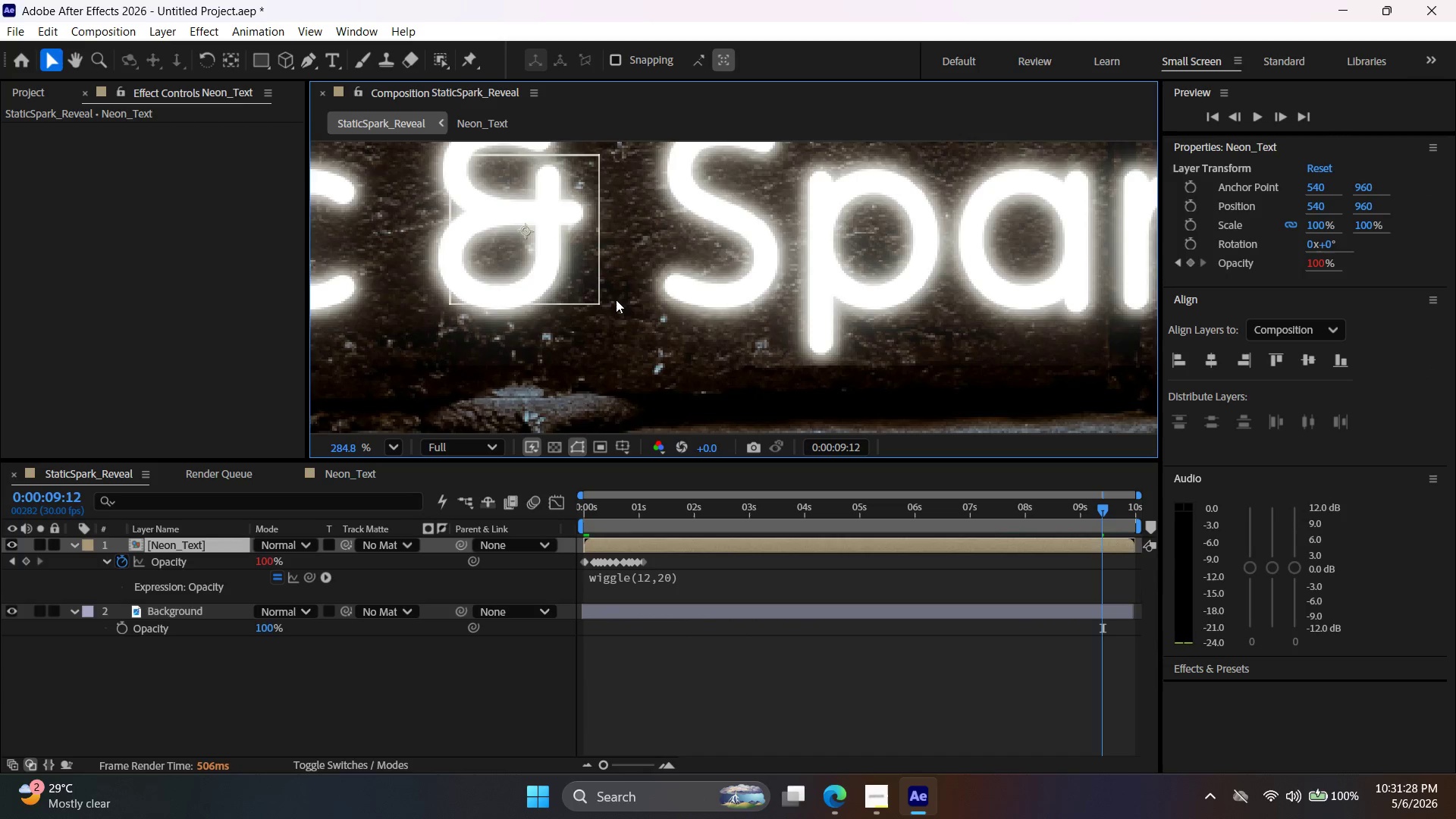 
key(Alt+AltLeft)
 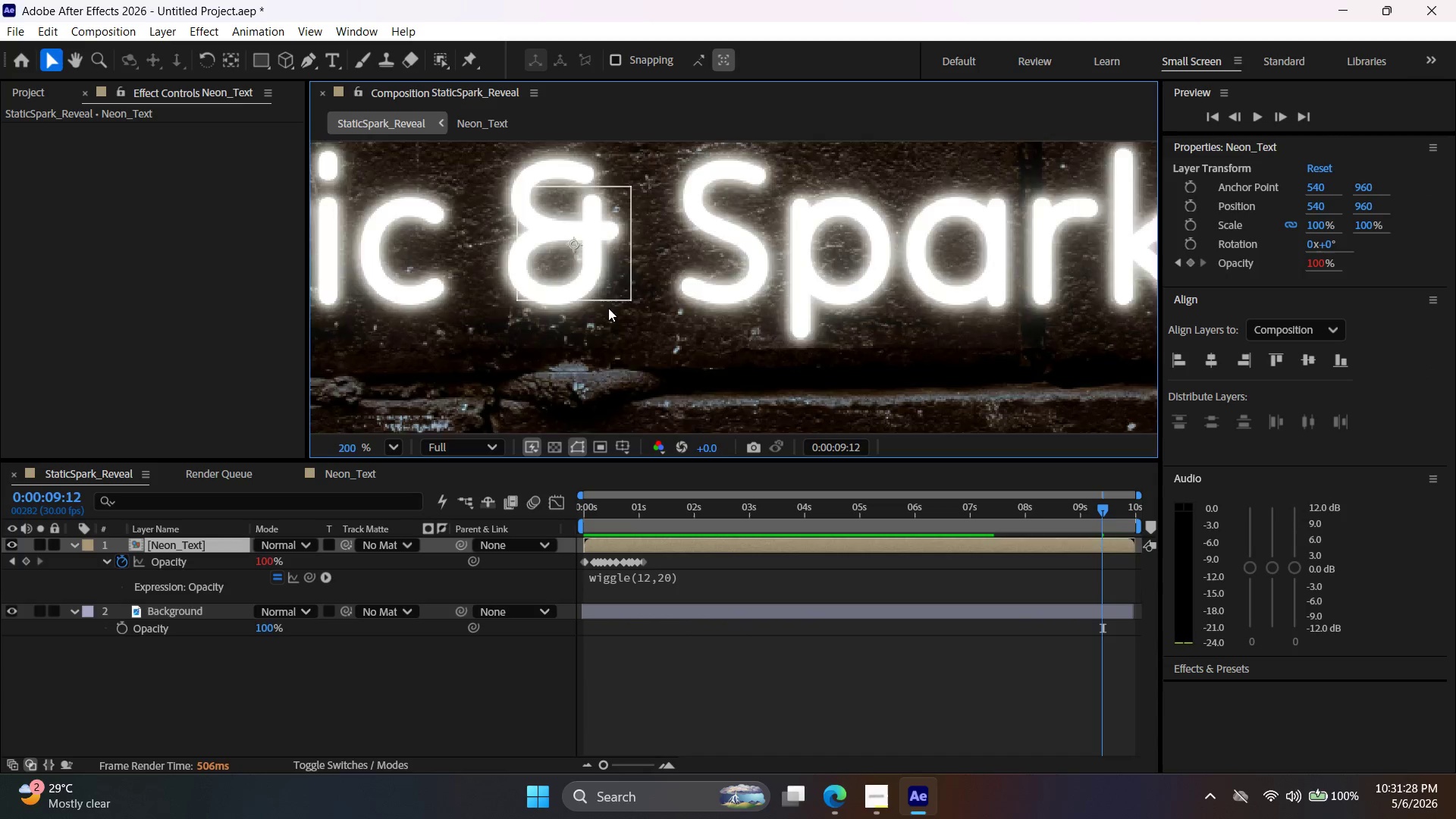 
scroll: coordinate [608, 308], scroll_direction: down, amount: 6.0
 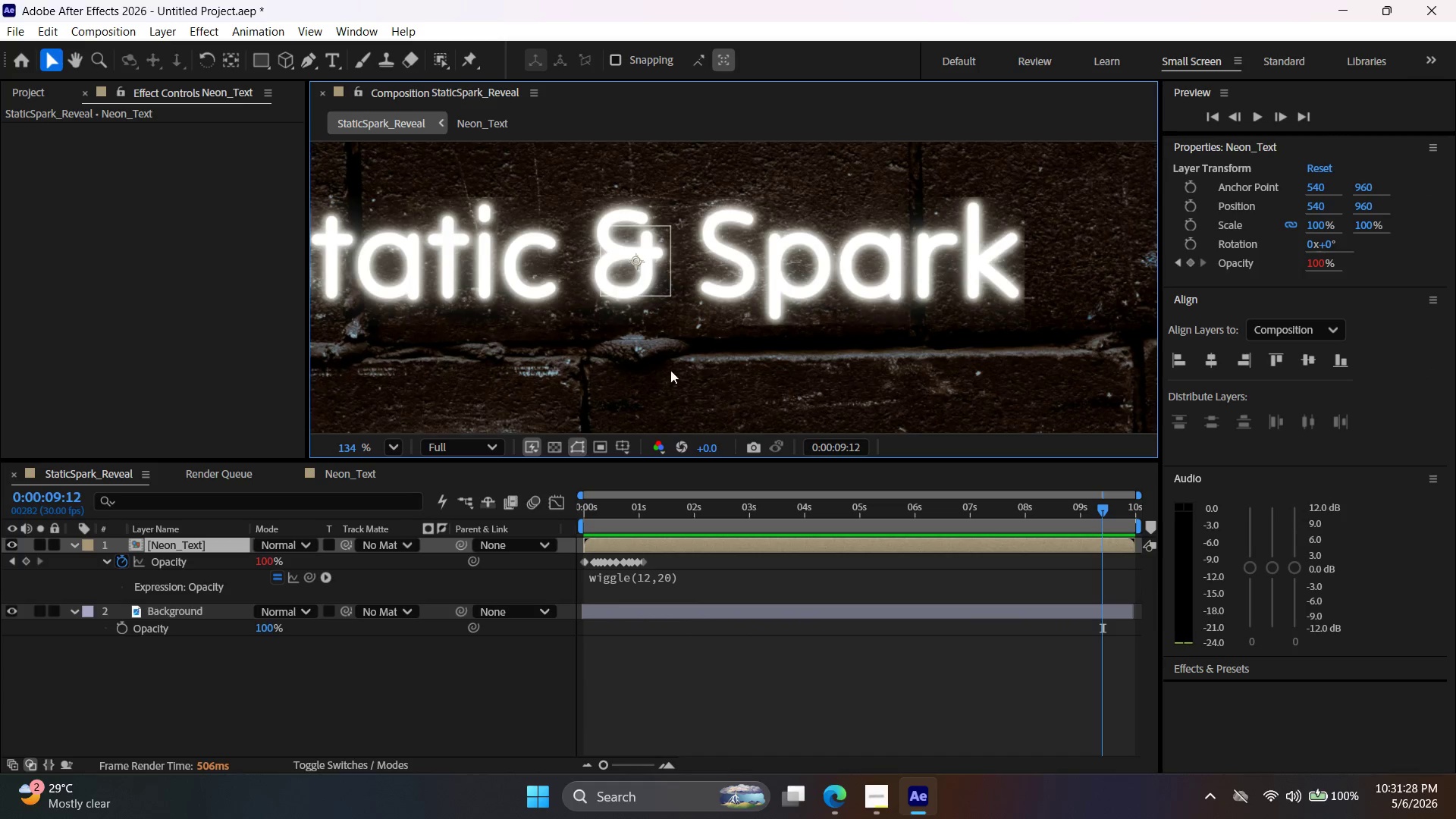 
left_click_drag(start_coordinate=[673, 369], to_coordinate=[578, 351])
 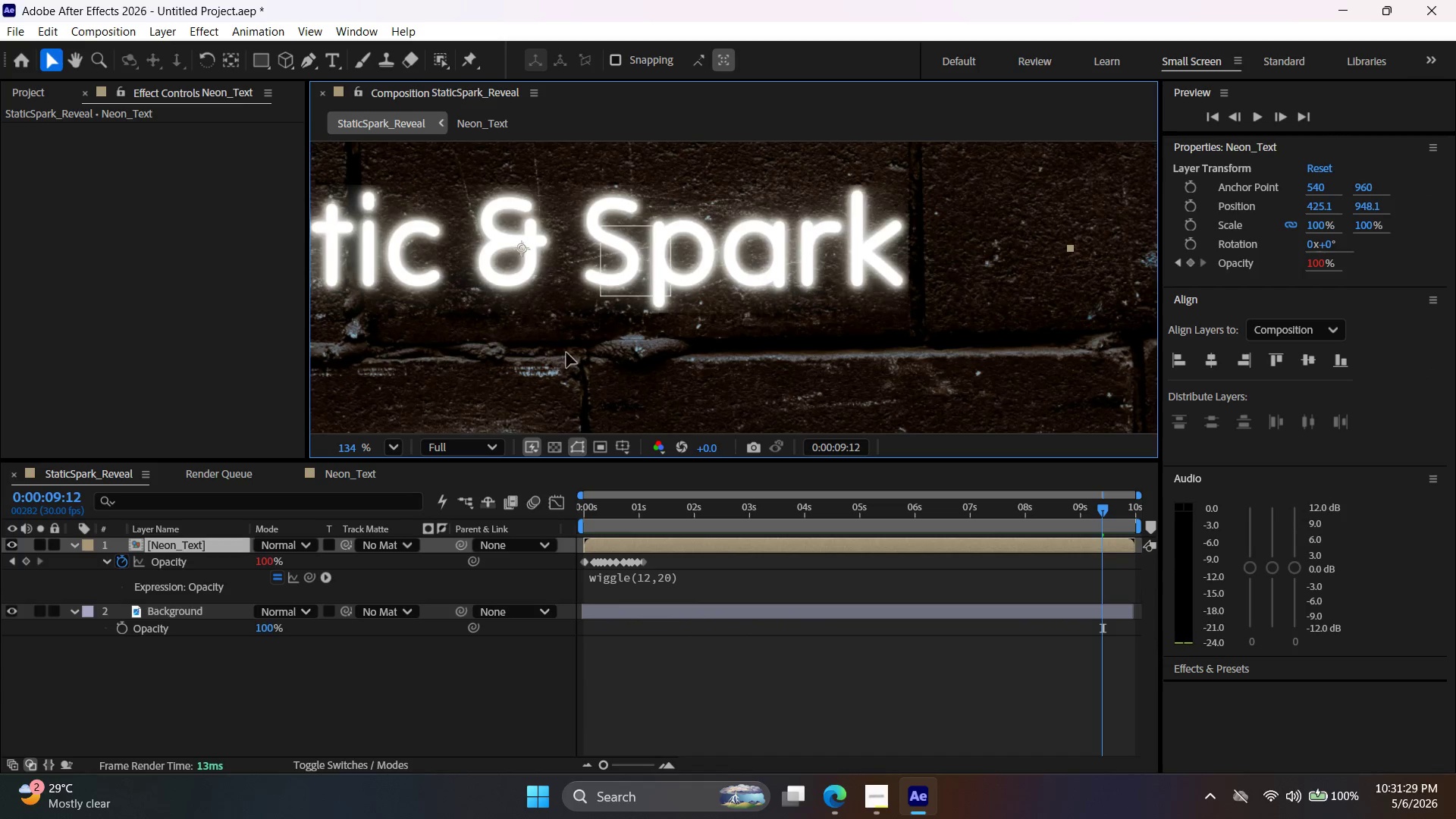 
key(Control+ControlLeft)
 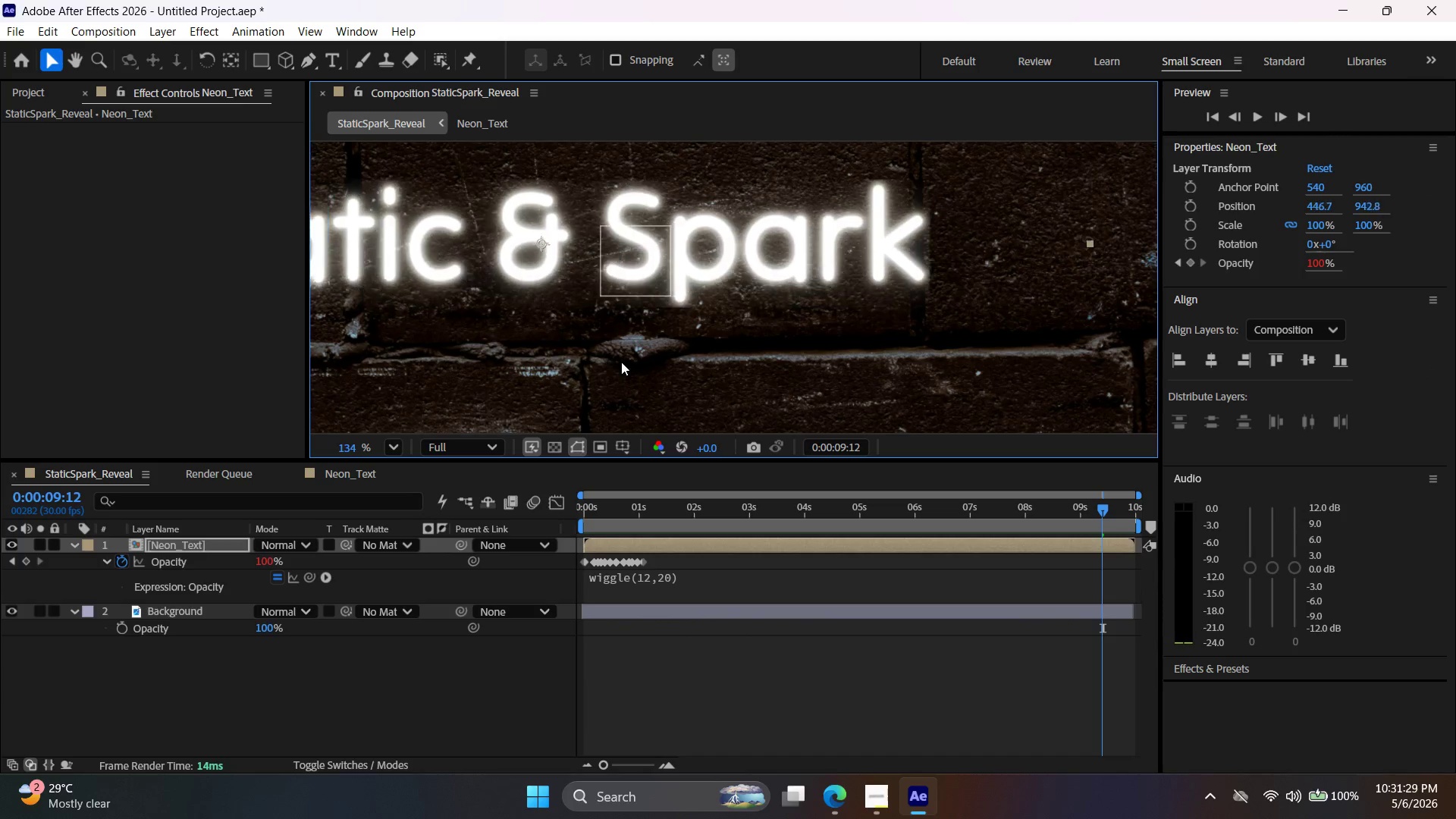 
key(Z)
 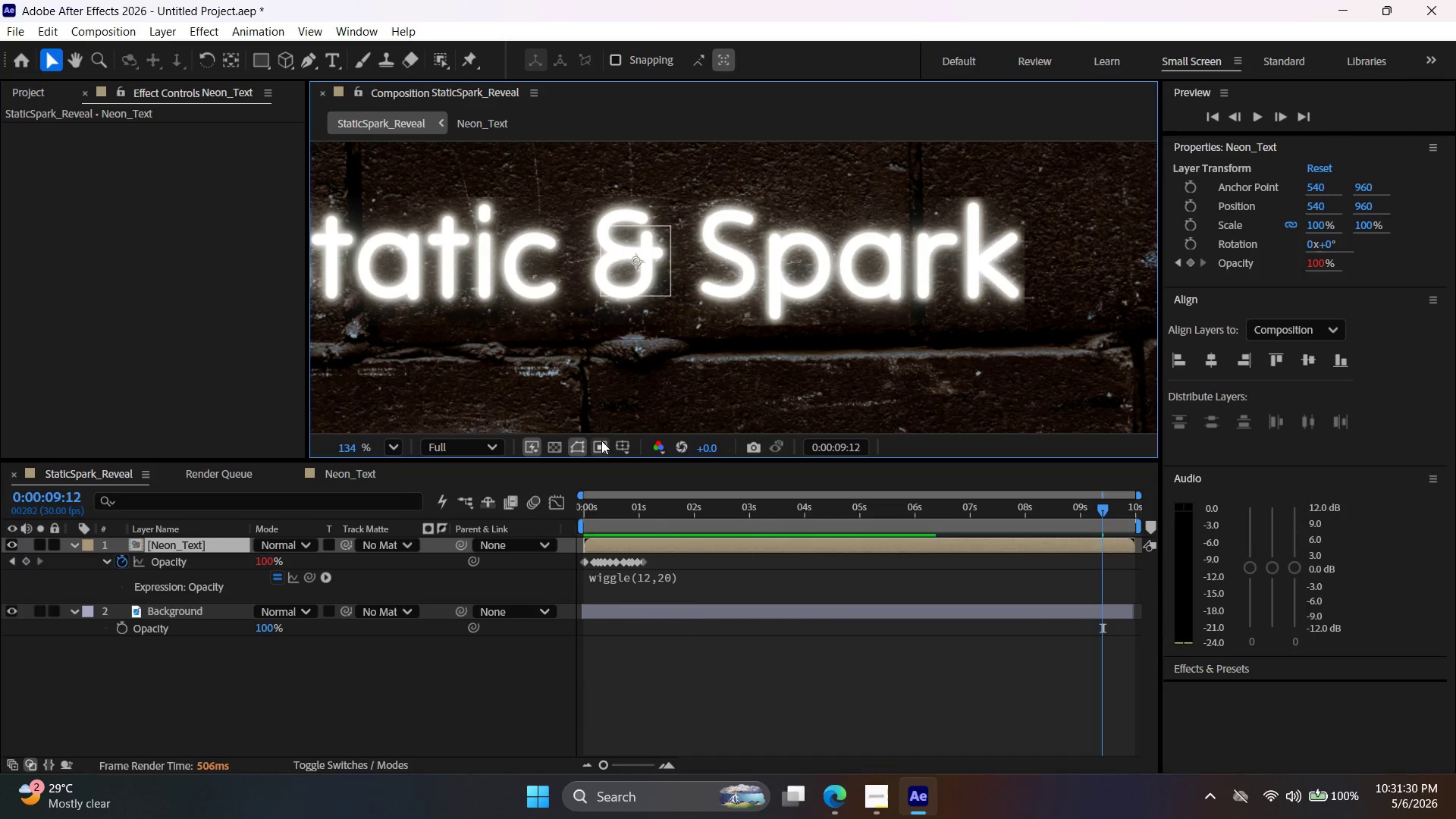 
hold_key(key=ControlLeft, duration=0.45)
 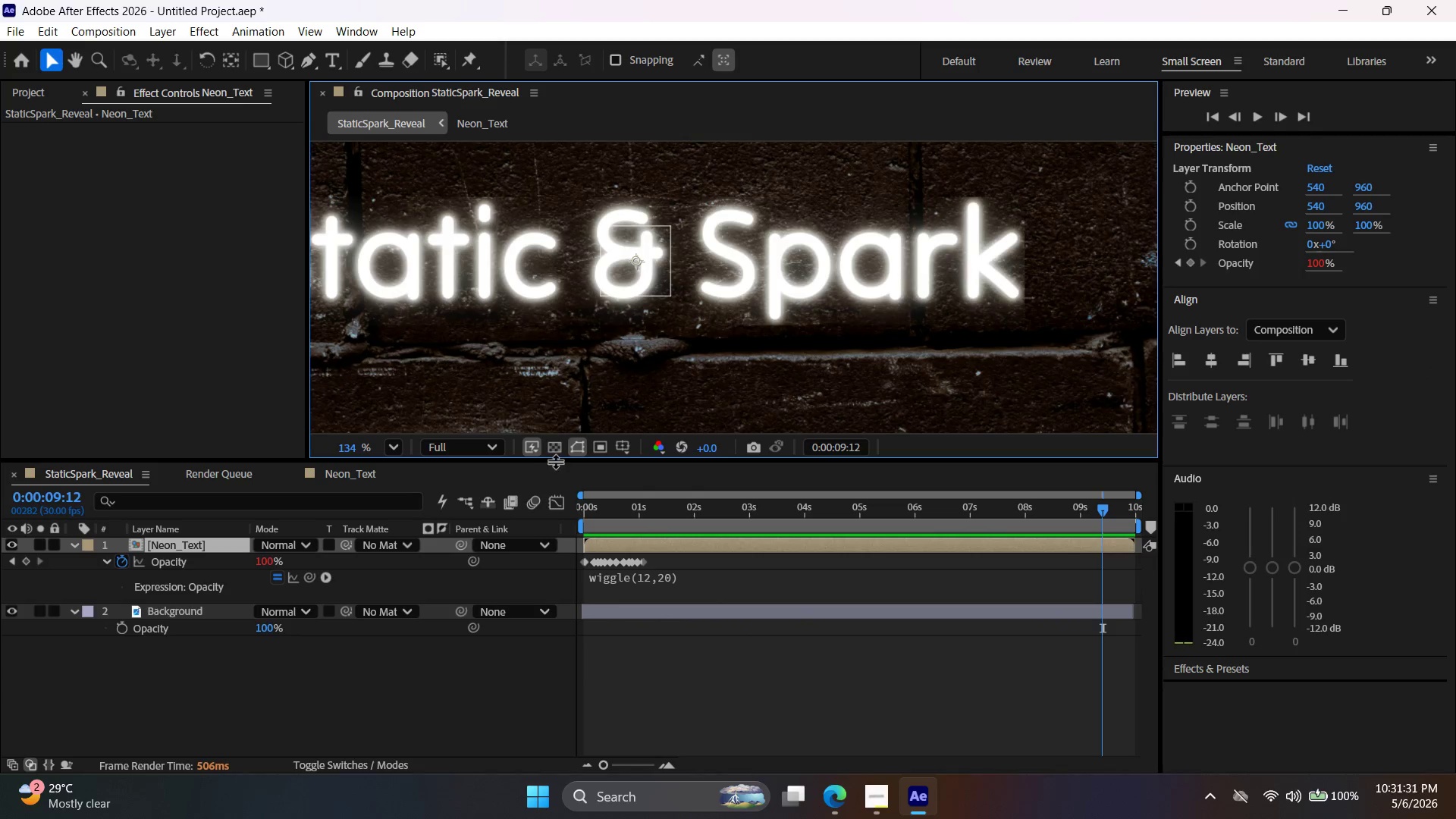 
hold_key(key=ControlLeft, duration=0.56)
 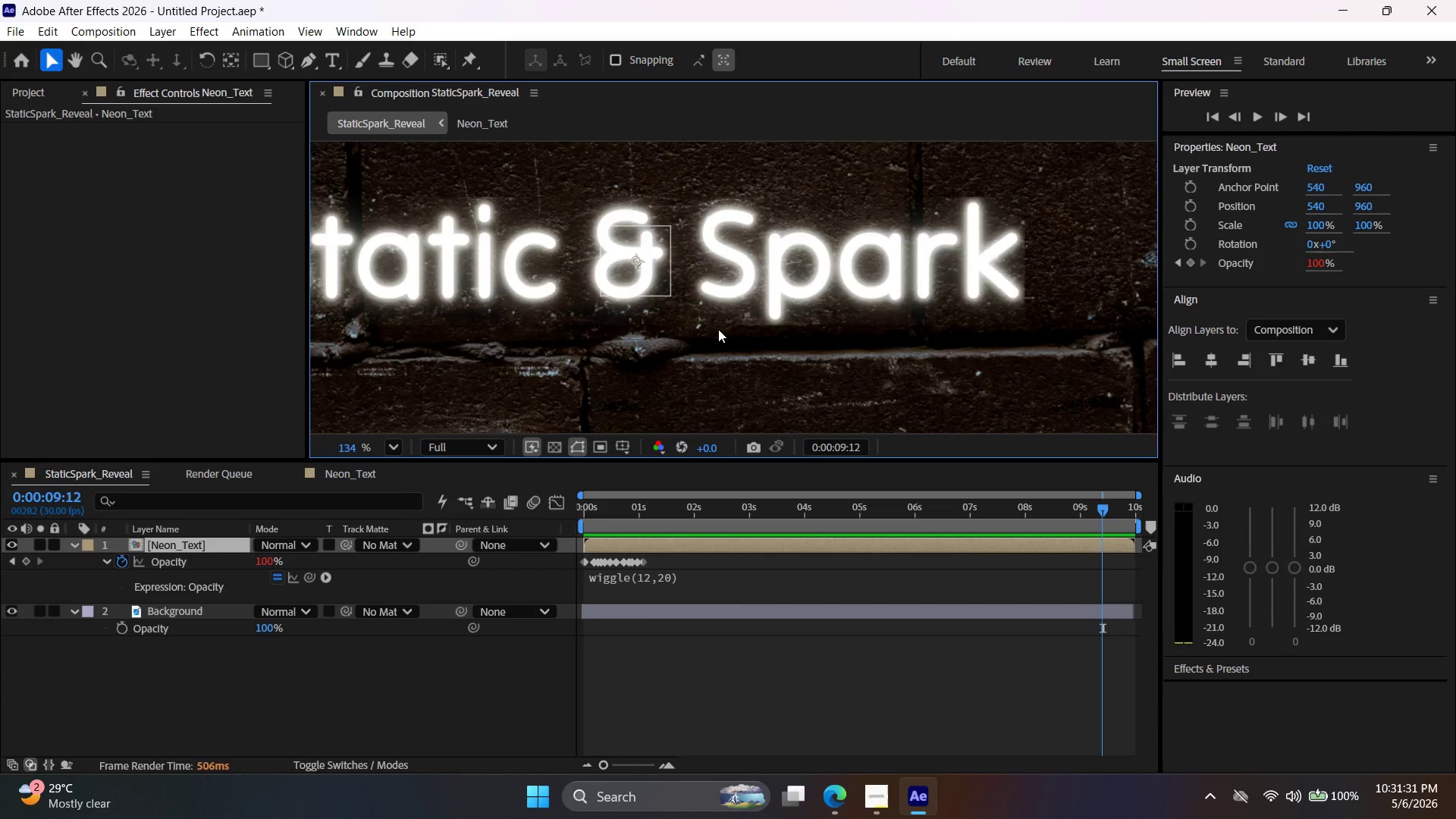 
hold_key(key=AltLeft, duration=0.72)
scroll: coordinate [718, 324], scroll_direction: down, amount: 8.0
 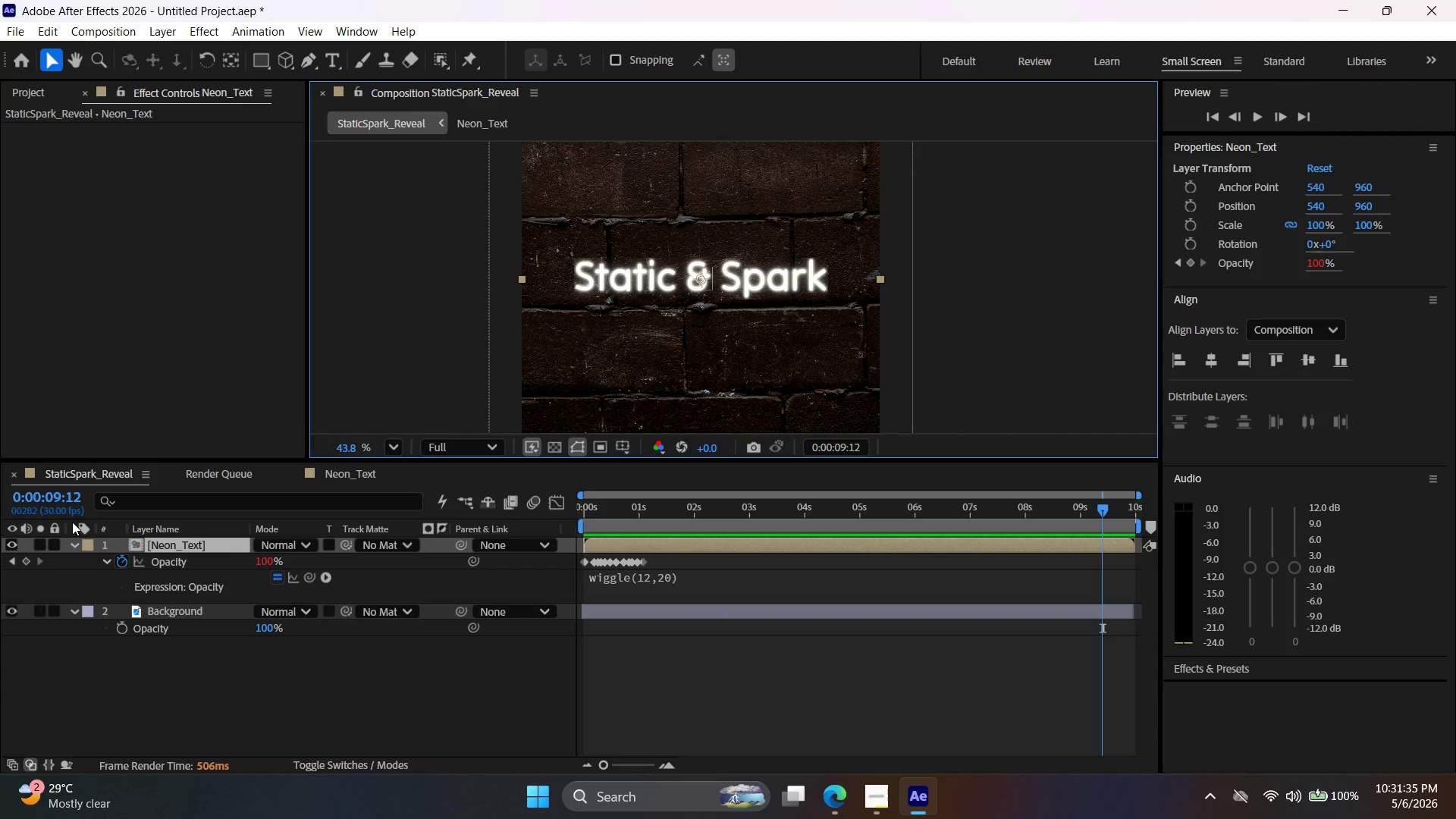 
left_click([237, 482])
 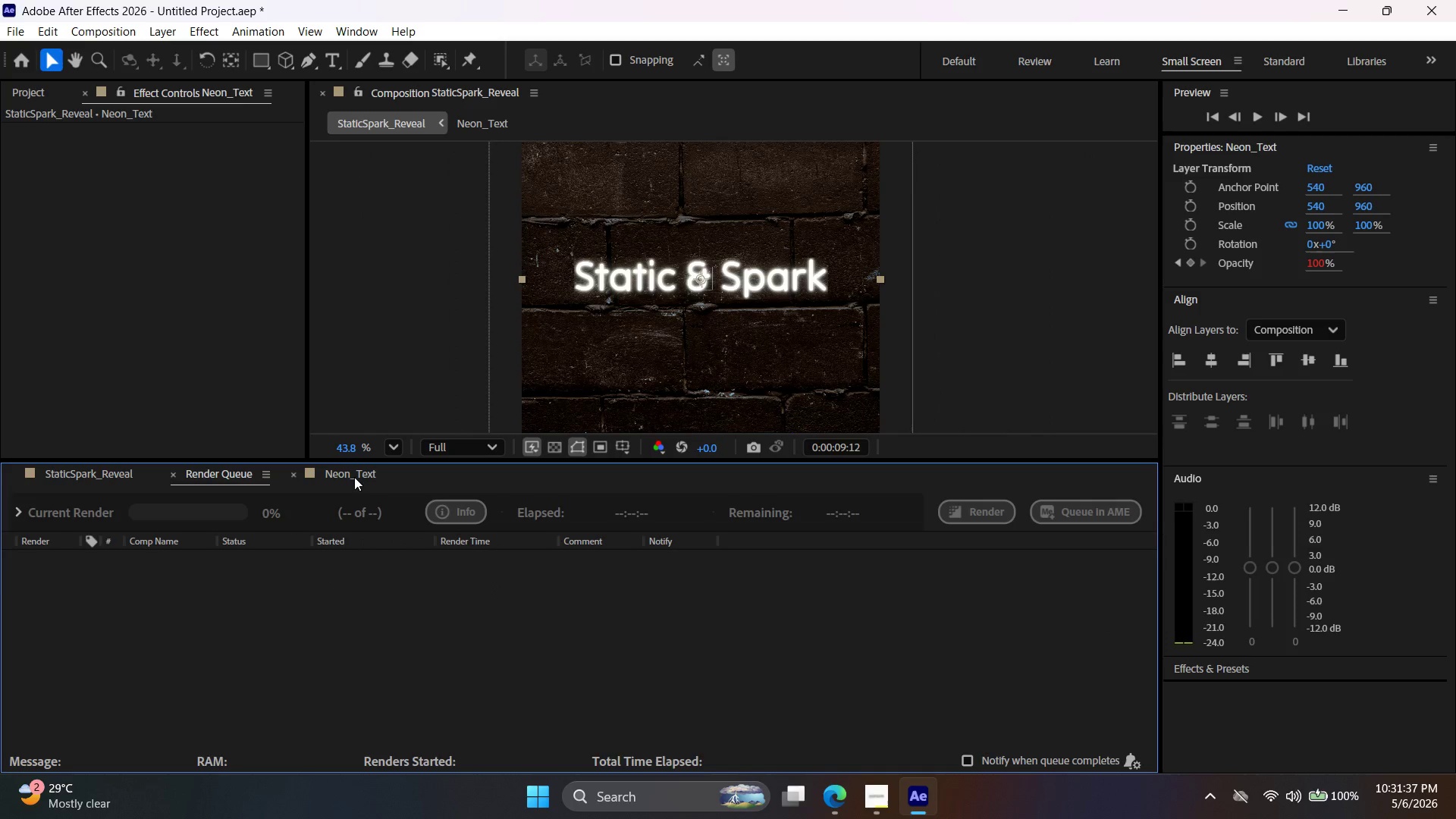 
left_click([354, 476])
 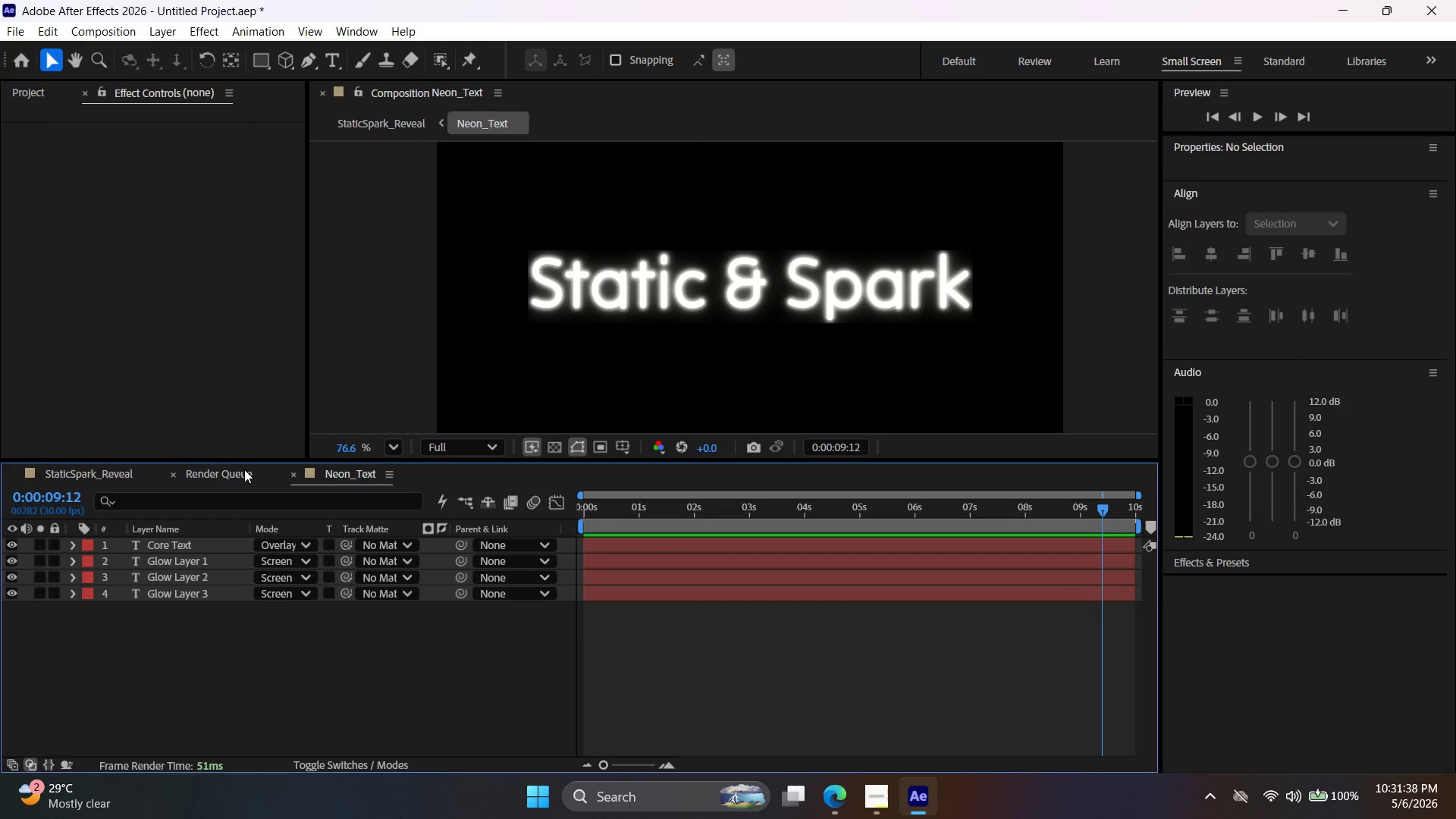 
left_click([247, 474])
 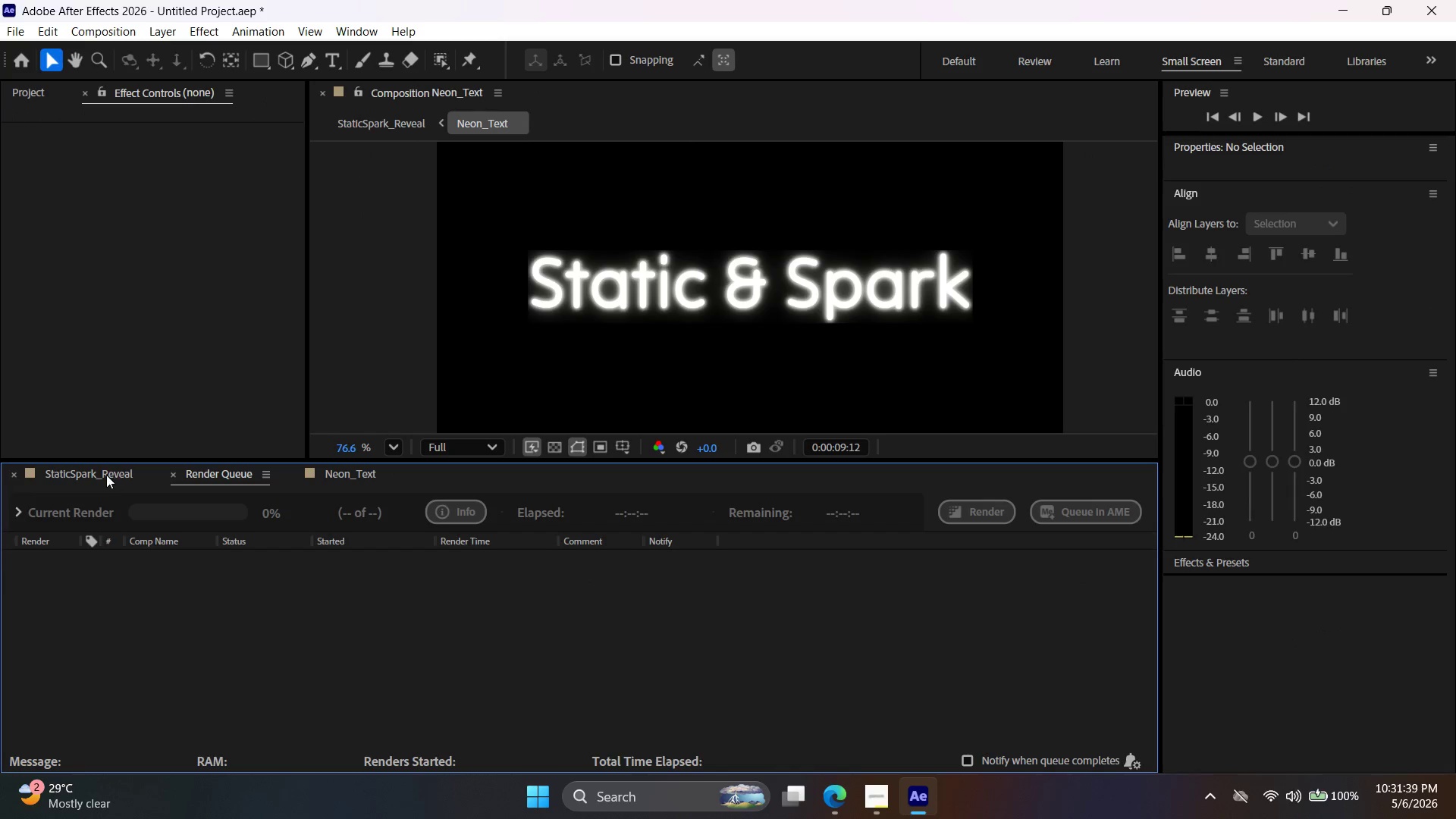 
left_click([106, 475])
 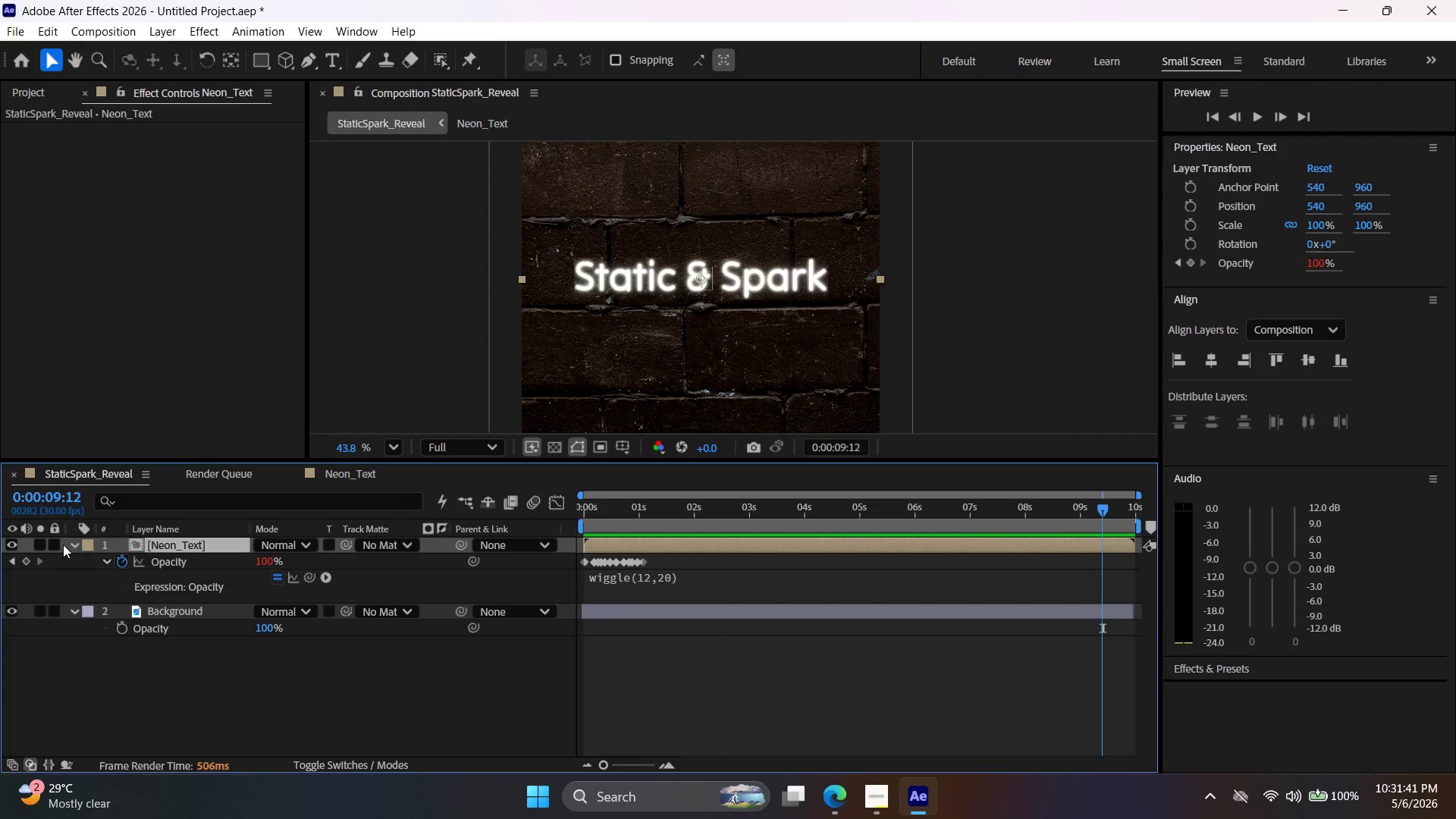 
left_click([73, 541])
 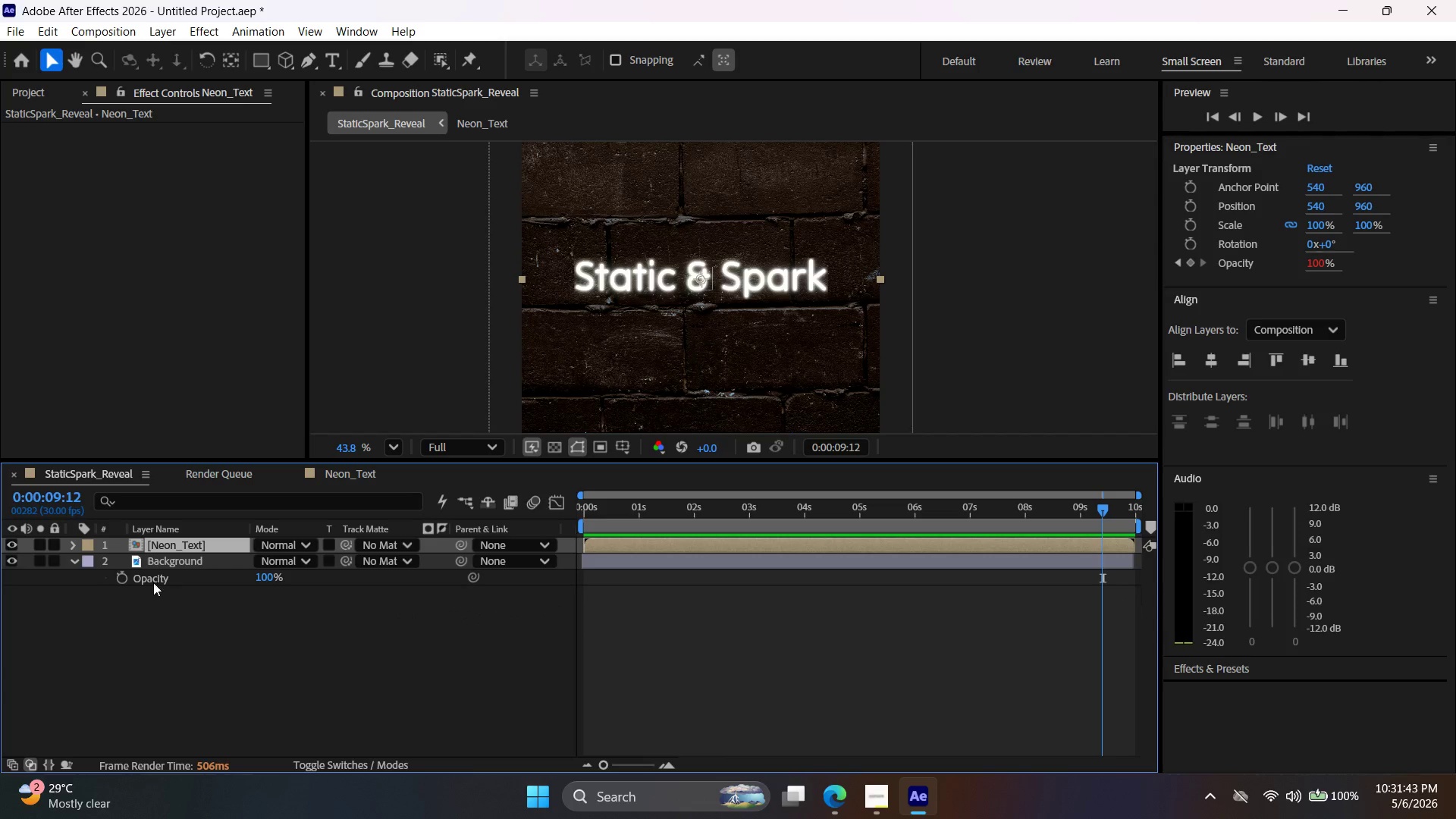 
left_click([162, 559])
 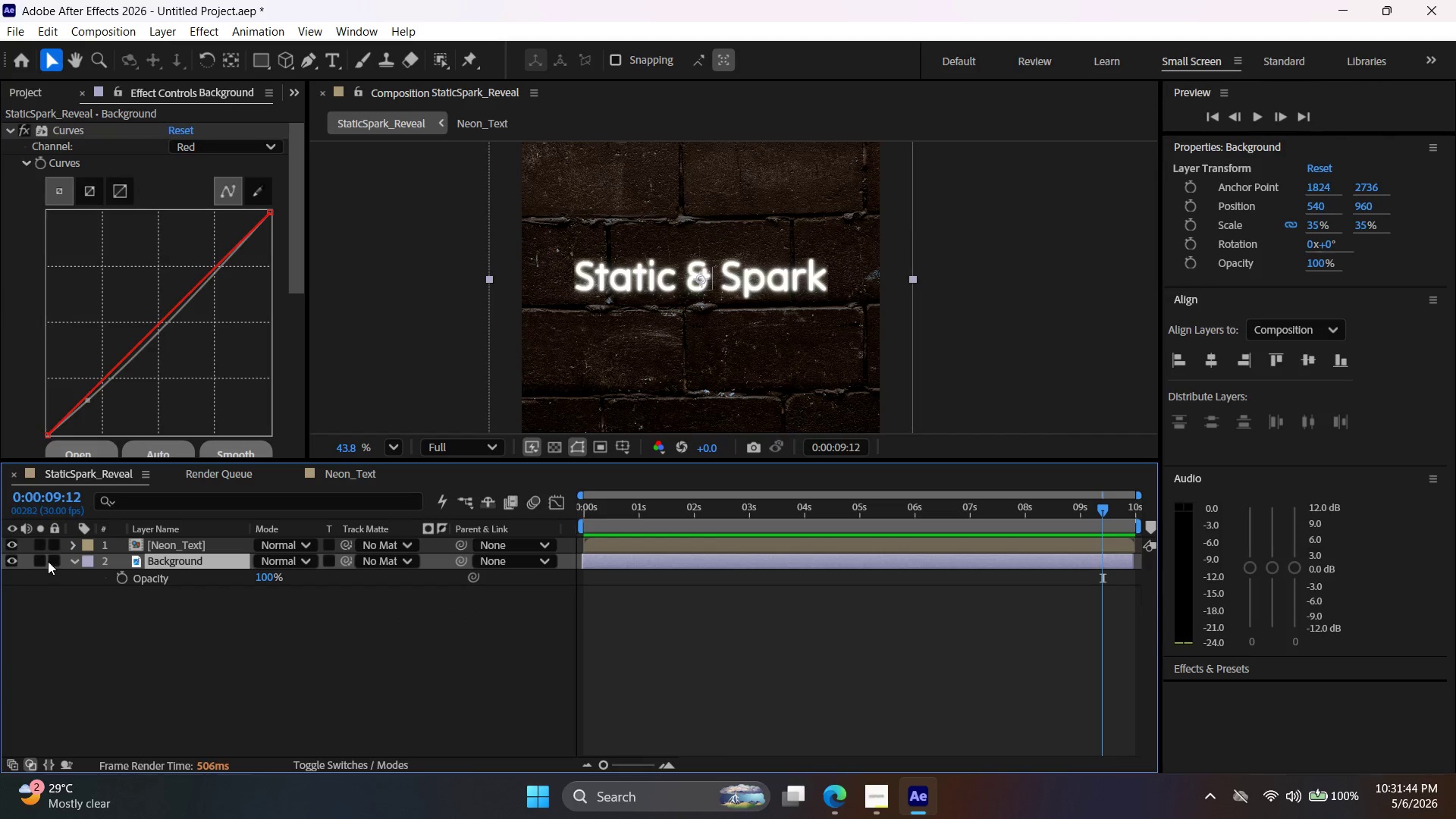 
left_click([42, 561])
 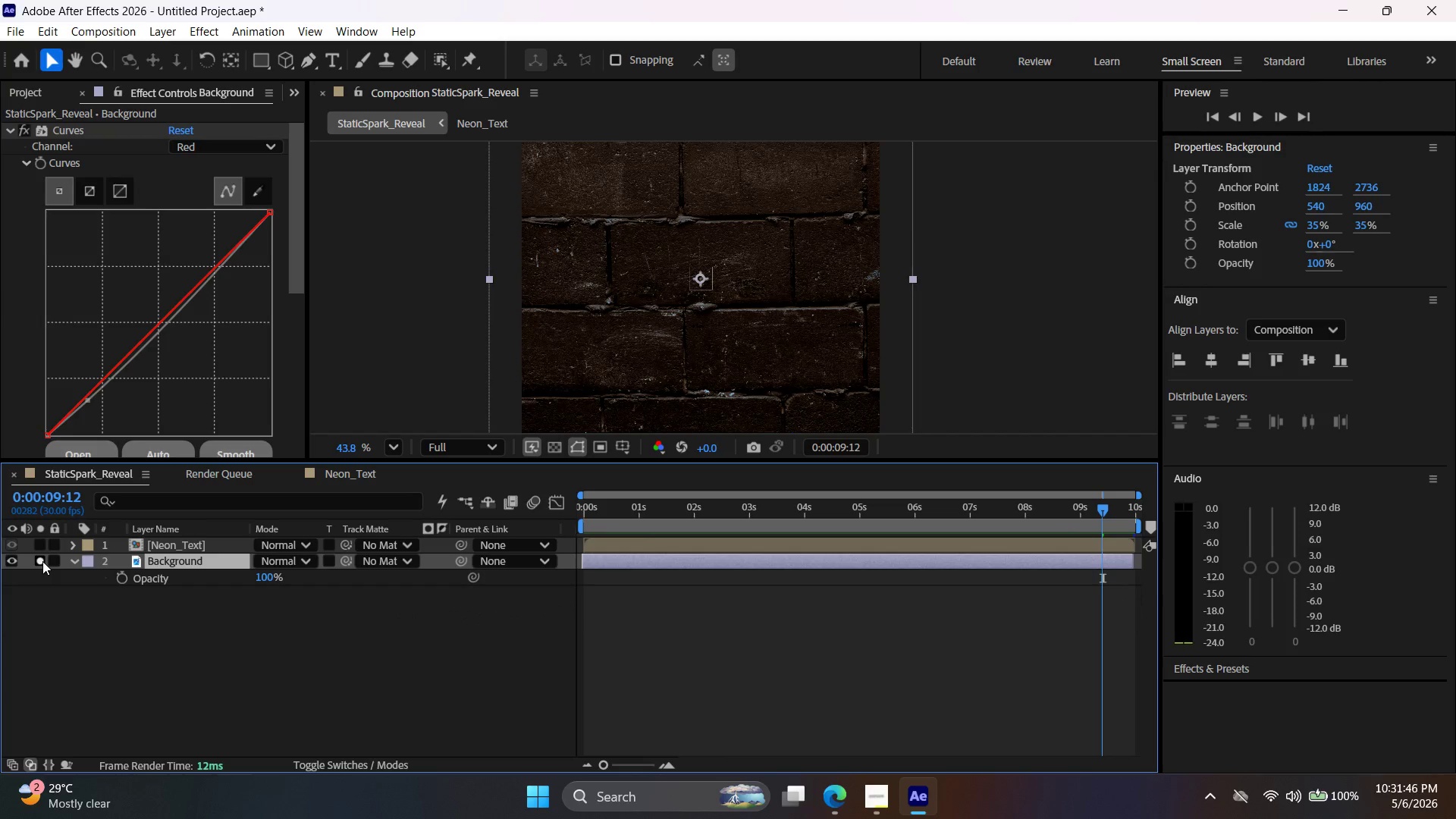 
hold_key(key=AltLeft, duration=0.83)
scroll: coordinate [685, 262], scroll_direction: up, amount: 10.0
 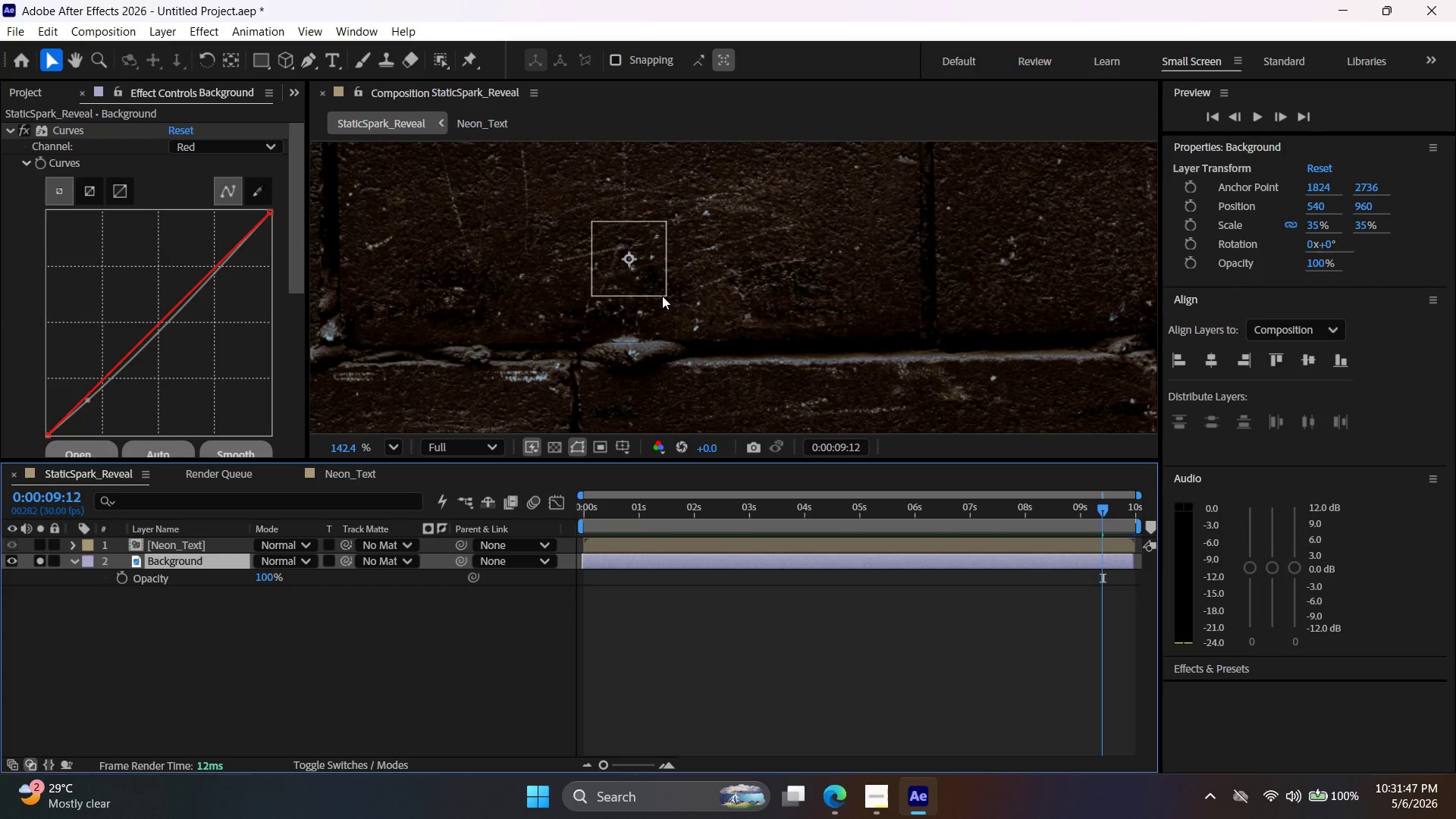 
left_click_drag(start_coordinate=[662, 294], to_coordinate=[662, 266])
 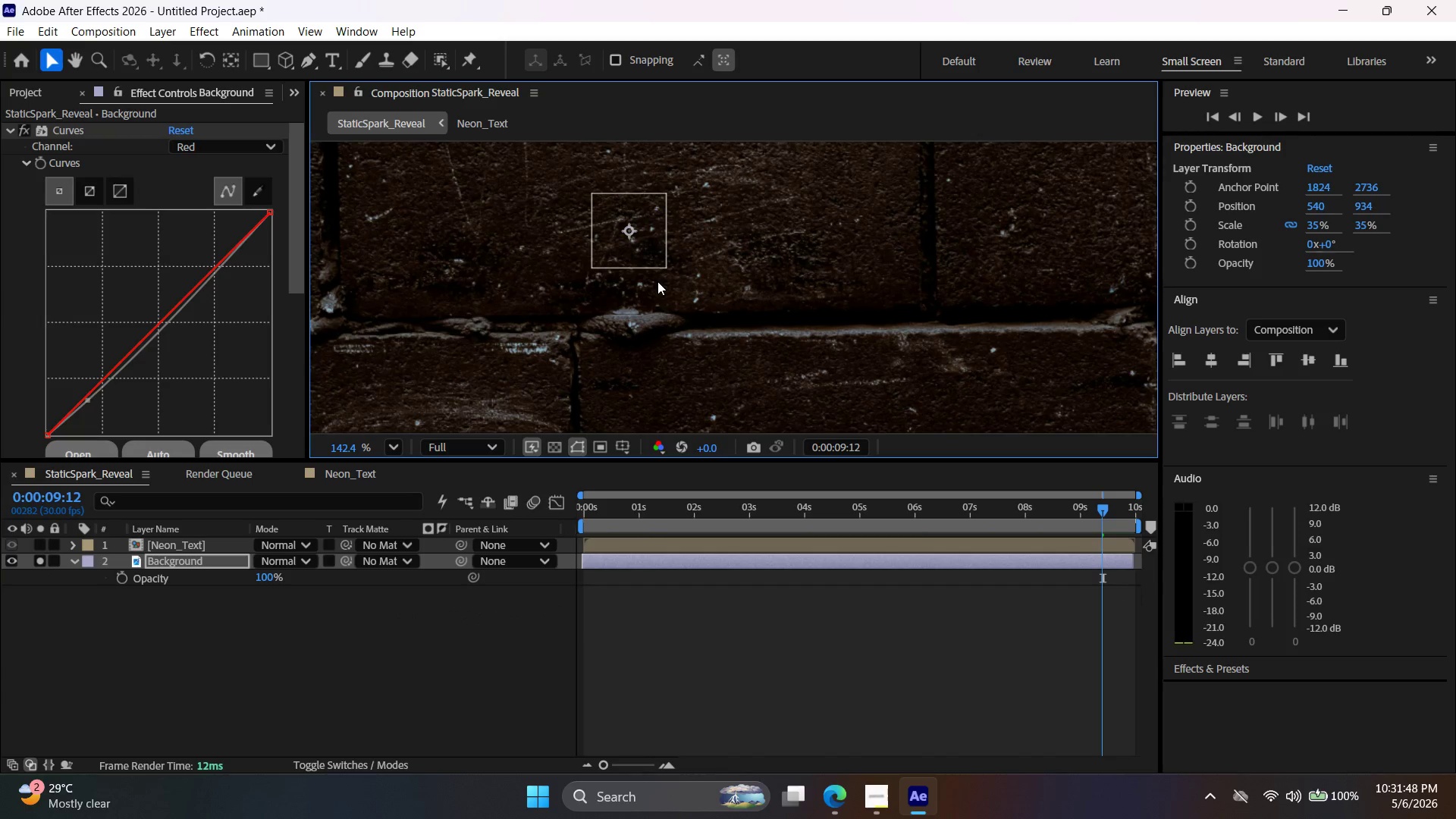 
key(Control+Z)
 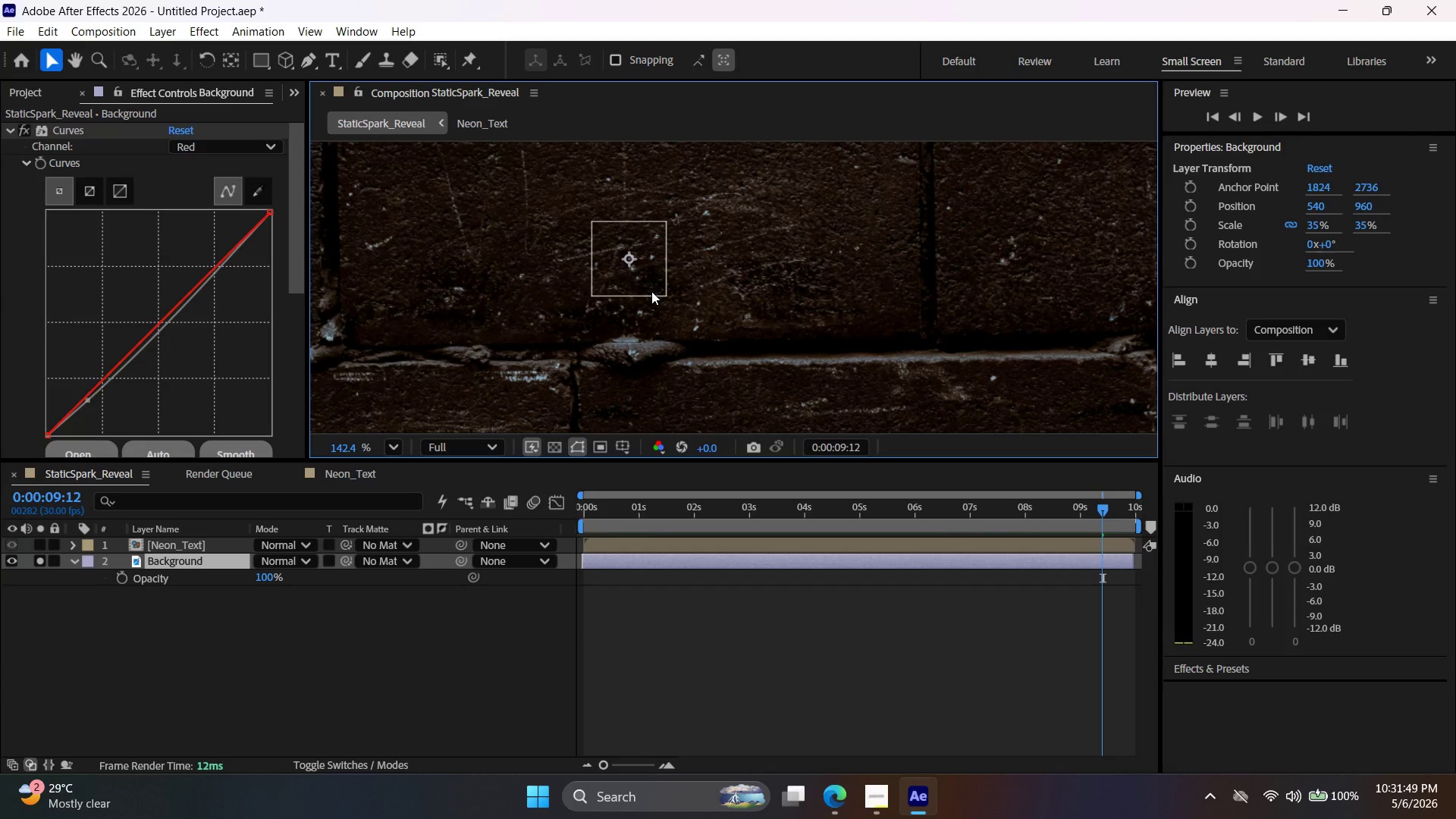 
hold_key(key=AltLeft, duration=0.67)
scroll: coordinate [649, 307], scroll_direction: down, amount: 8.0
 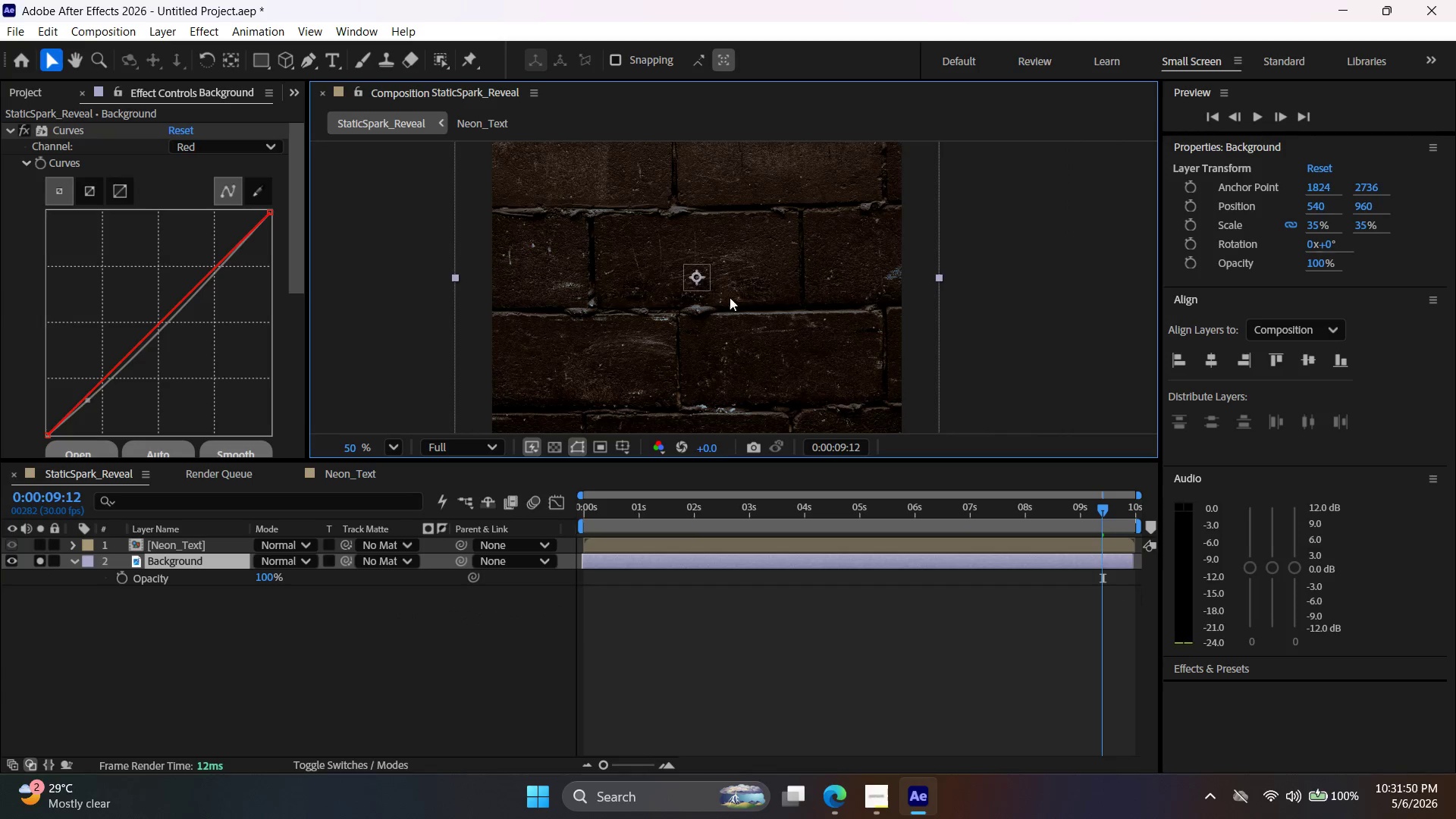 
left_click_drag(start_coordinate=[731, 297], to_coordinate=[891, 314])
 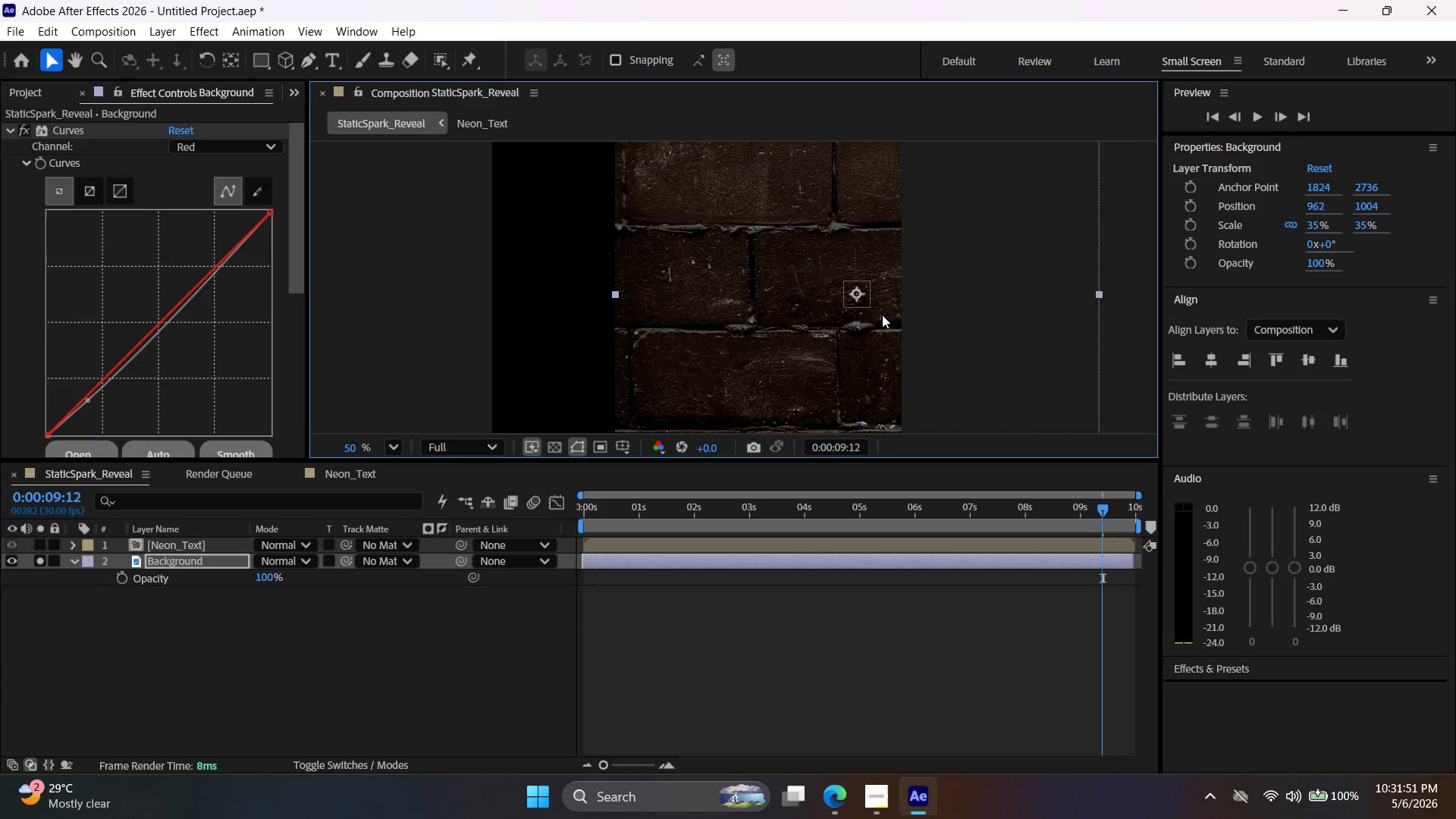 
key(Control+ControlLeft)
 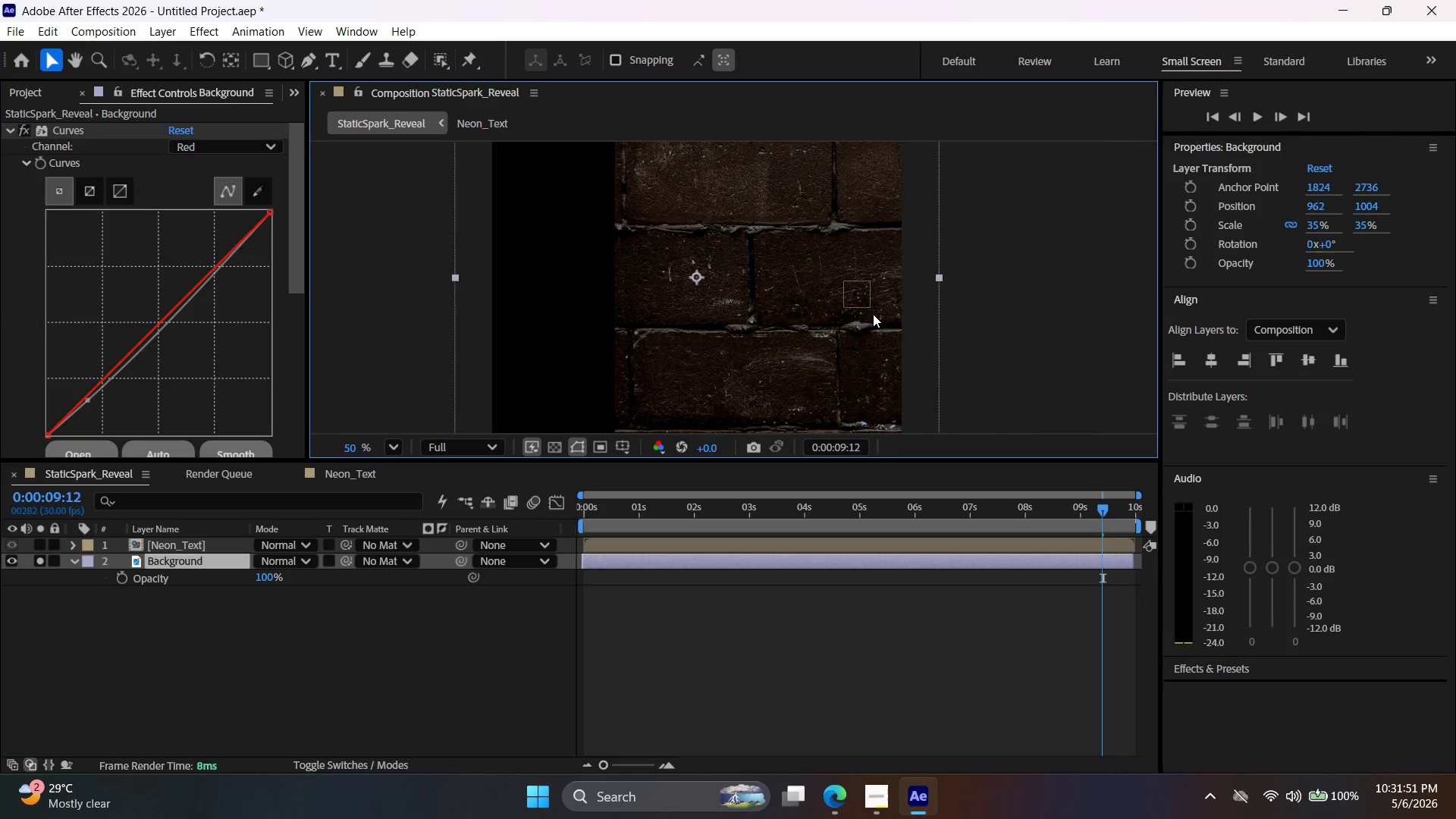 
key(Z)
 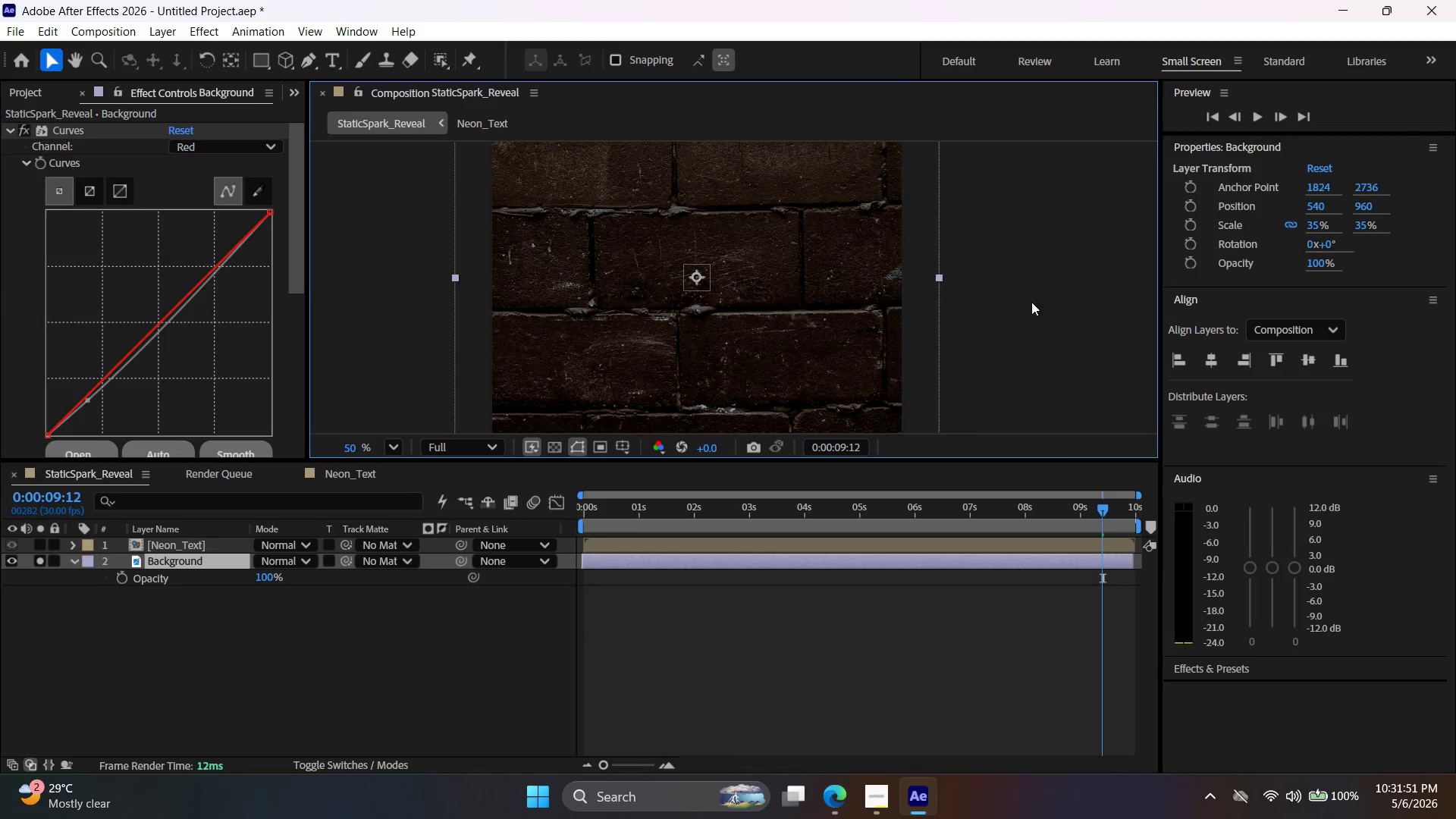 
left_click([1038, 302])
 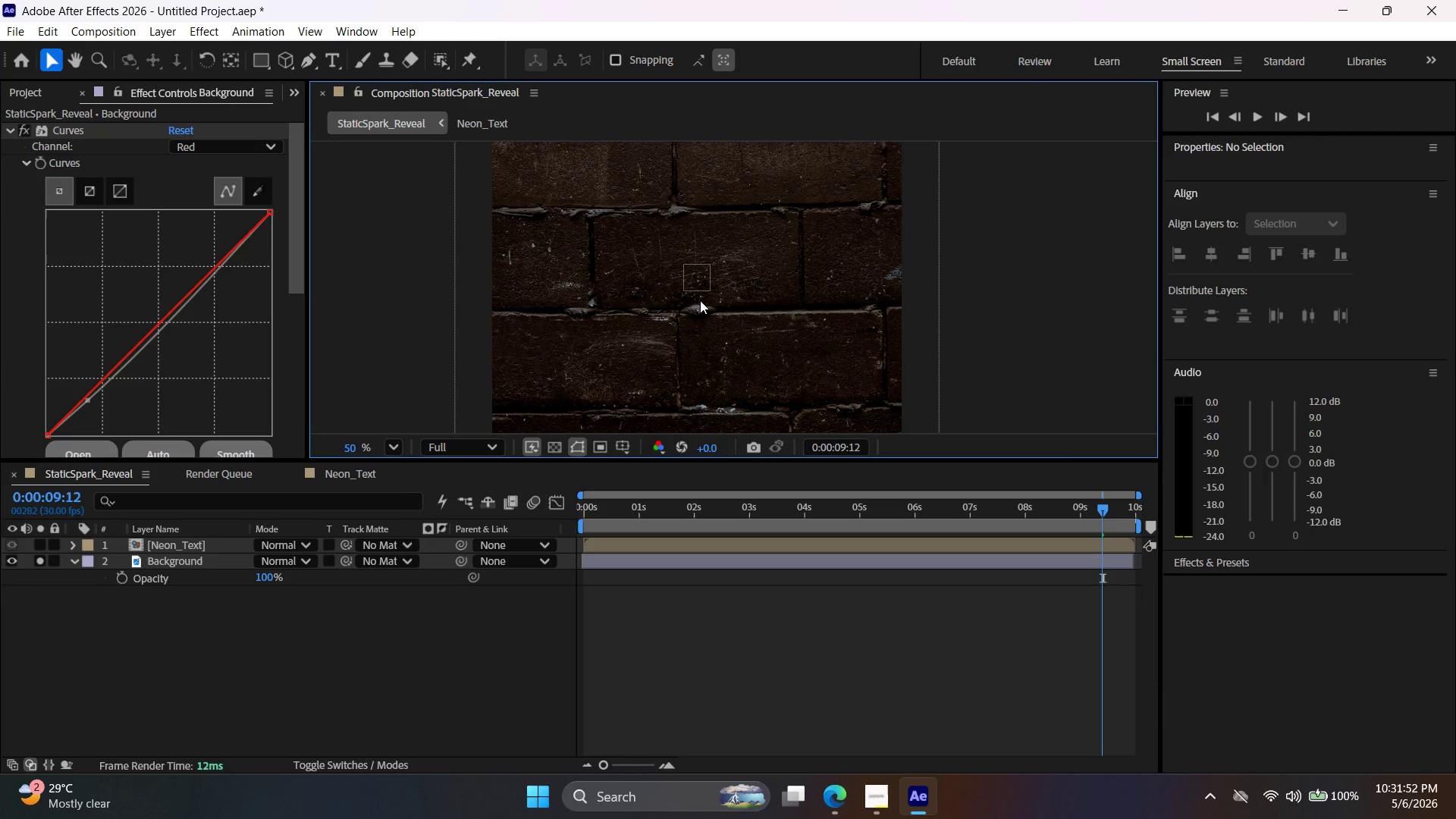 
left_click_drag(start_coordinate=[704, 293], to_coordinate=[742, 300])
 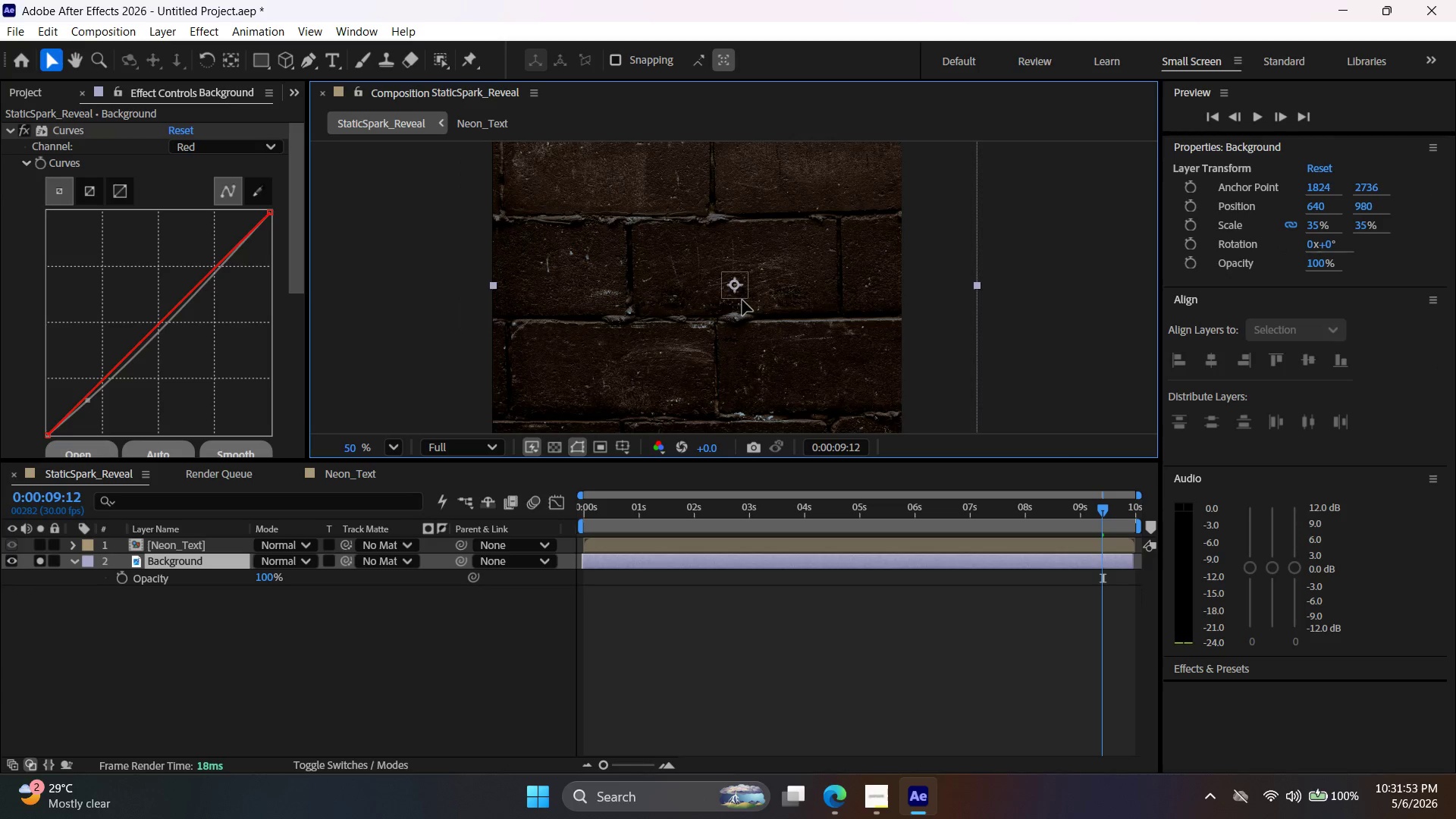 
key(Control+ControlLeft)
 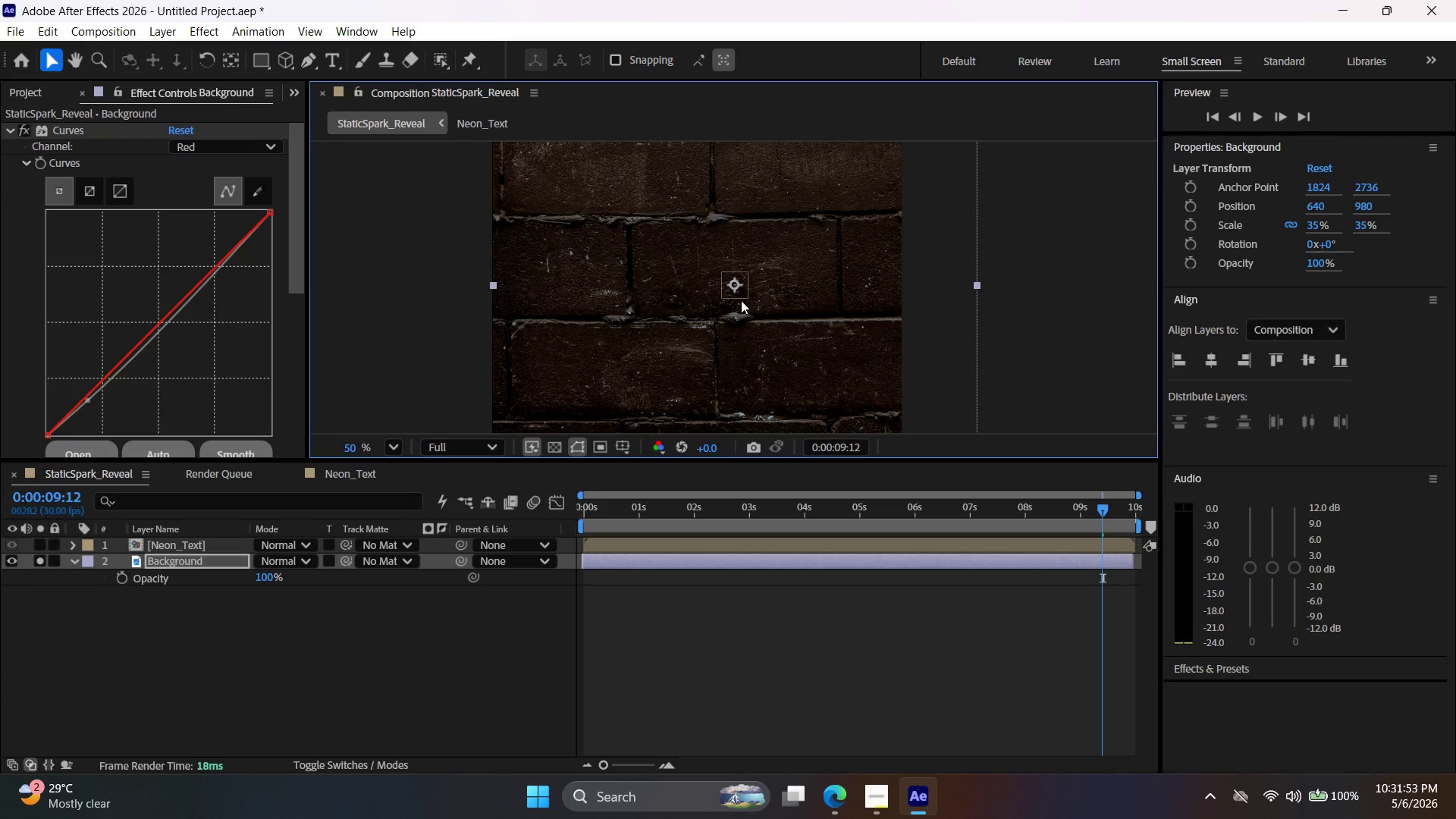 
key(Control+Z)
 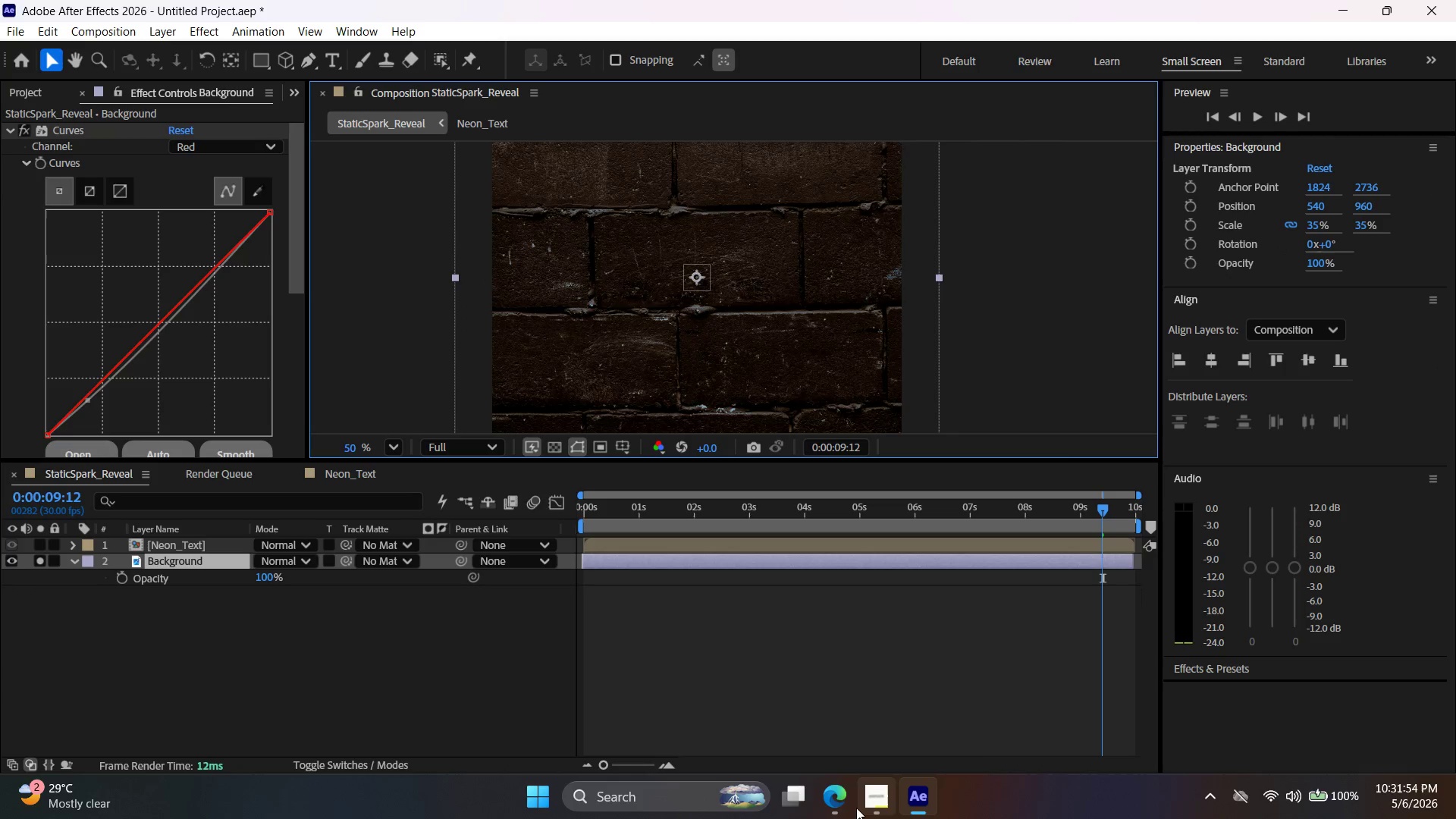 
left_click([841, 804])
 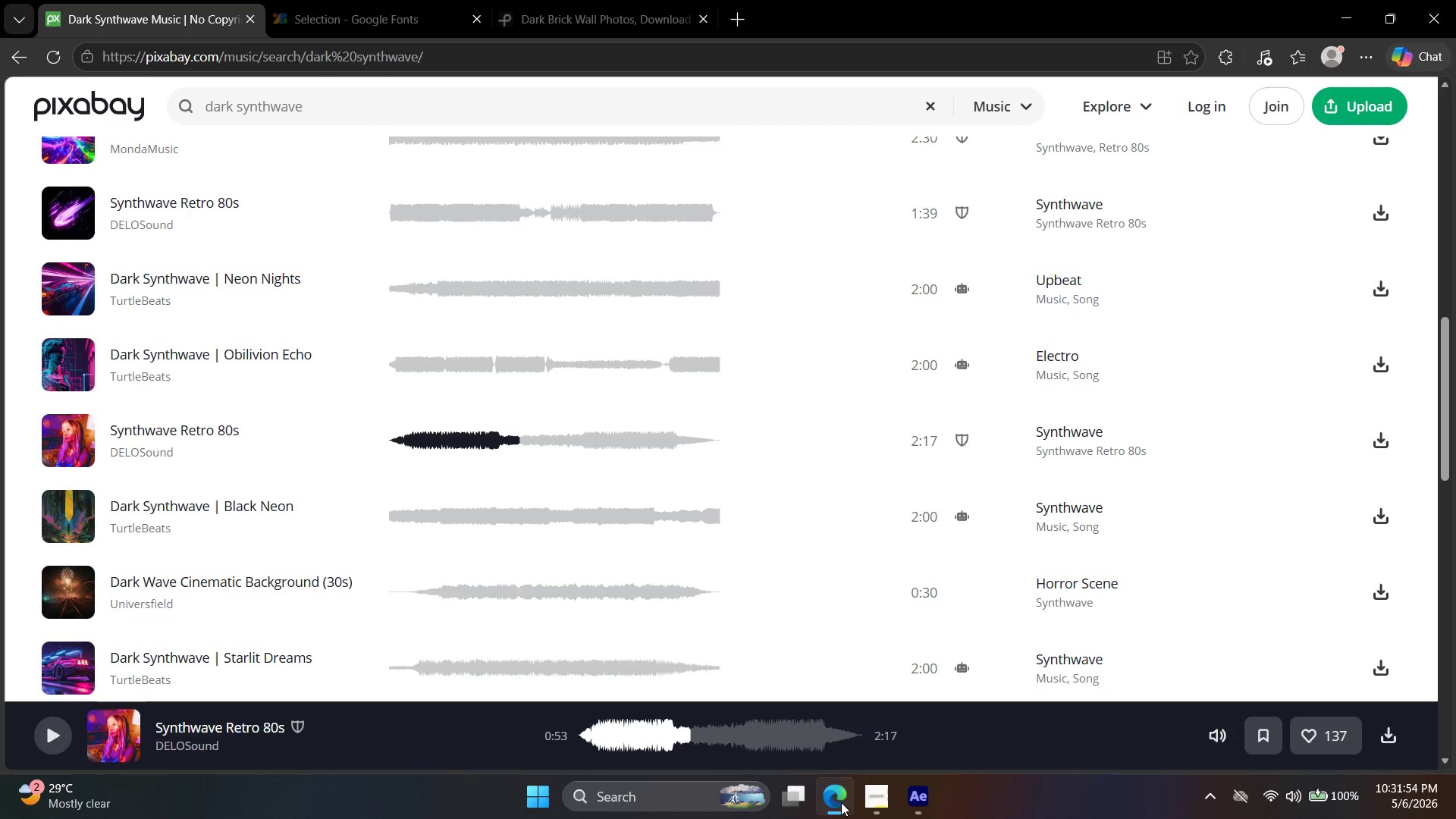 
left_click([841, 802])
 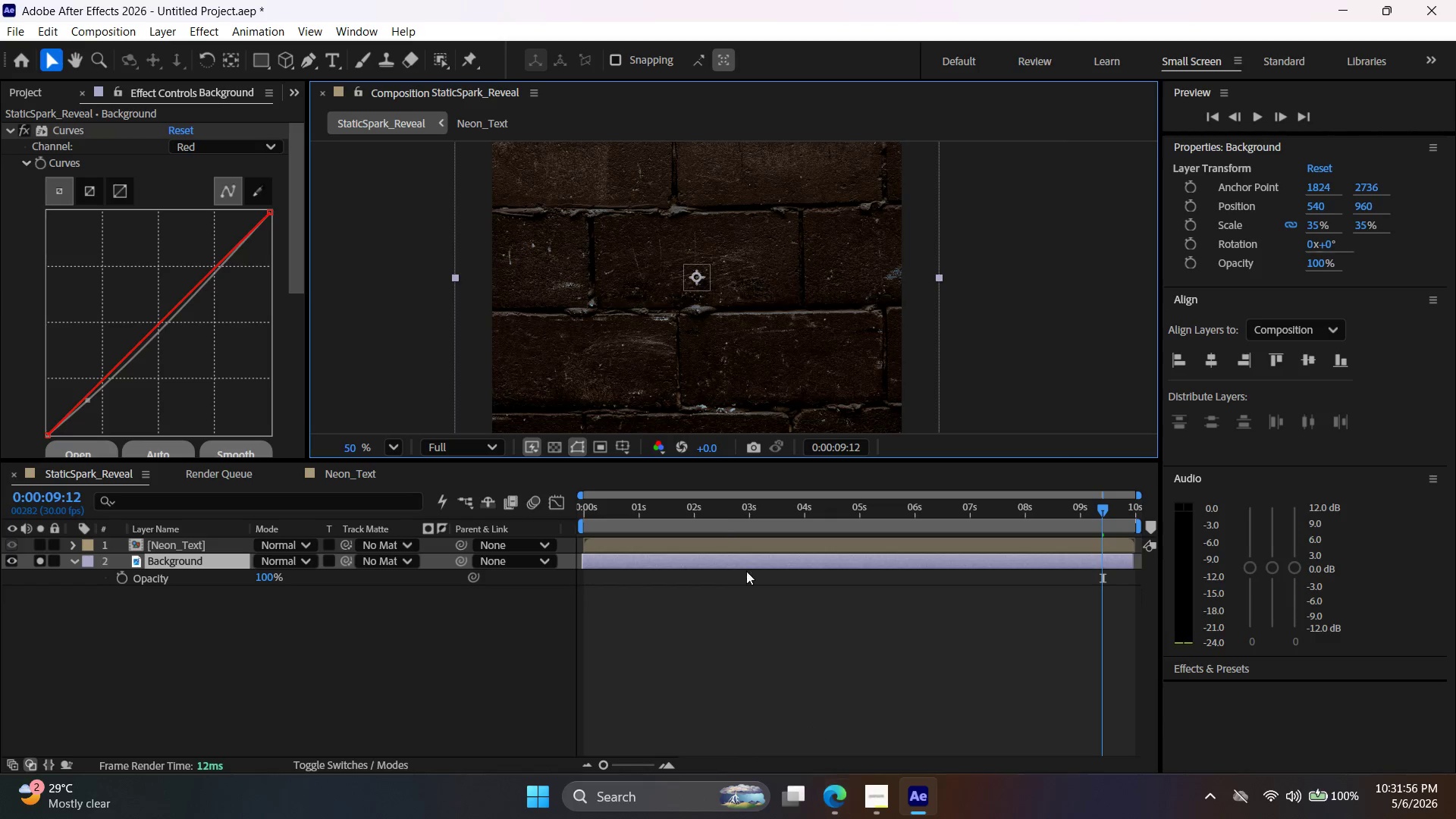 
left_click([1030, 372])
 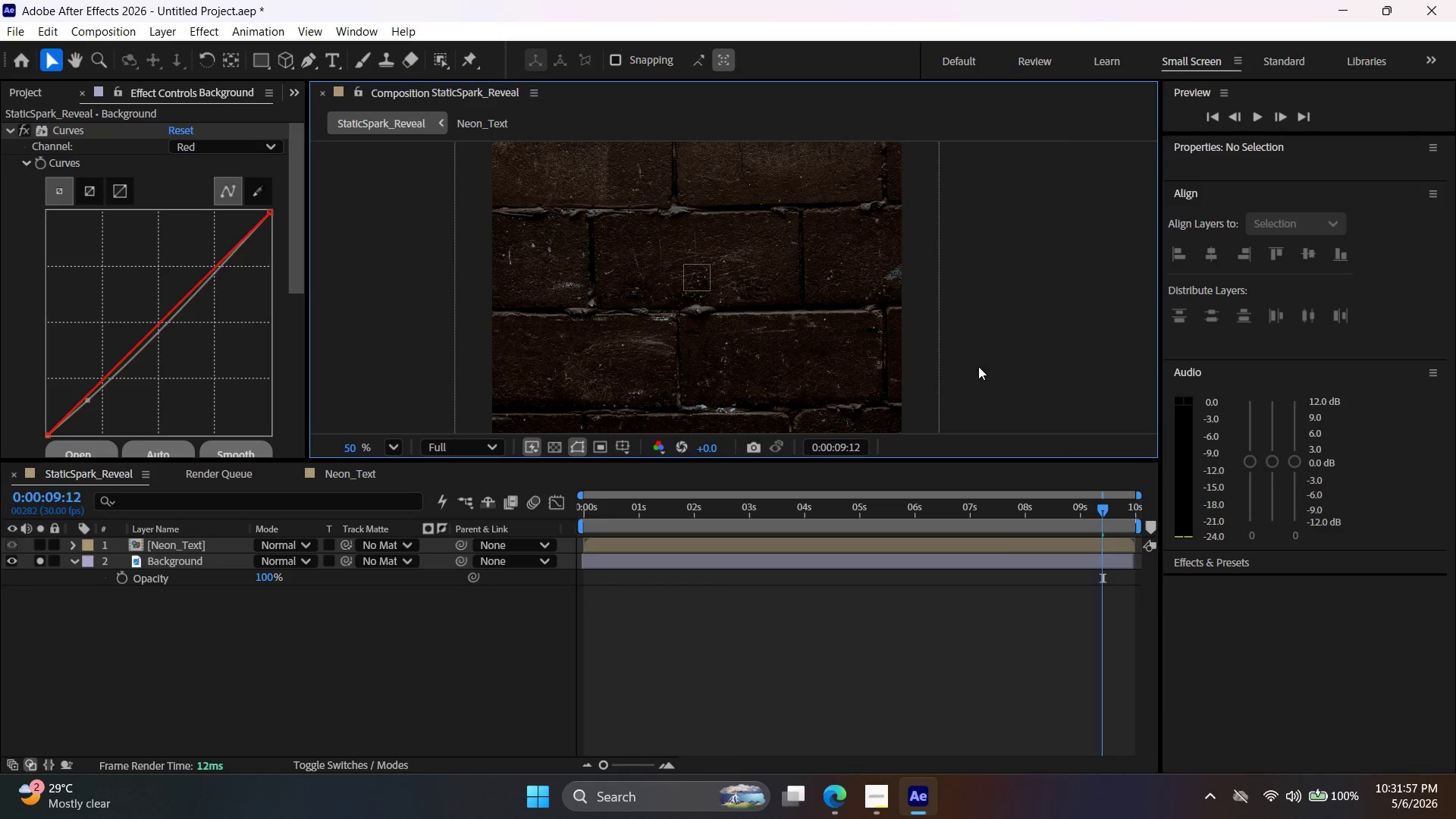 
key(Alt+AltLeft)
 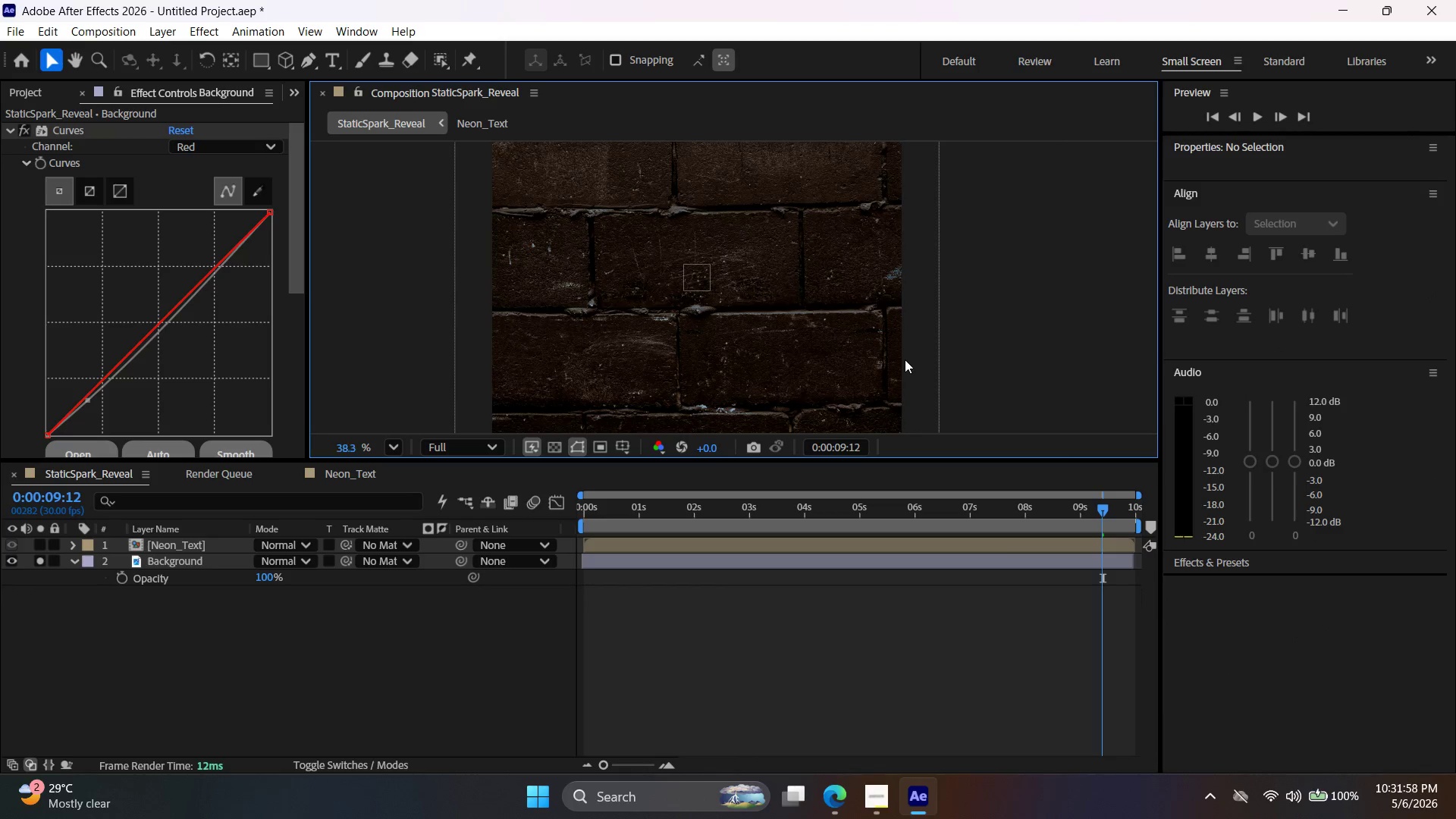 
scroll: coordinate [905, 359], scroll_direction: down, amount: 4.0
 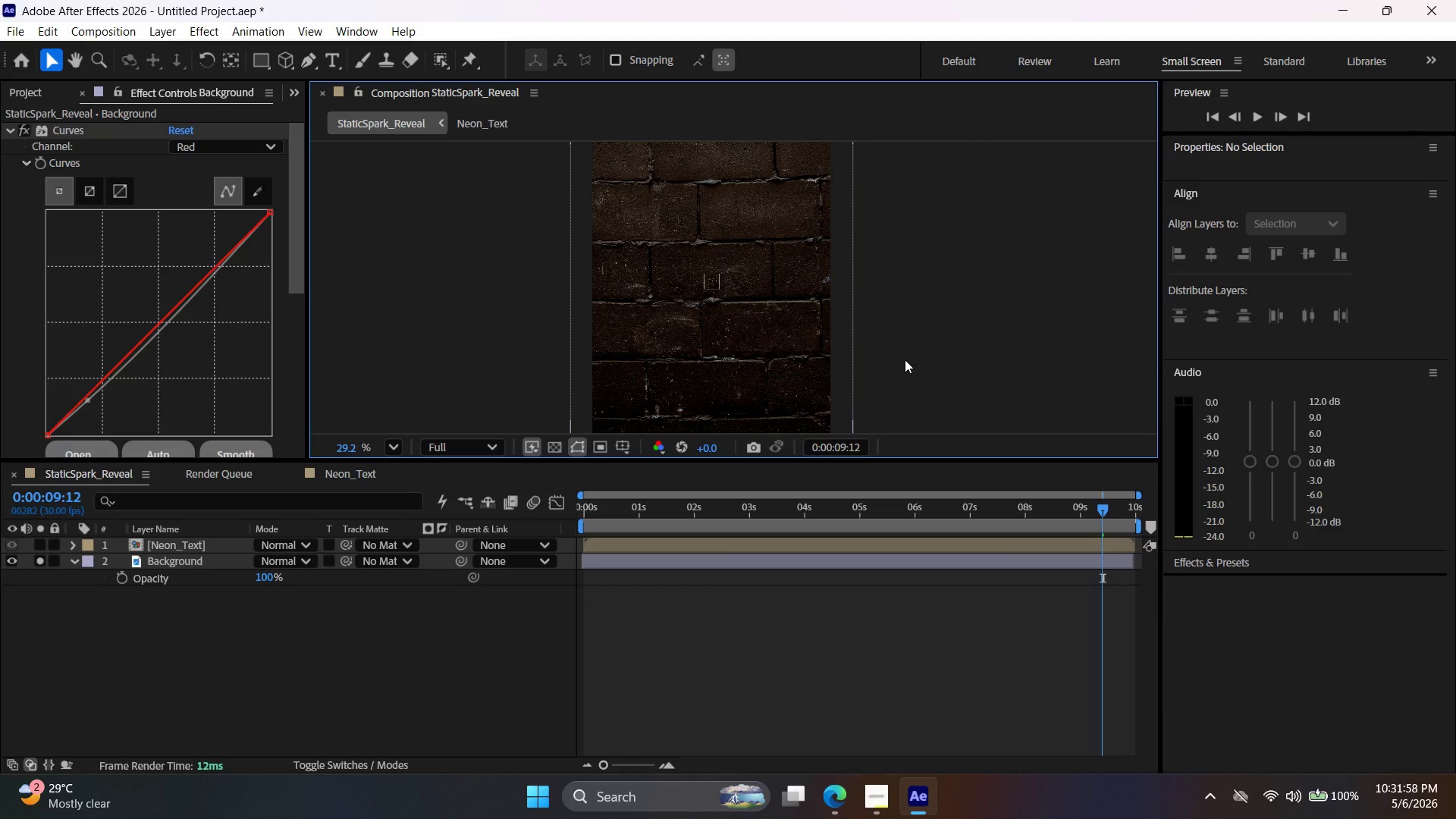 
key(Alt+AltLeft)
 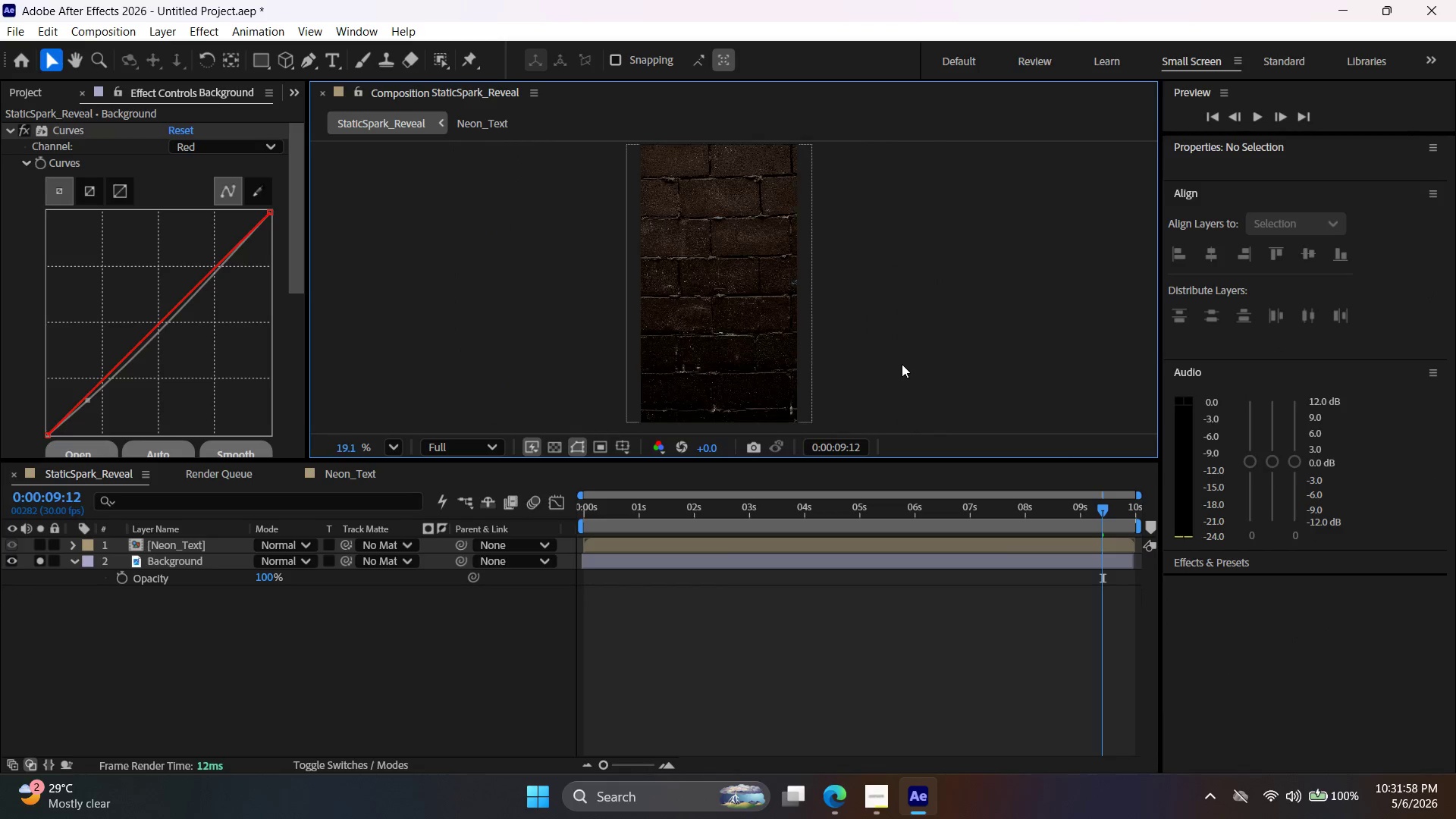 
scroll: coordinate [902, 364], scroll_direction: down, amount: 3.0
 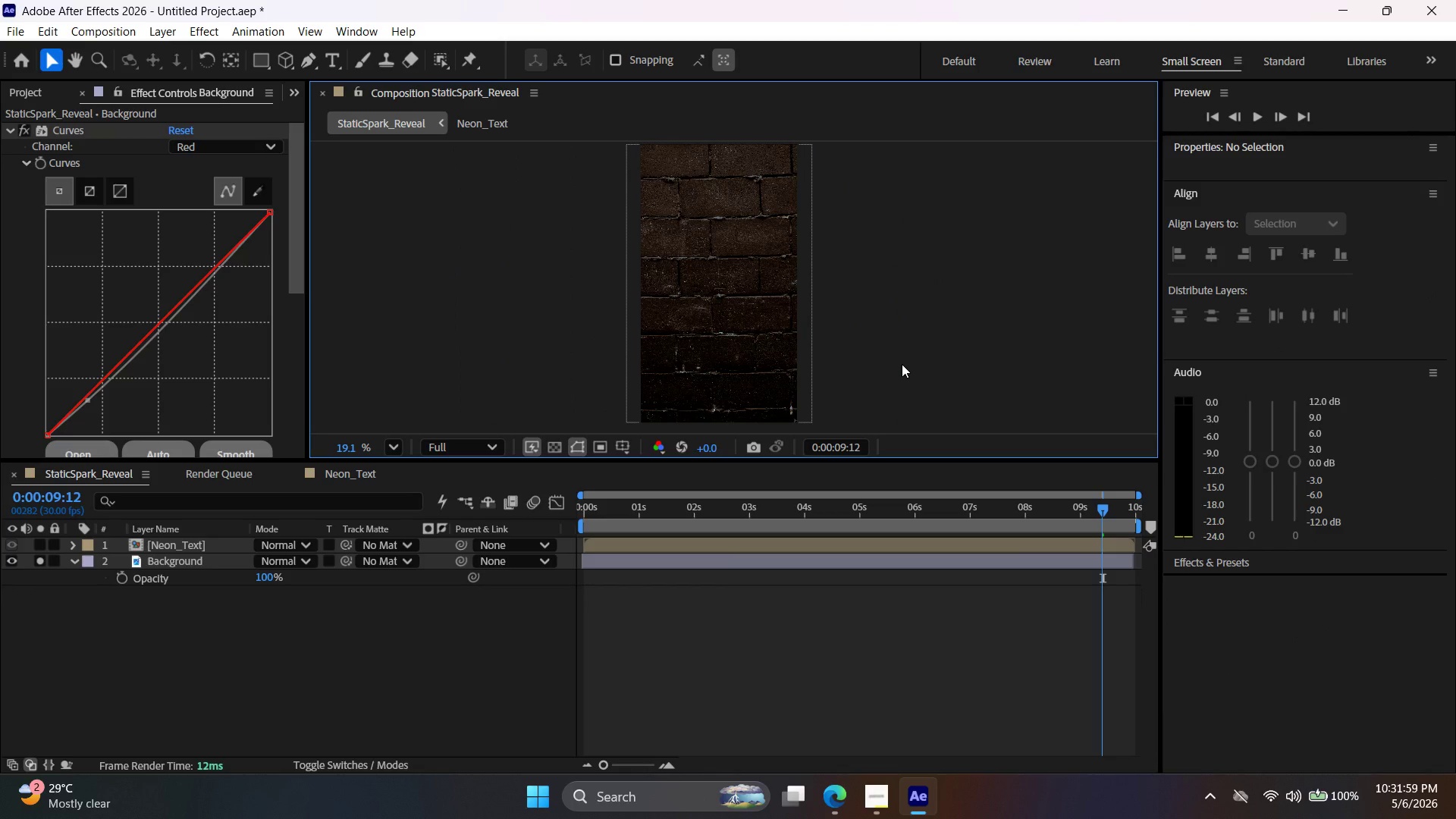 
key(Alt+AltLeft)
 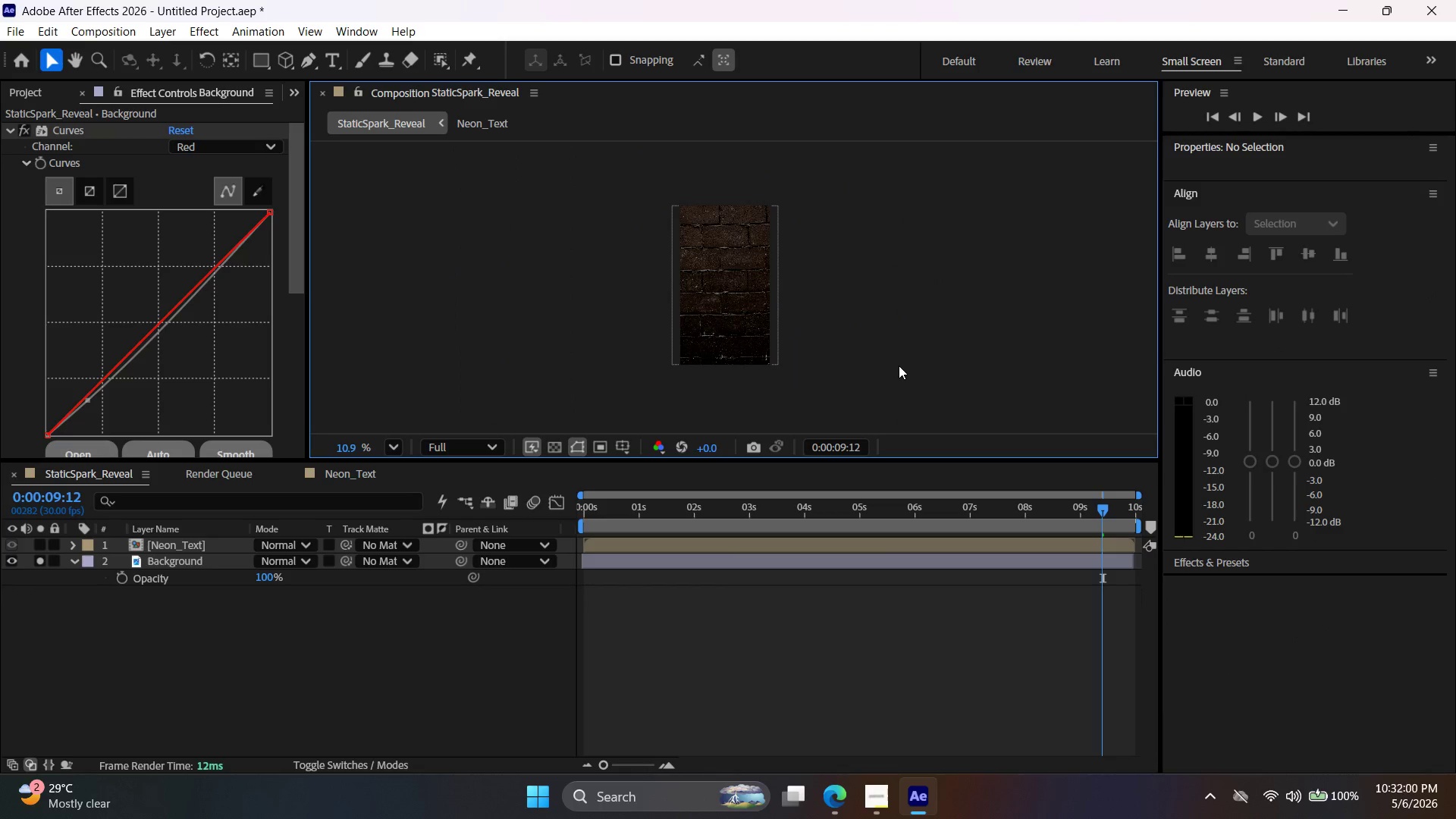 
key(Alt+AltLeft)
 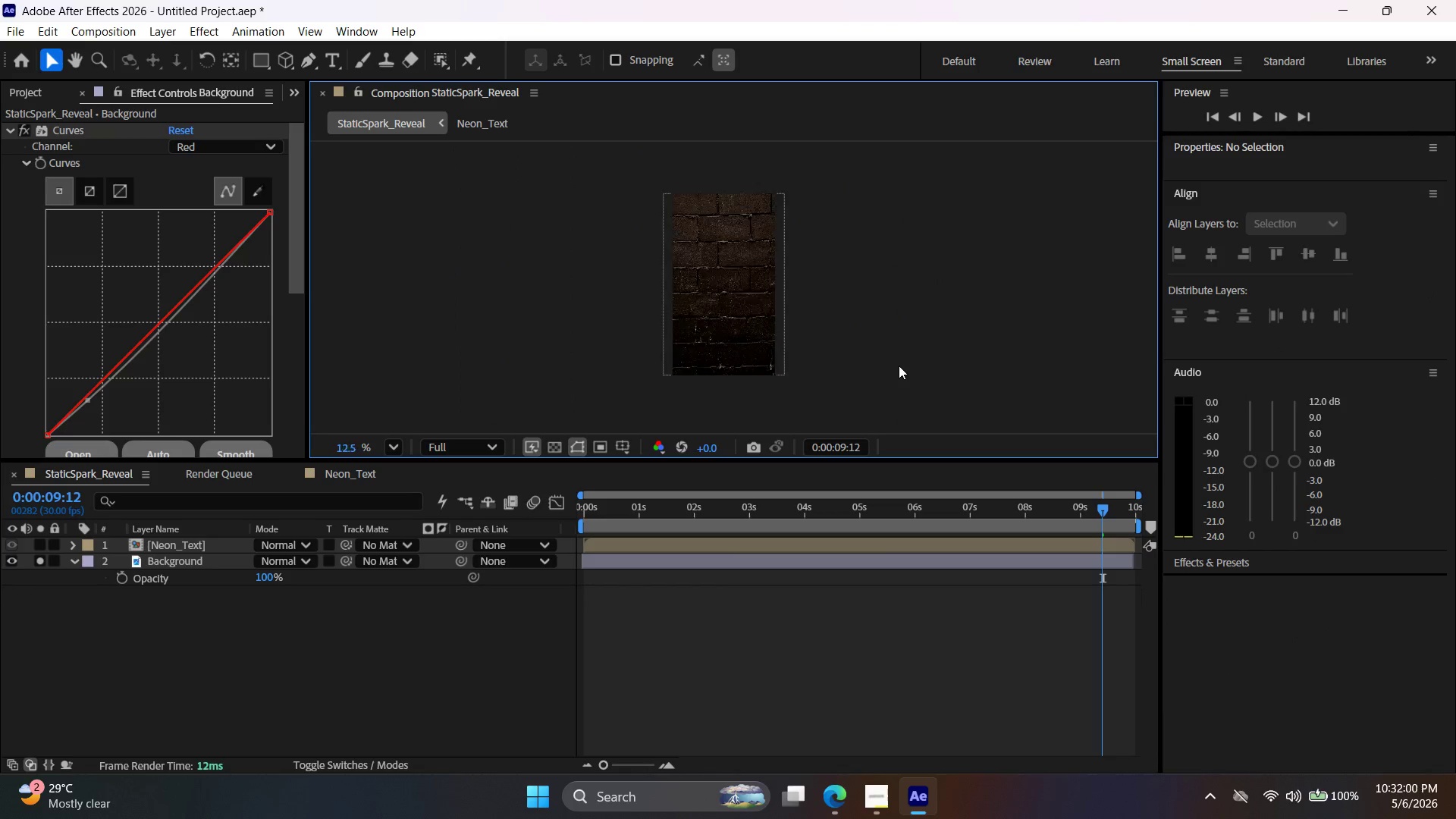 
key(Alt+AltLeft)
 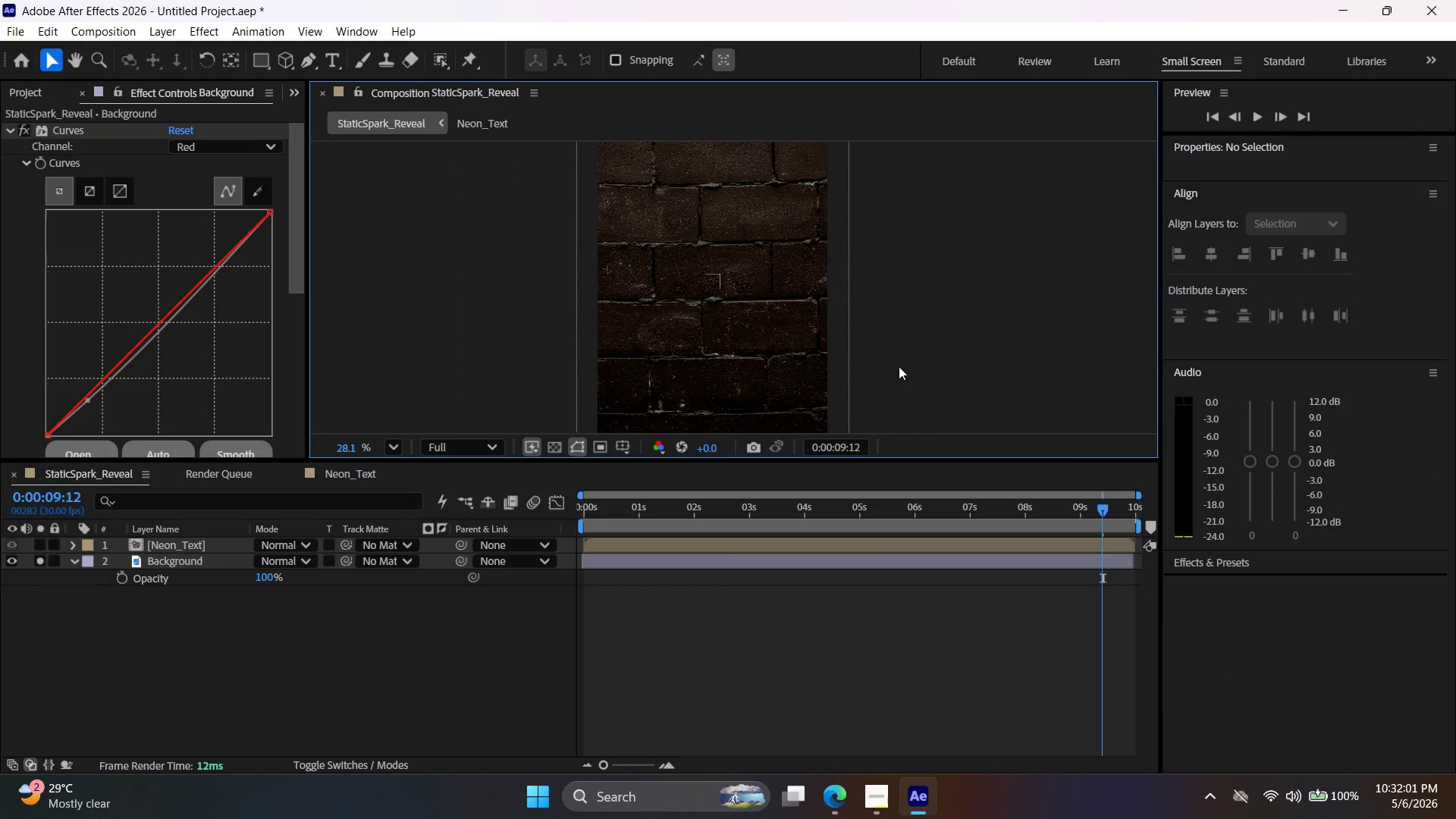 
scroll: coordinate [899, 366], scroll_direction: up, amount: 8.0
 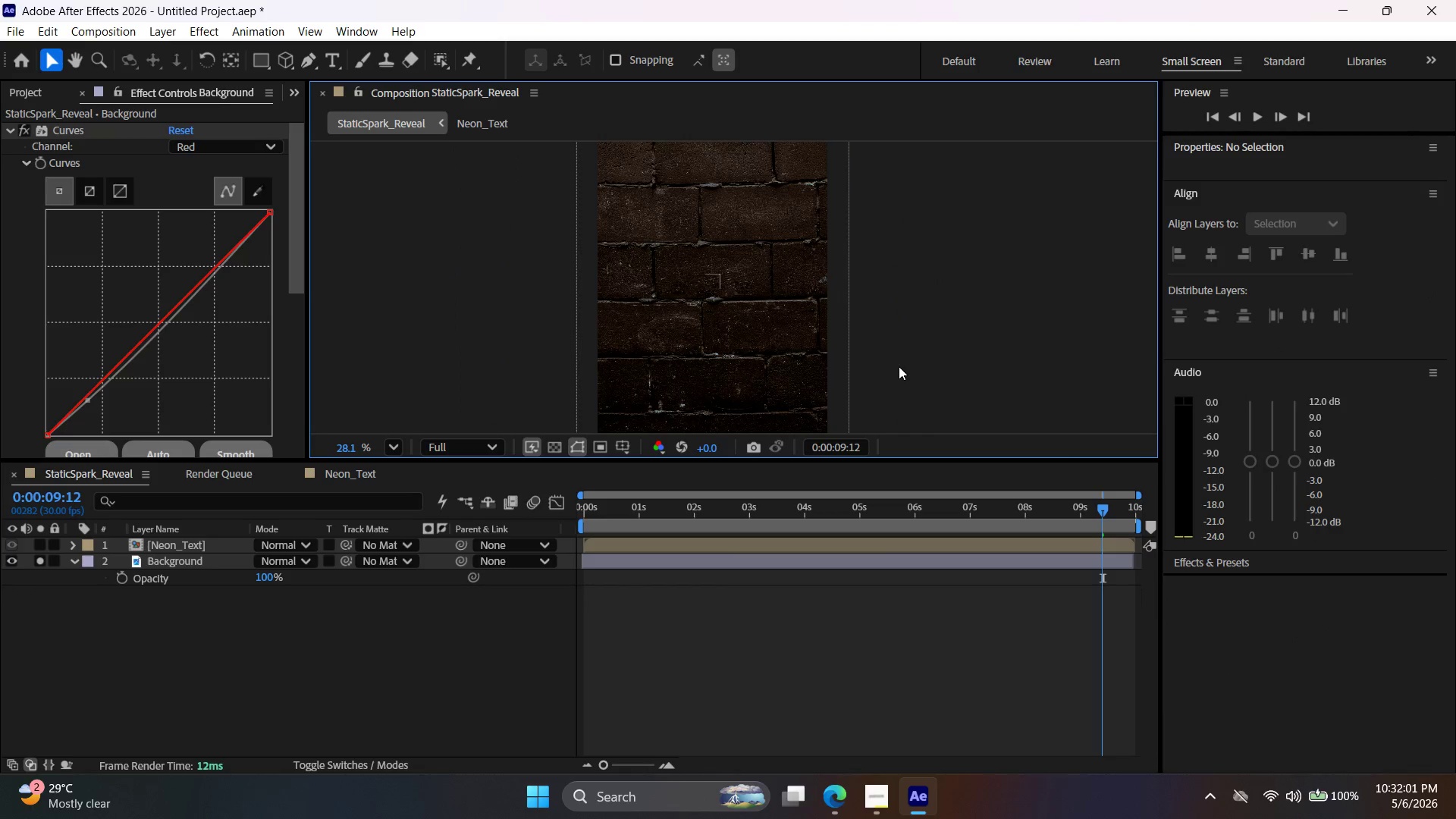 
left_click([899, 366])
 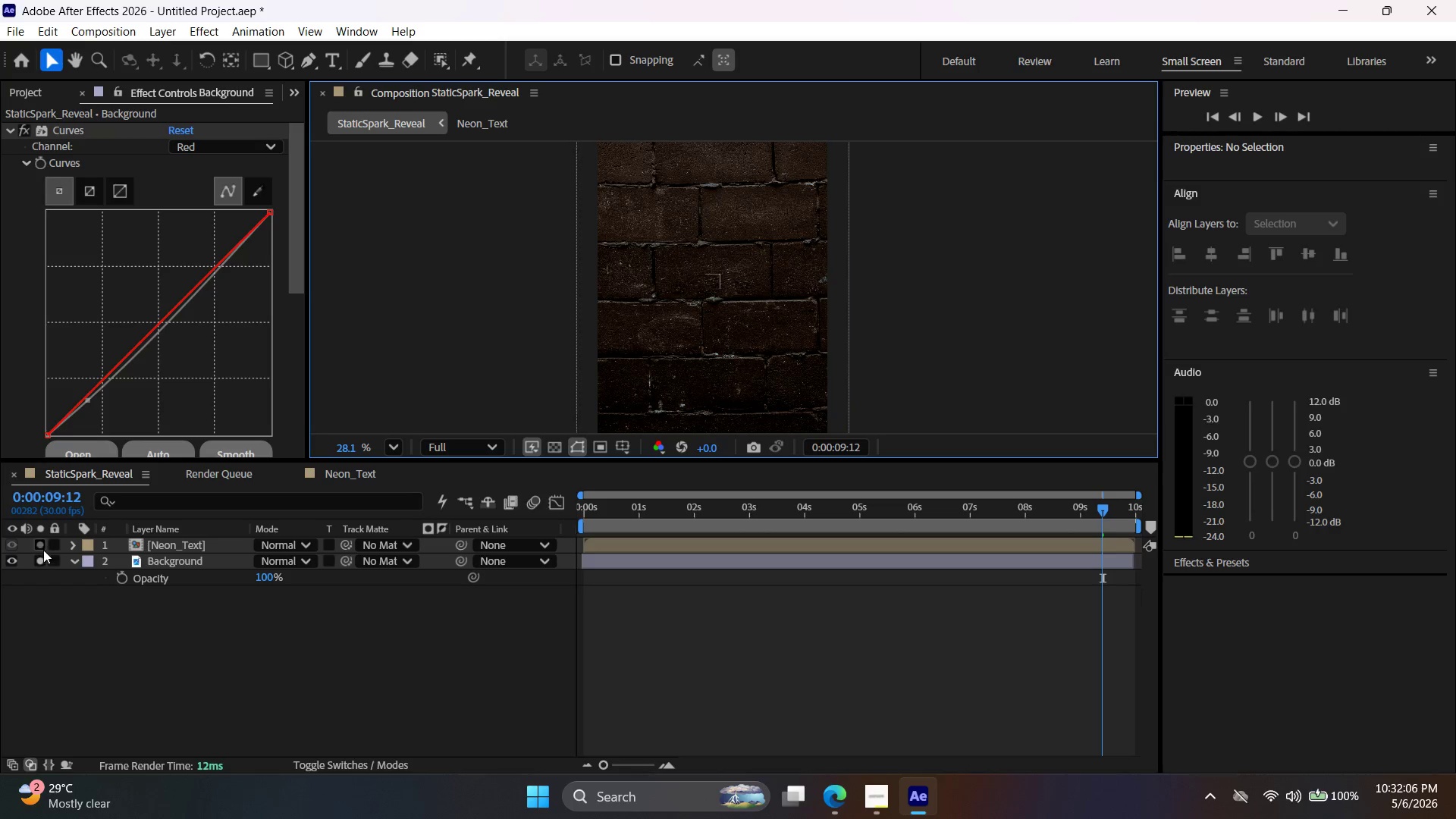 
wait(6.73)
 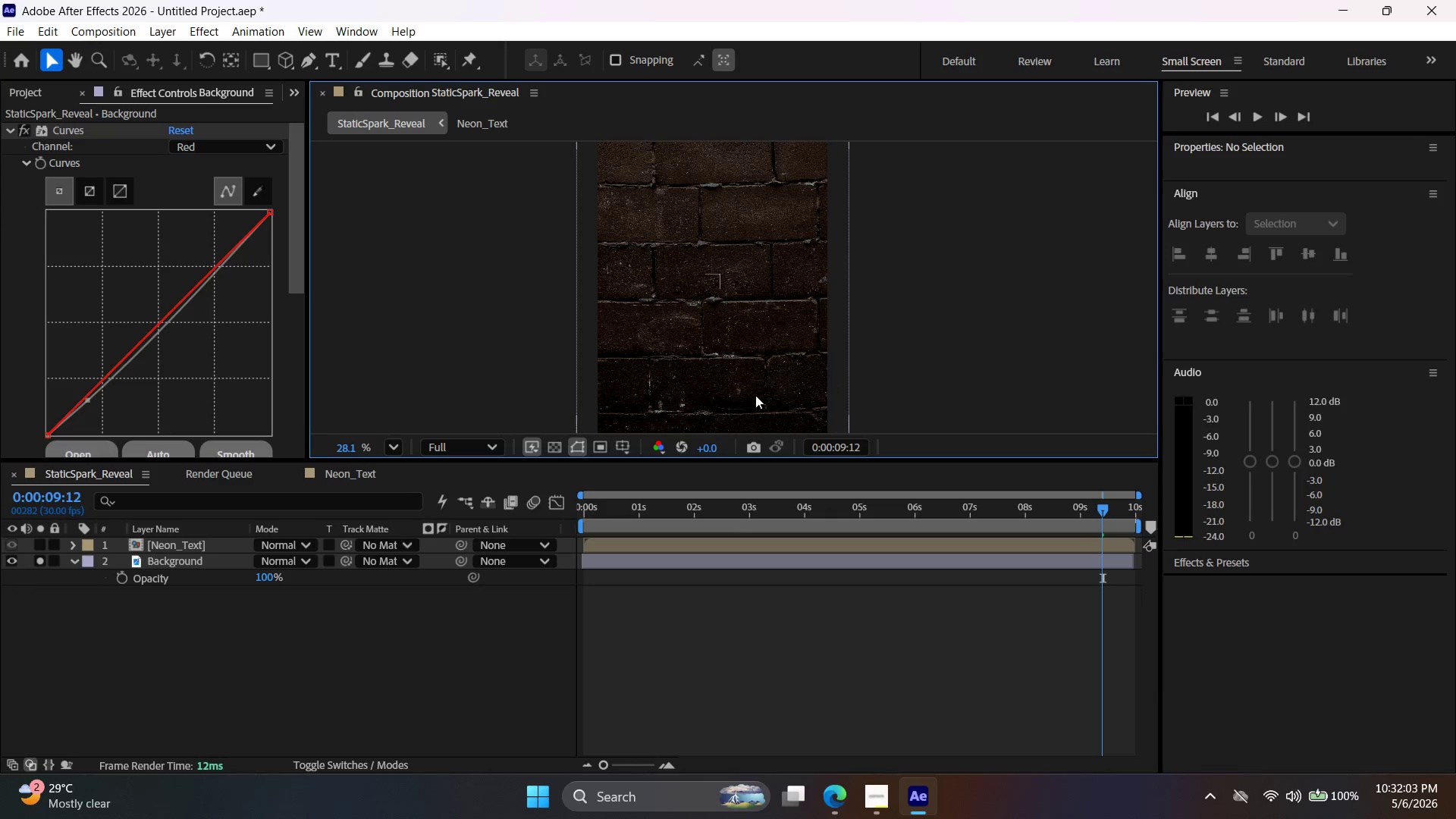 
left_click([39, 546])
 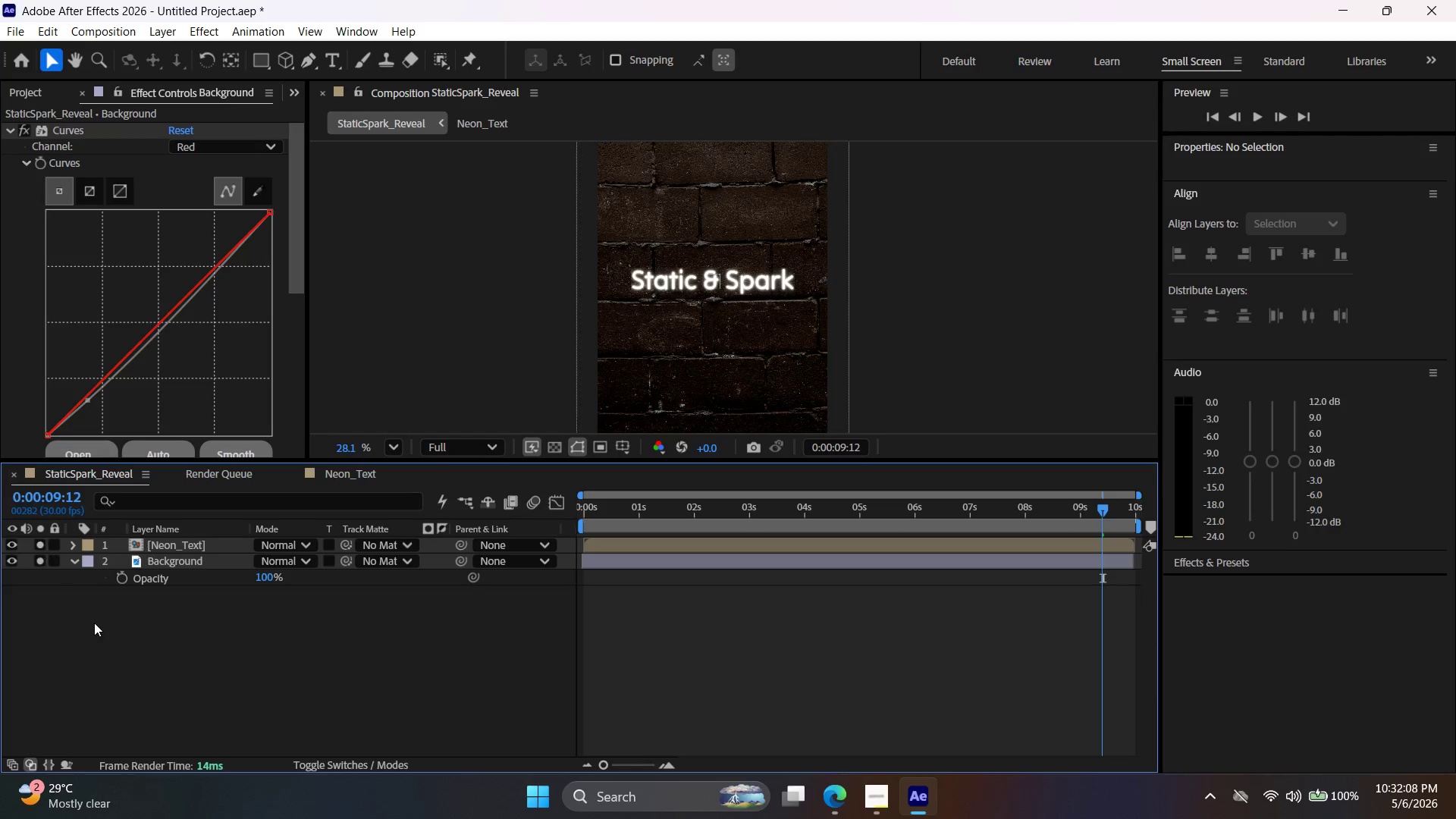 
left_click([96, 630])
 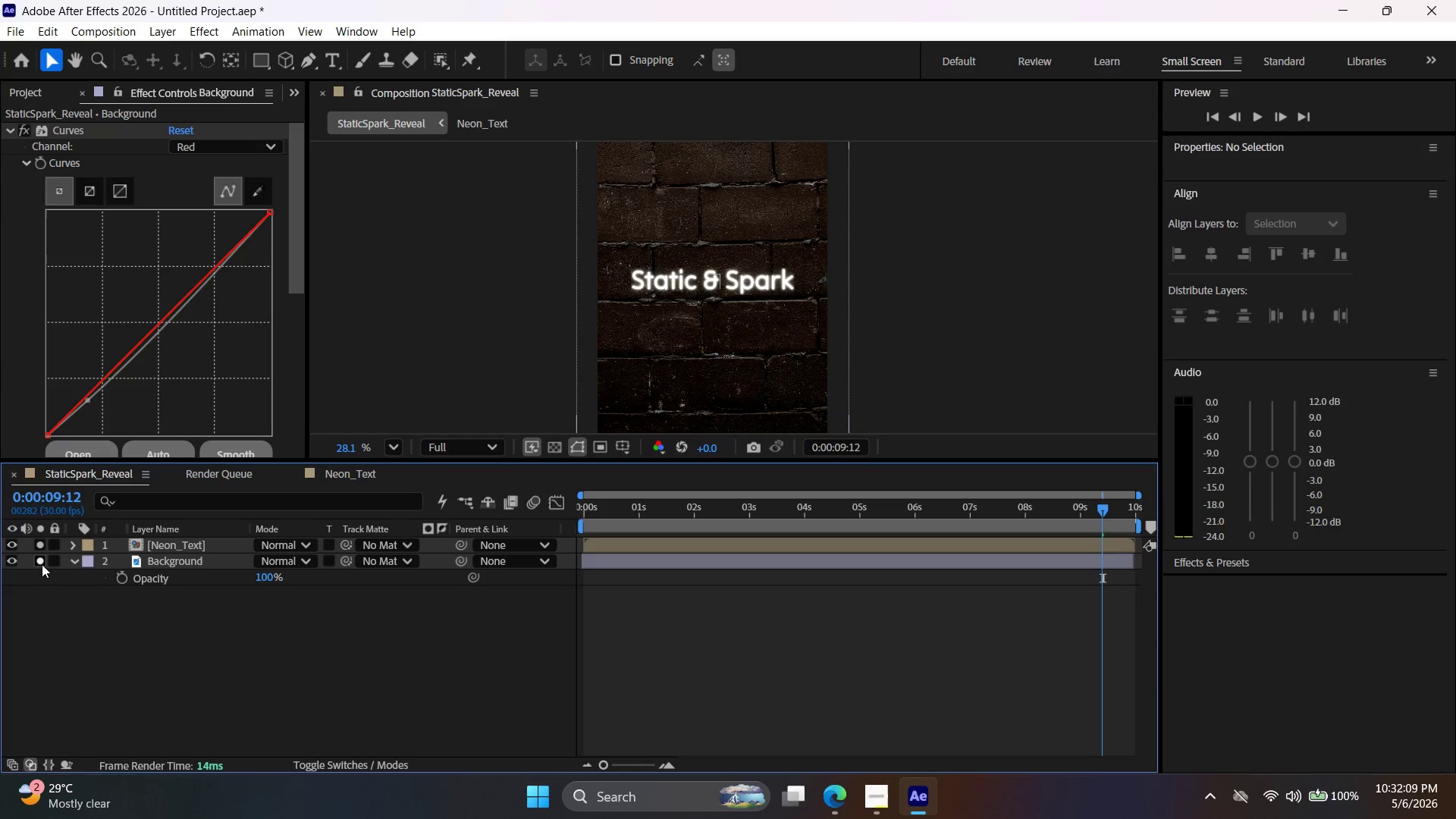 
left_click([40, 564])
 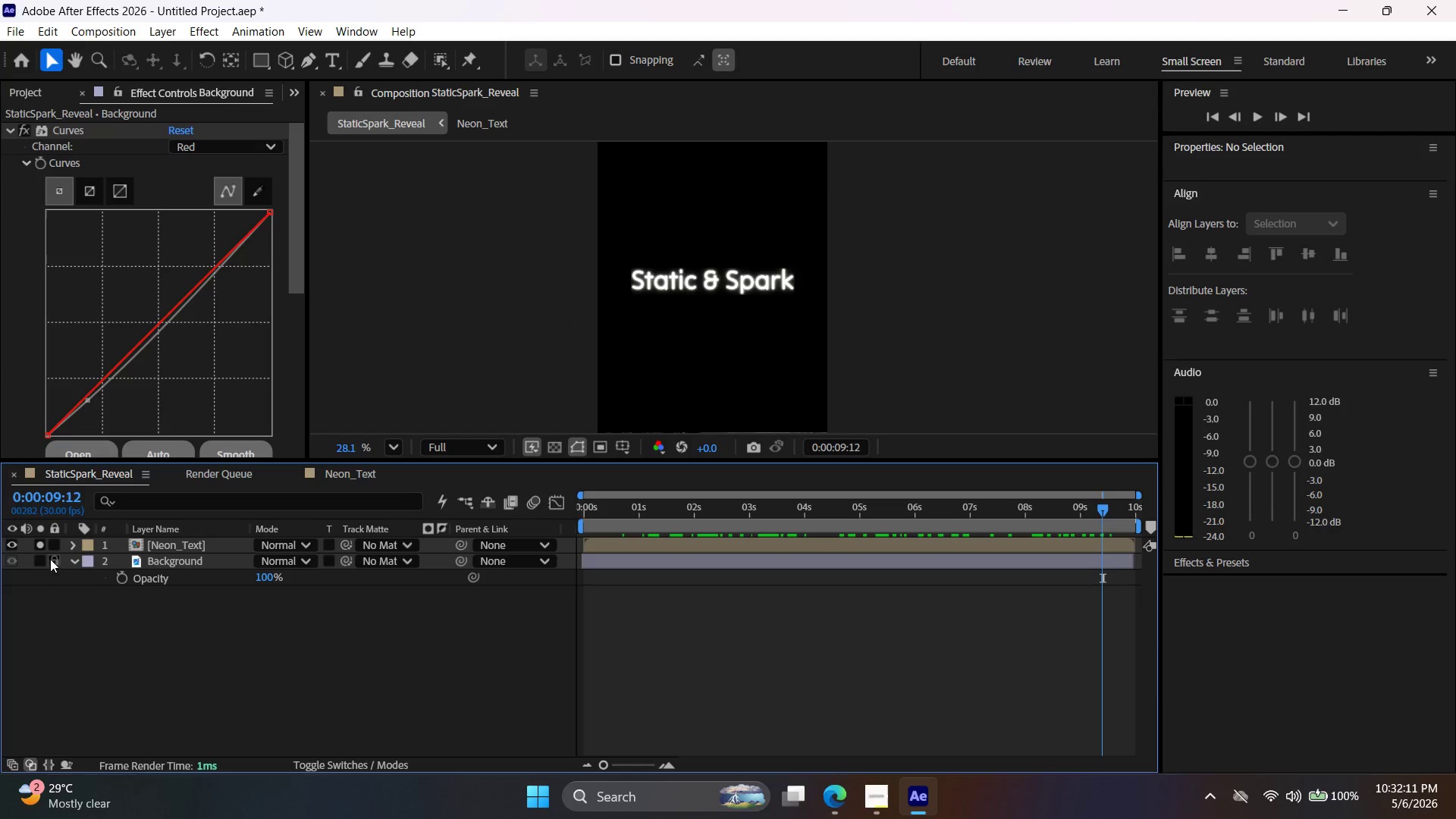 
left_click([40, 563])
 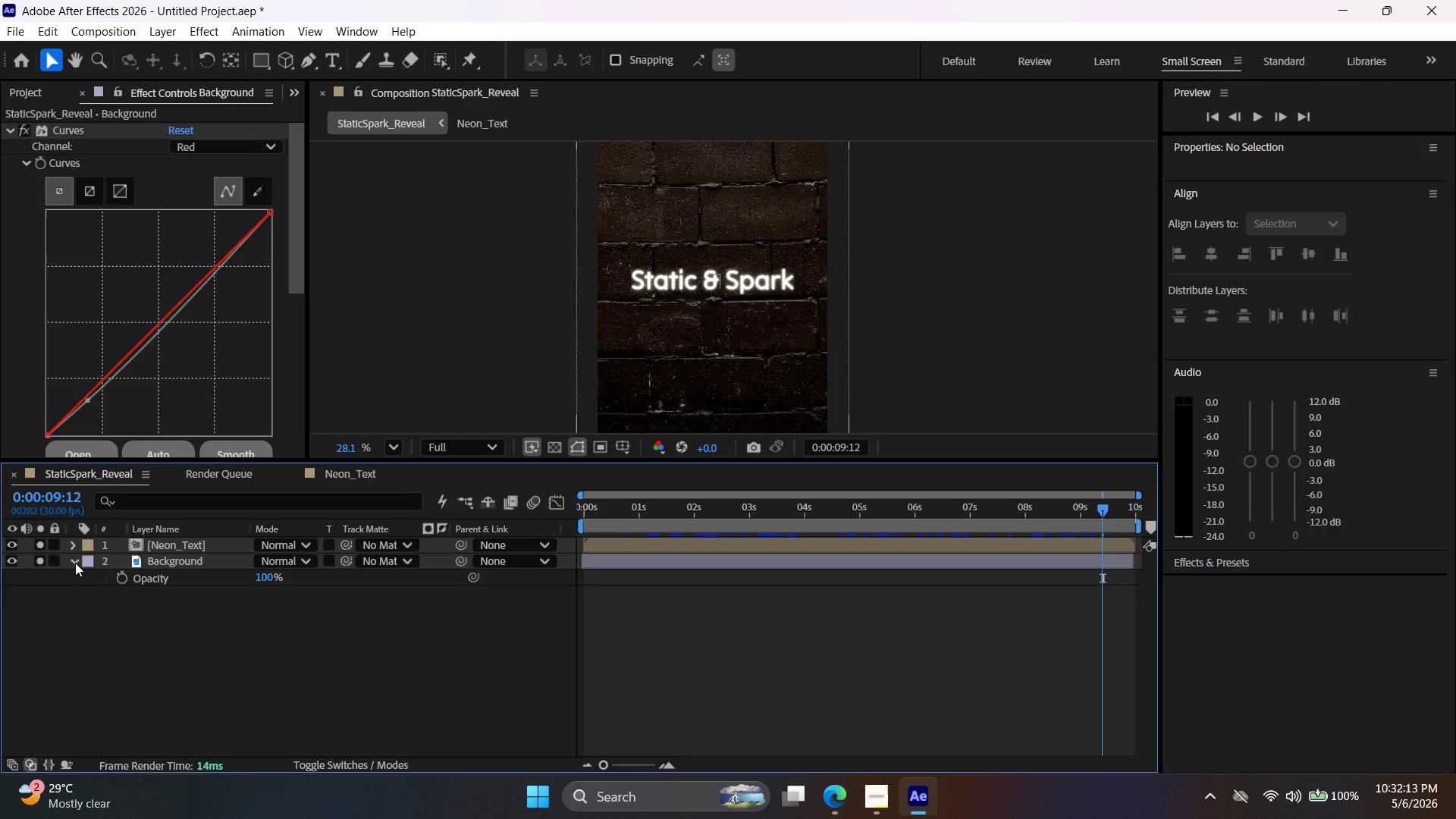 
left_click([77, 563])
 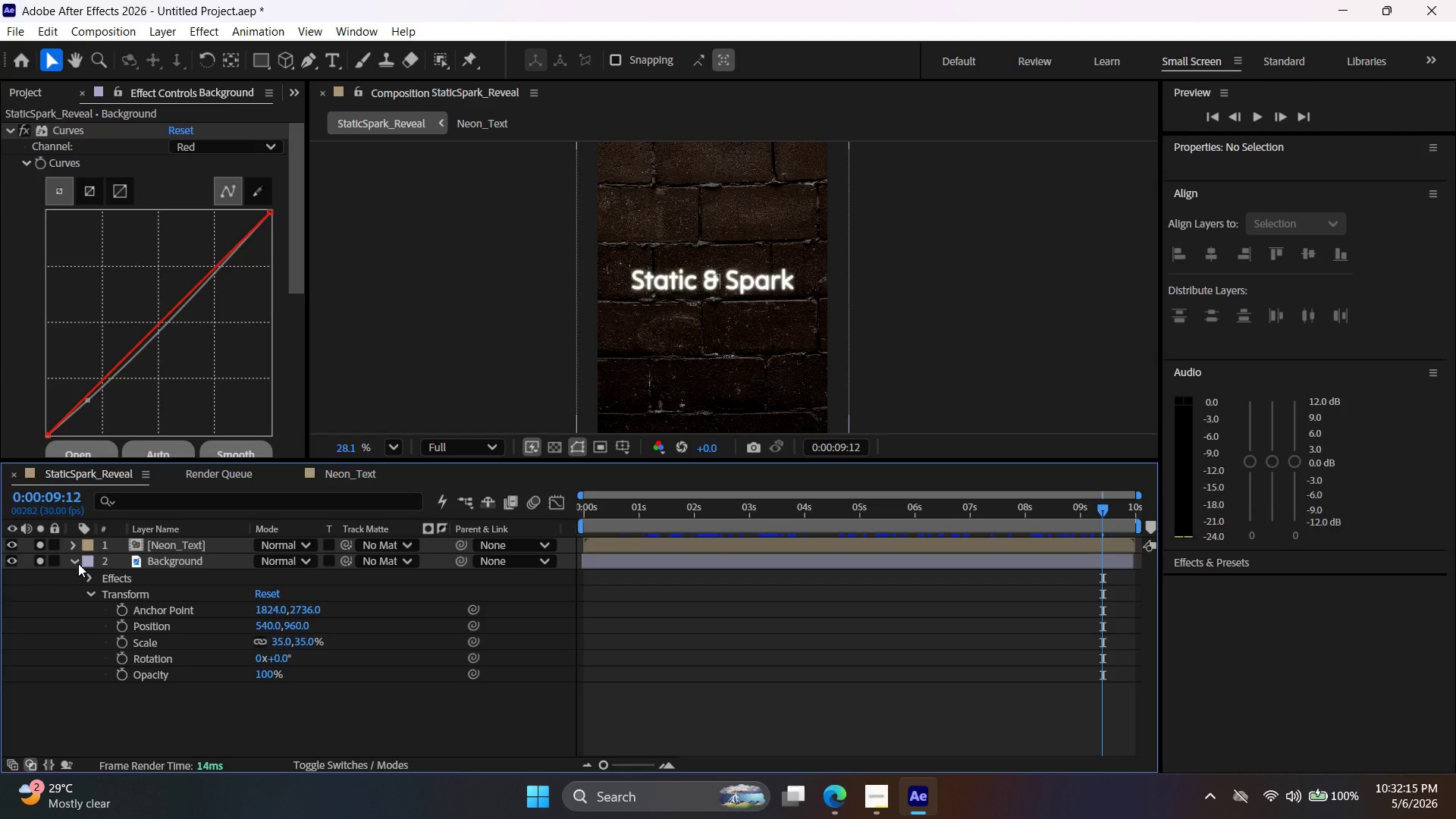 
left_click([78, 563])
 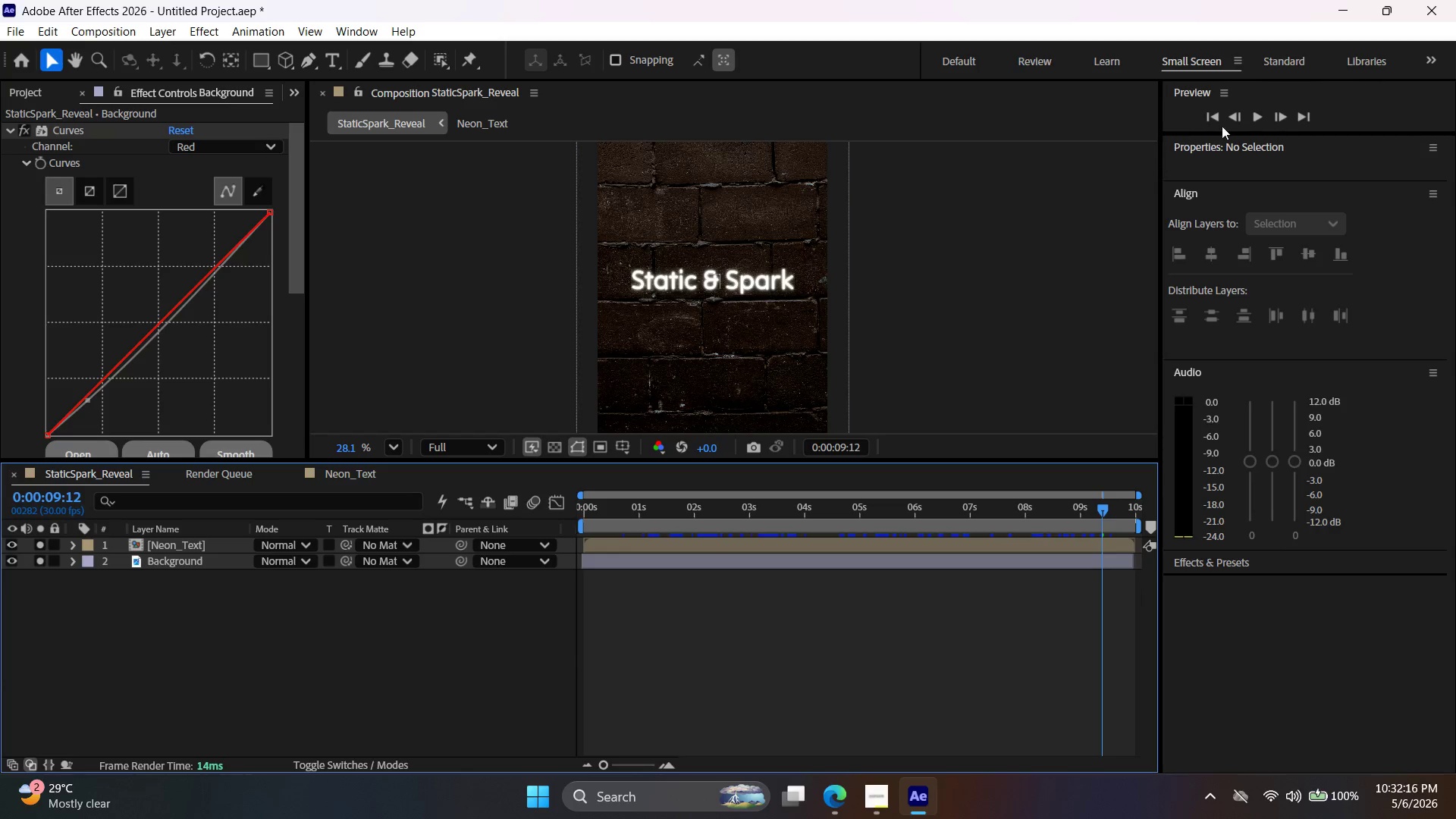 
left_click([1215, 116])
 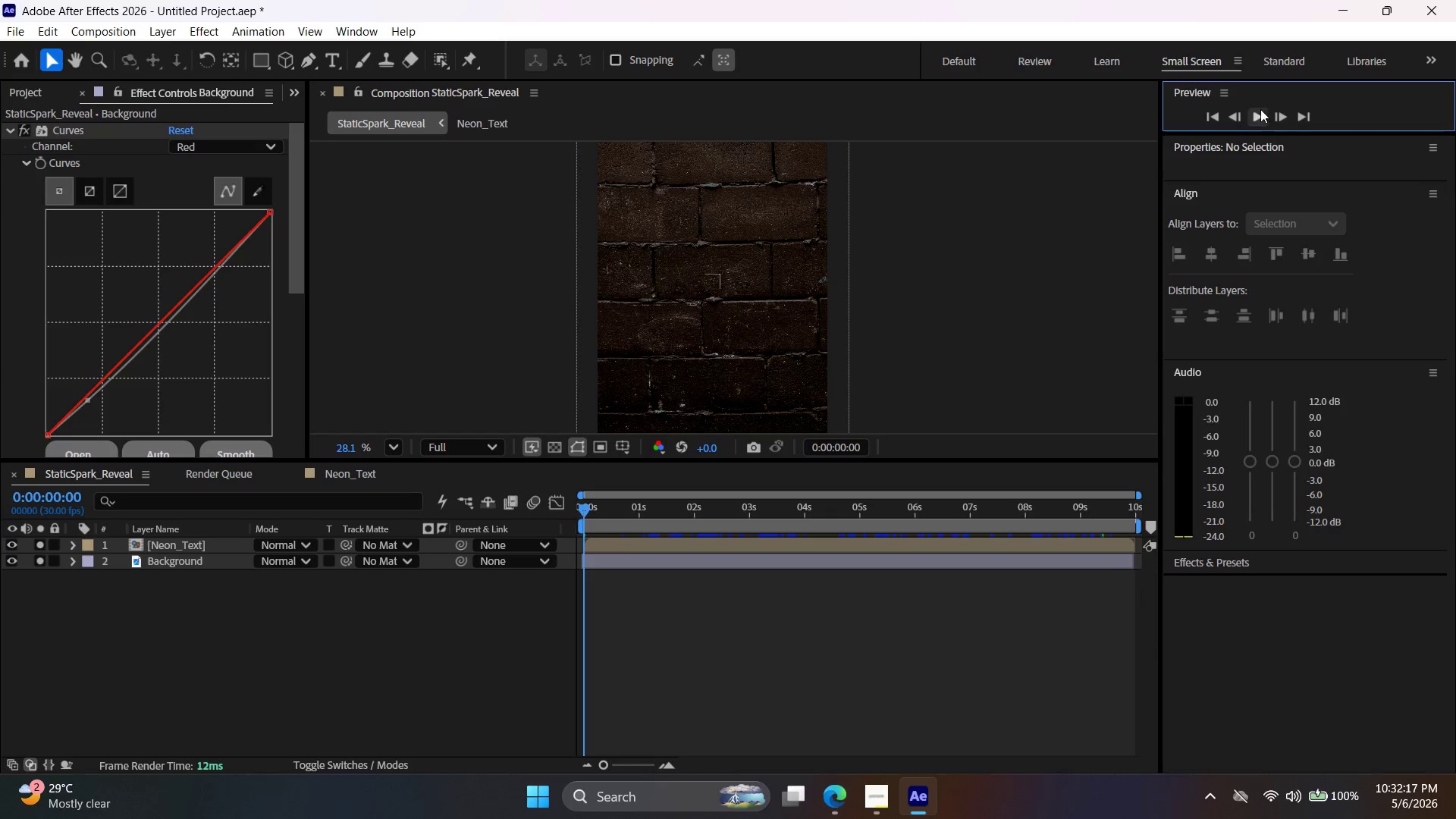 
left_click([1257, 115])
 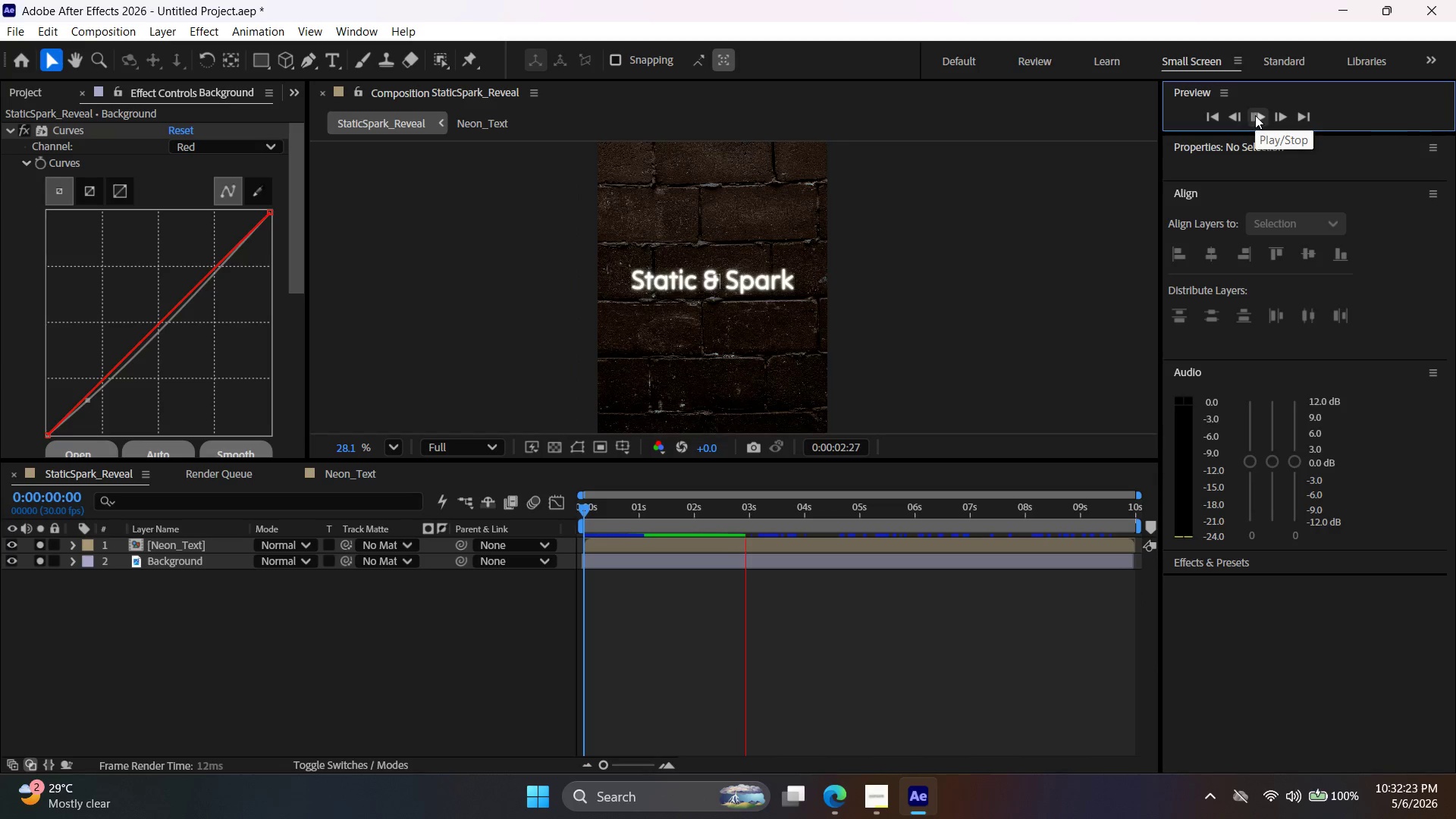 
wait(10.45)
 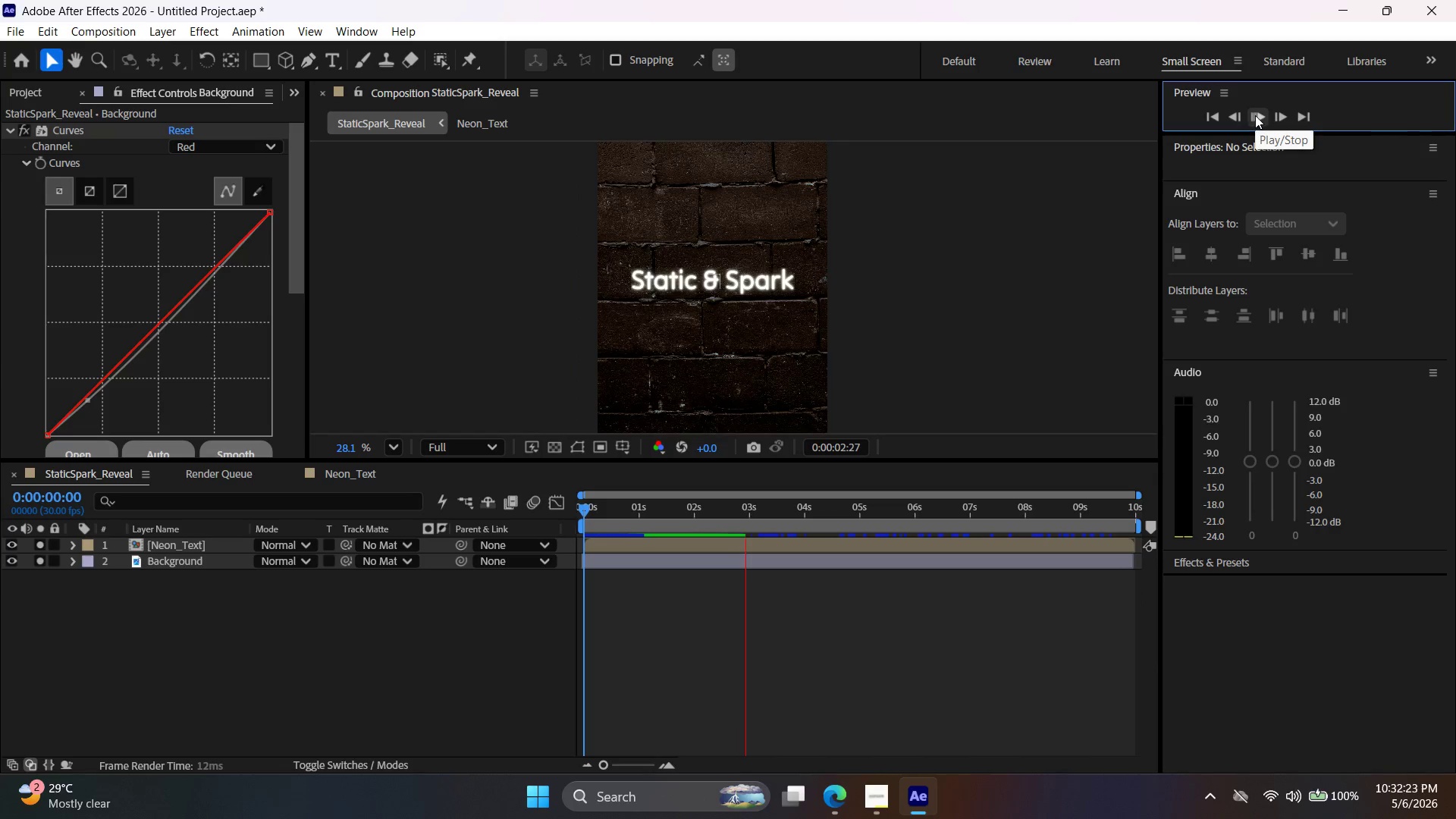 
left_click([1263, 115])
 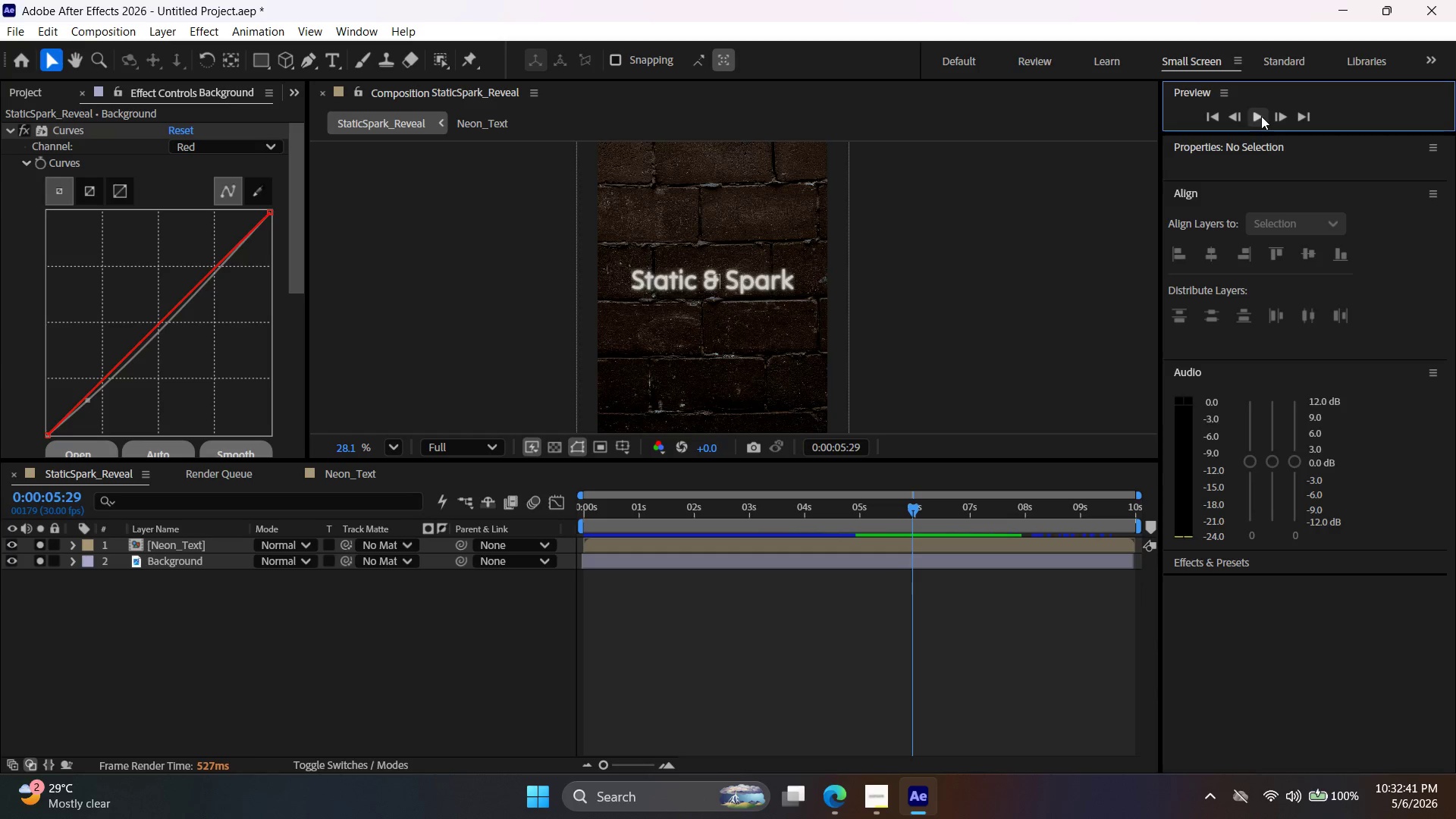 
wait(17.62)
 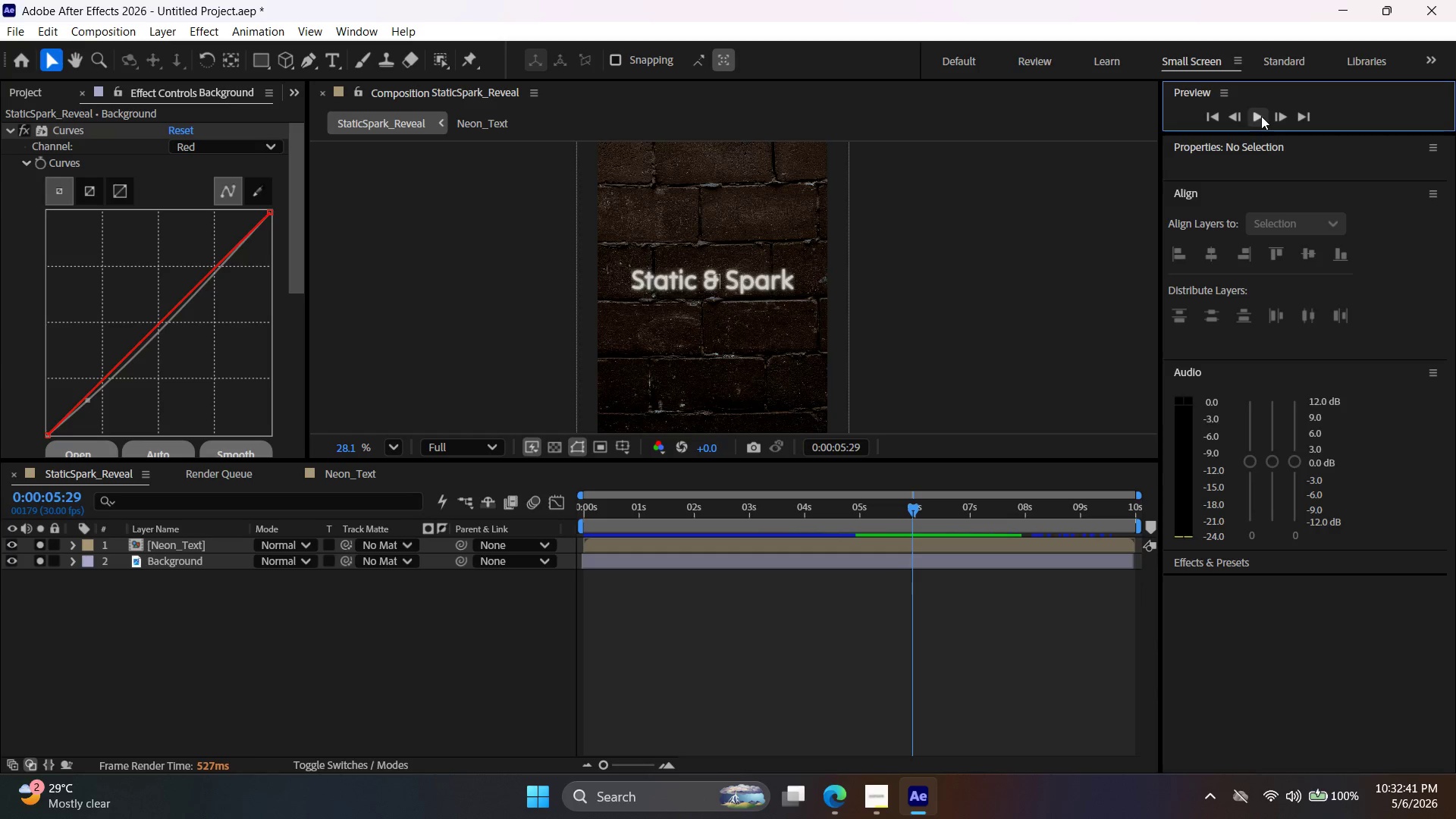 
left_click([908, 540])
 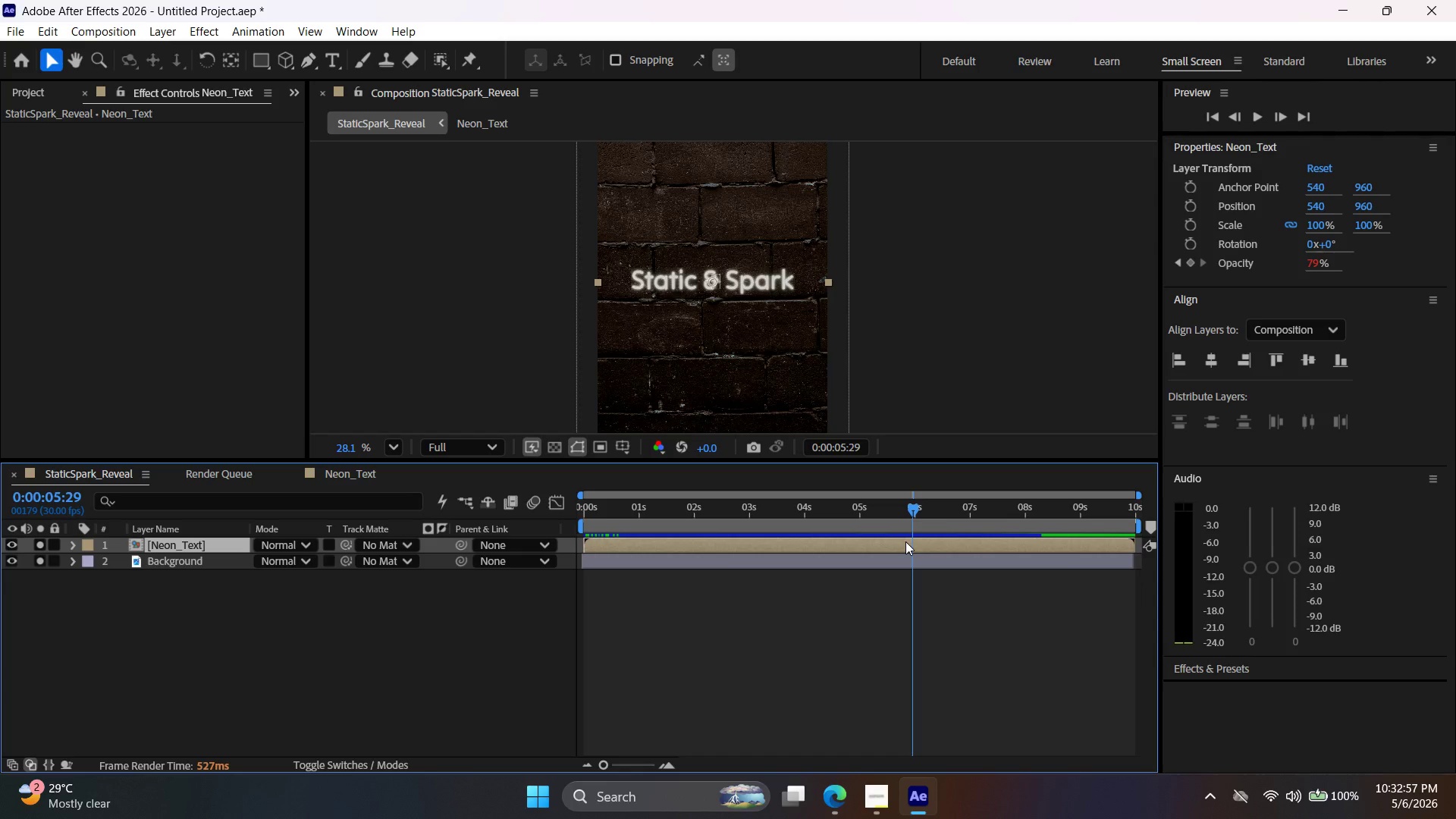 
wait(16.05)
 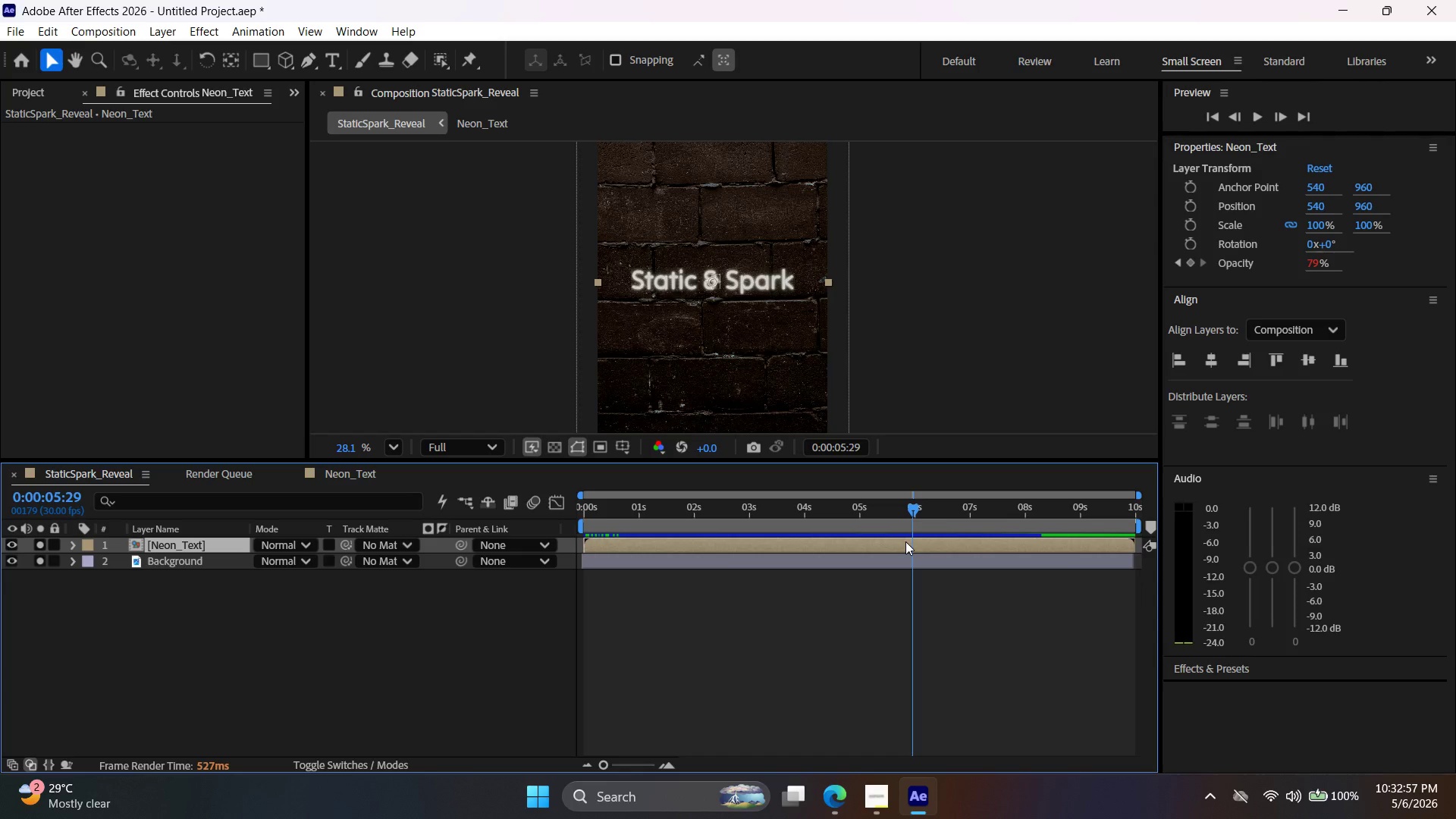 
double_click([799, 538])
 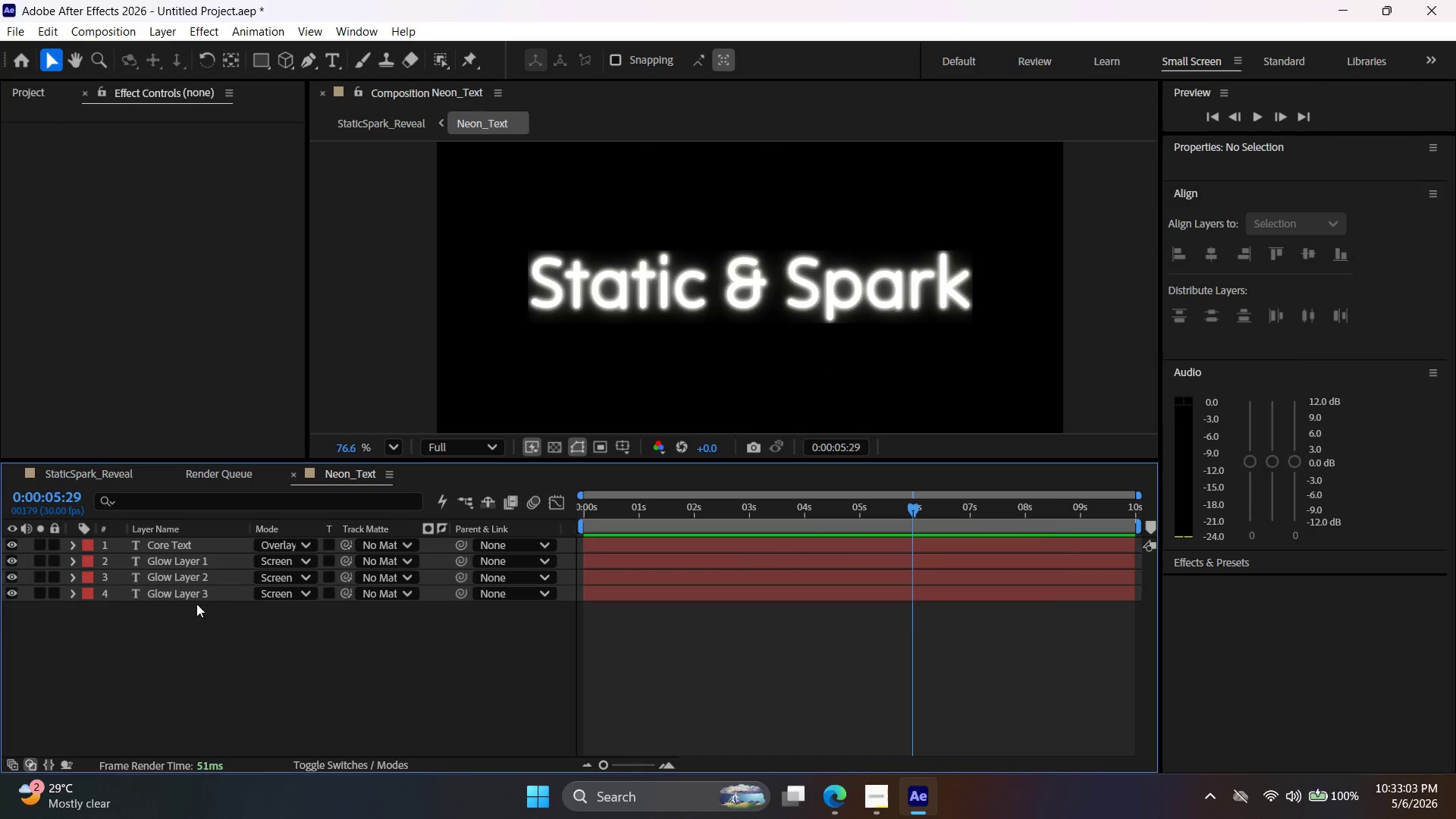 
left_click([191, 596])
 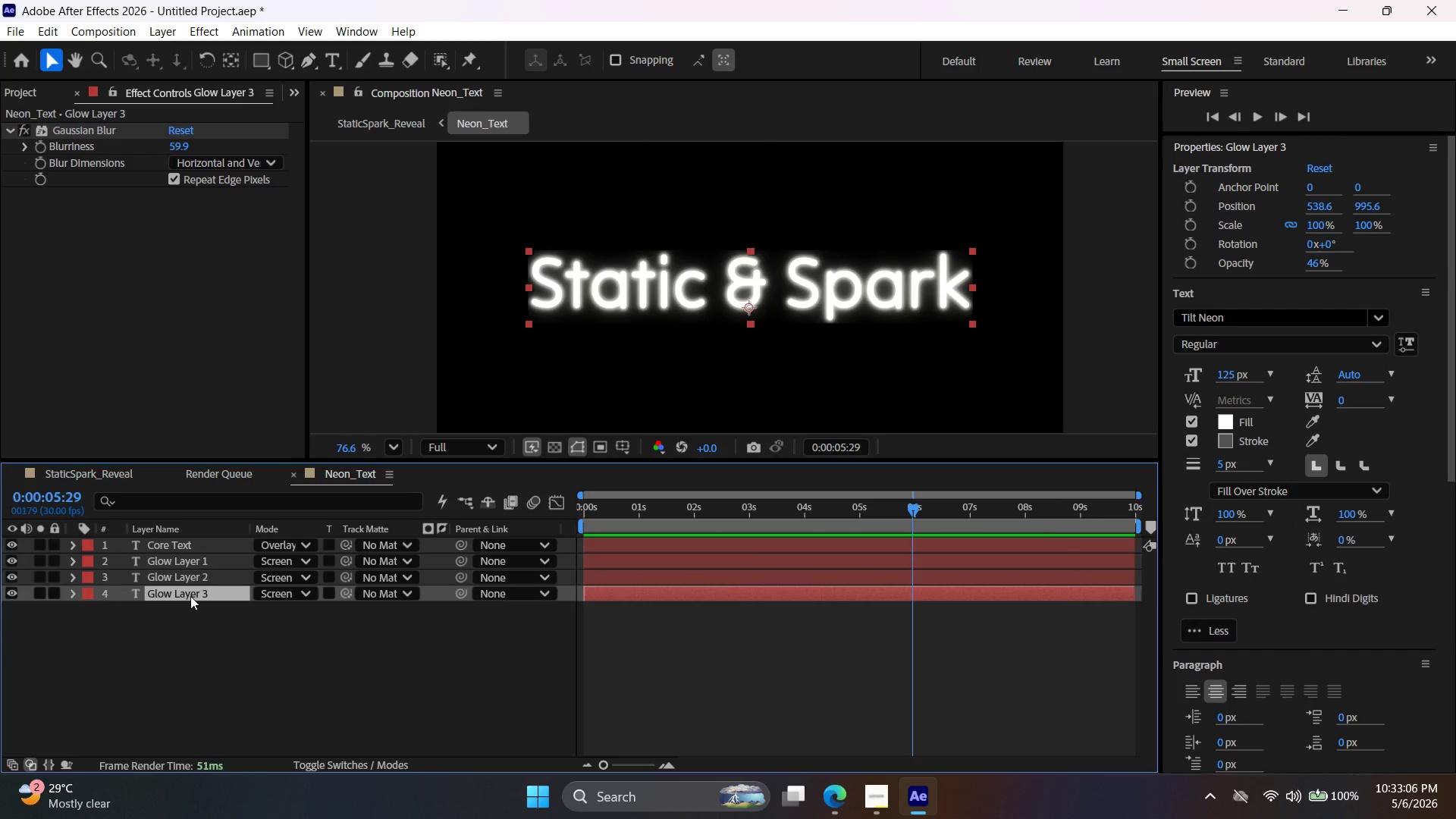 
left_click([208, 544])
 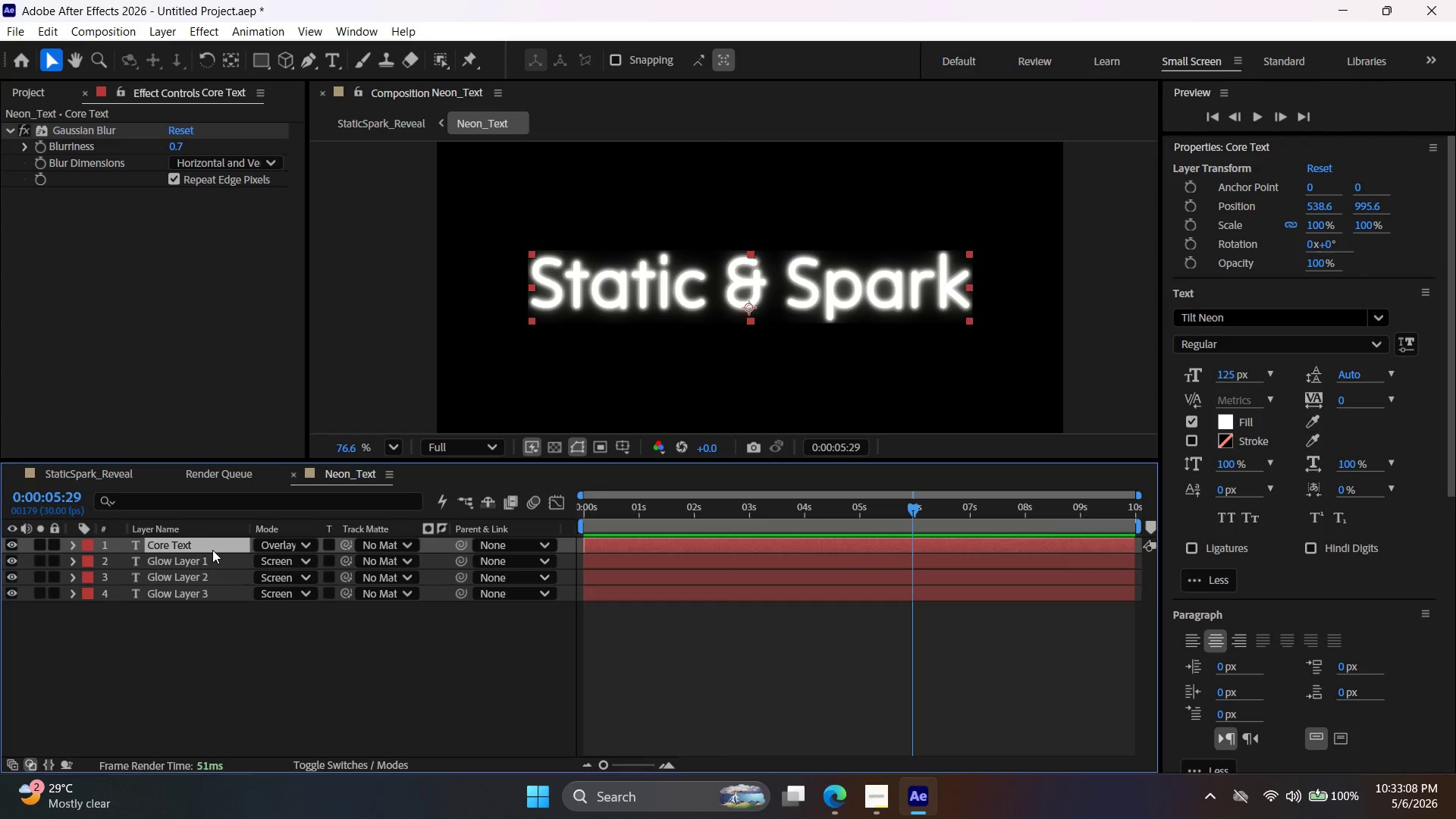 
key(Control+D)
 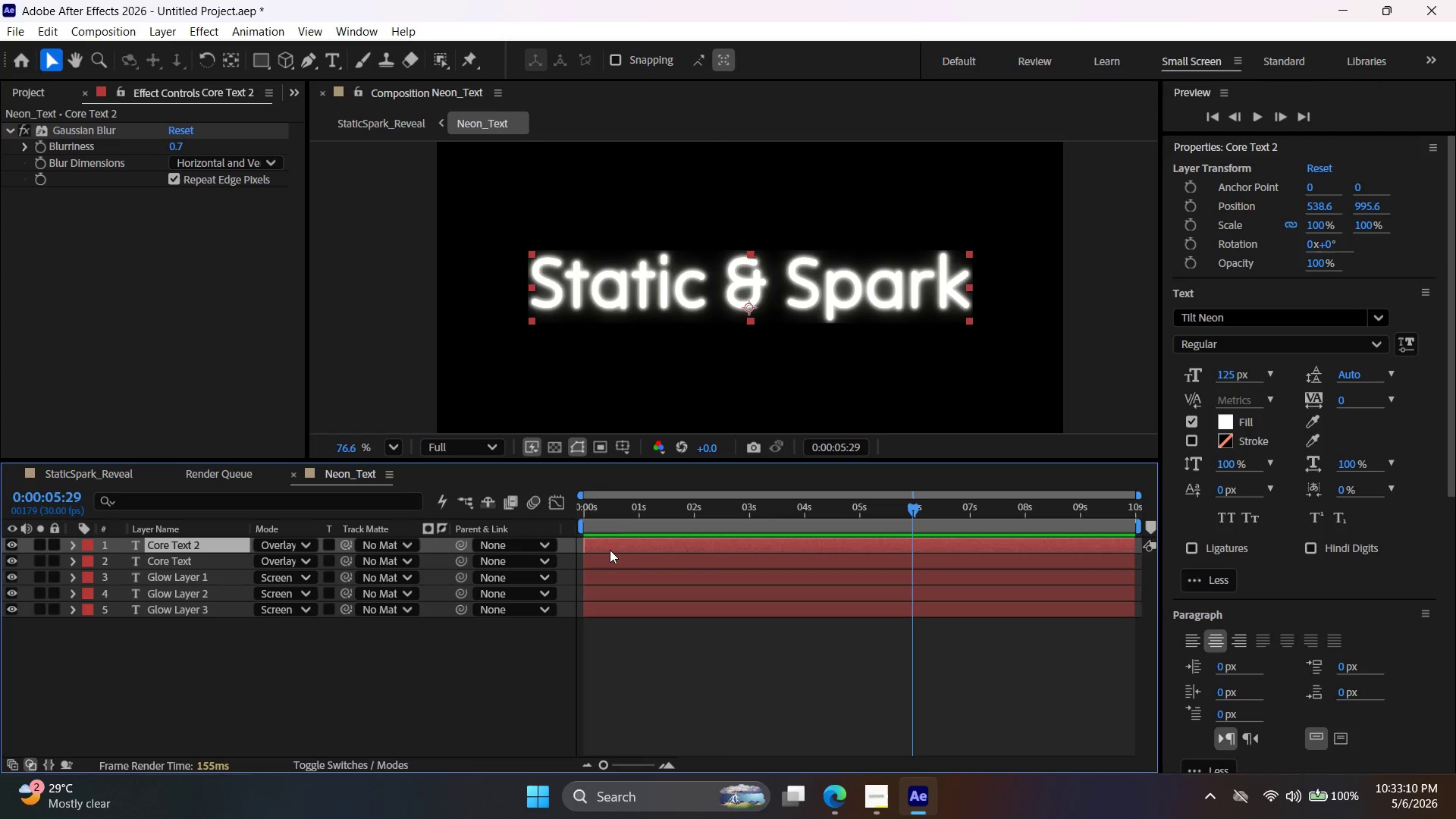 
left_click_drag(start_coordinate=[610, 548], to_coordinate=[604, 620])
 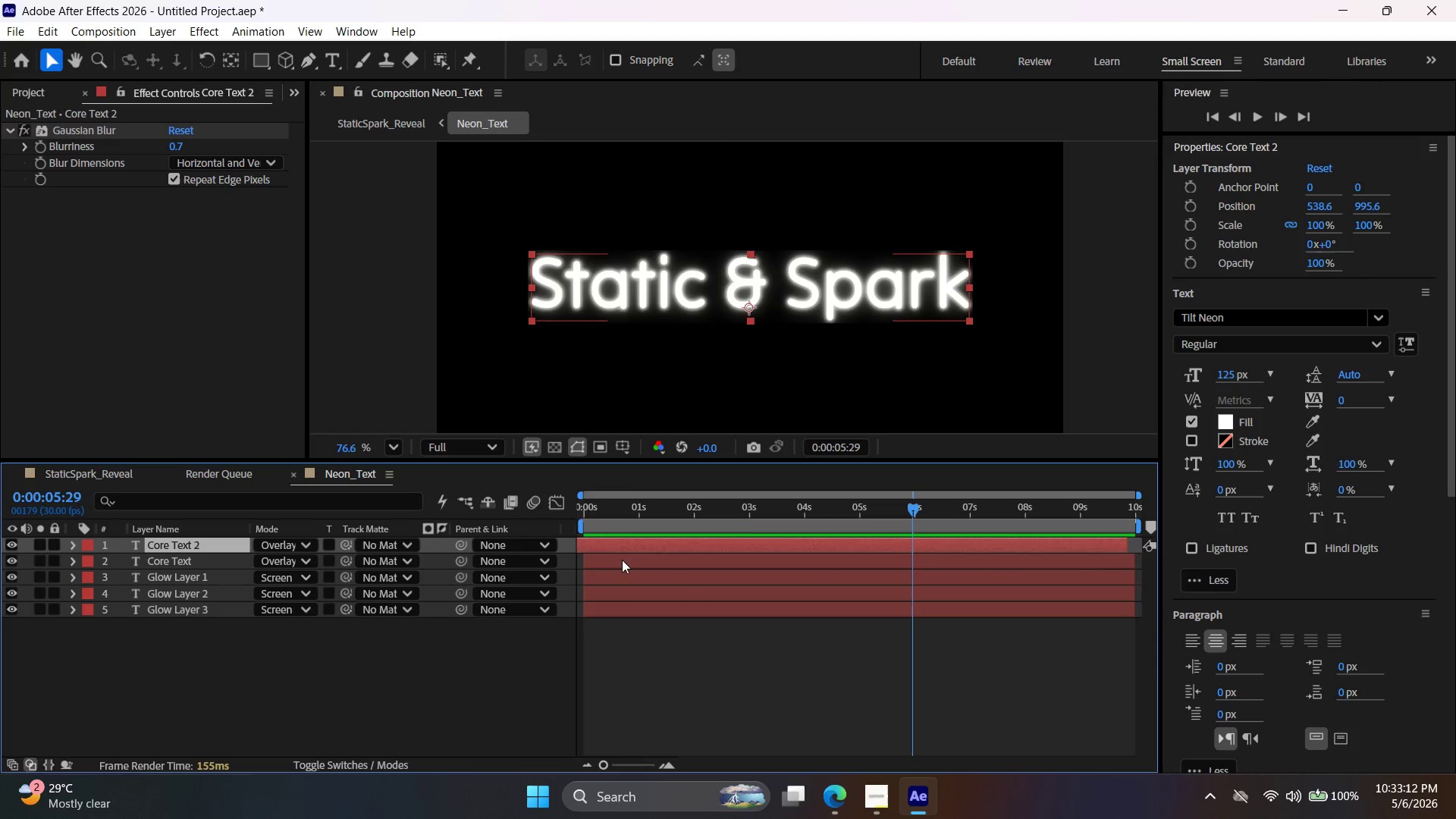 
key(Control+Z)
 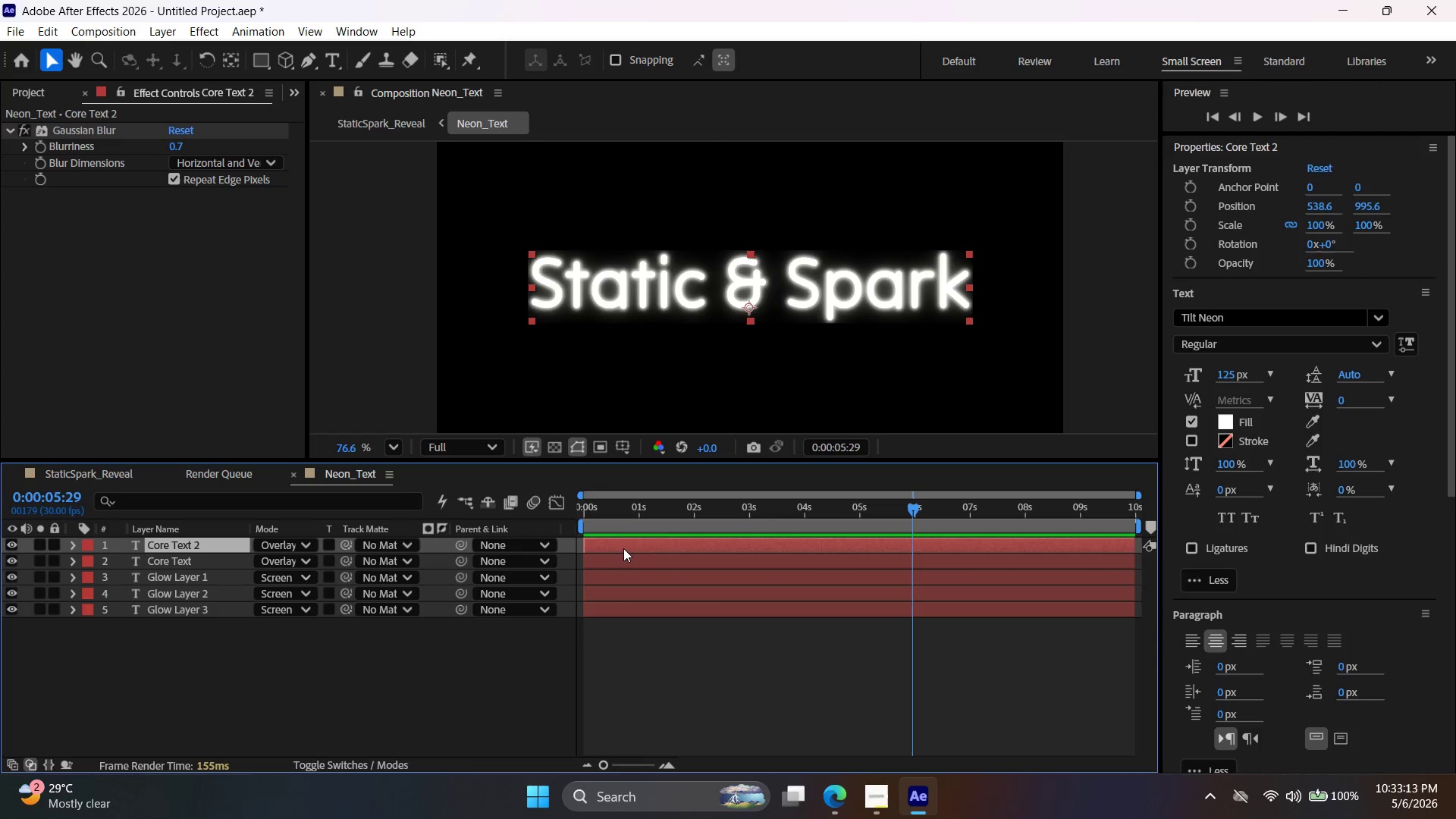 
left_click_drag(start_coordinate=[627, 544], to_coordinate=[639, 602])
 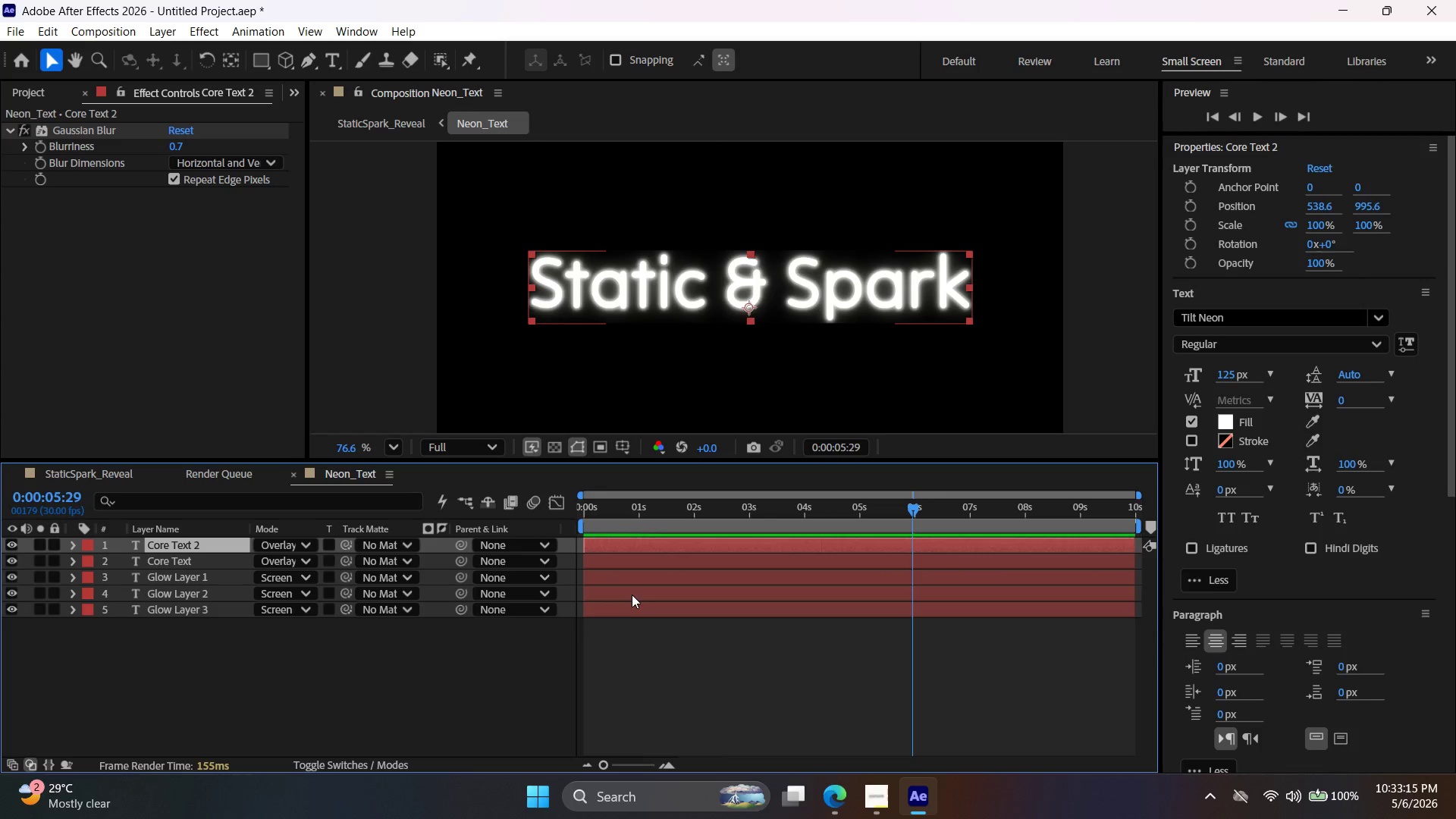 
key(Control+ControlLeft)
 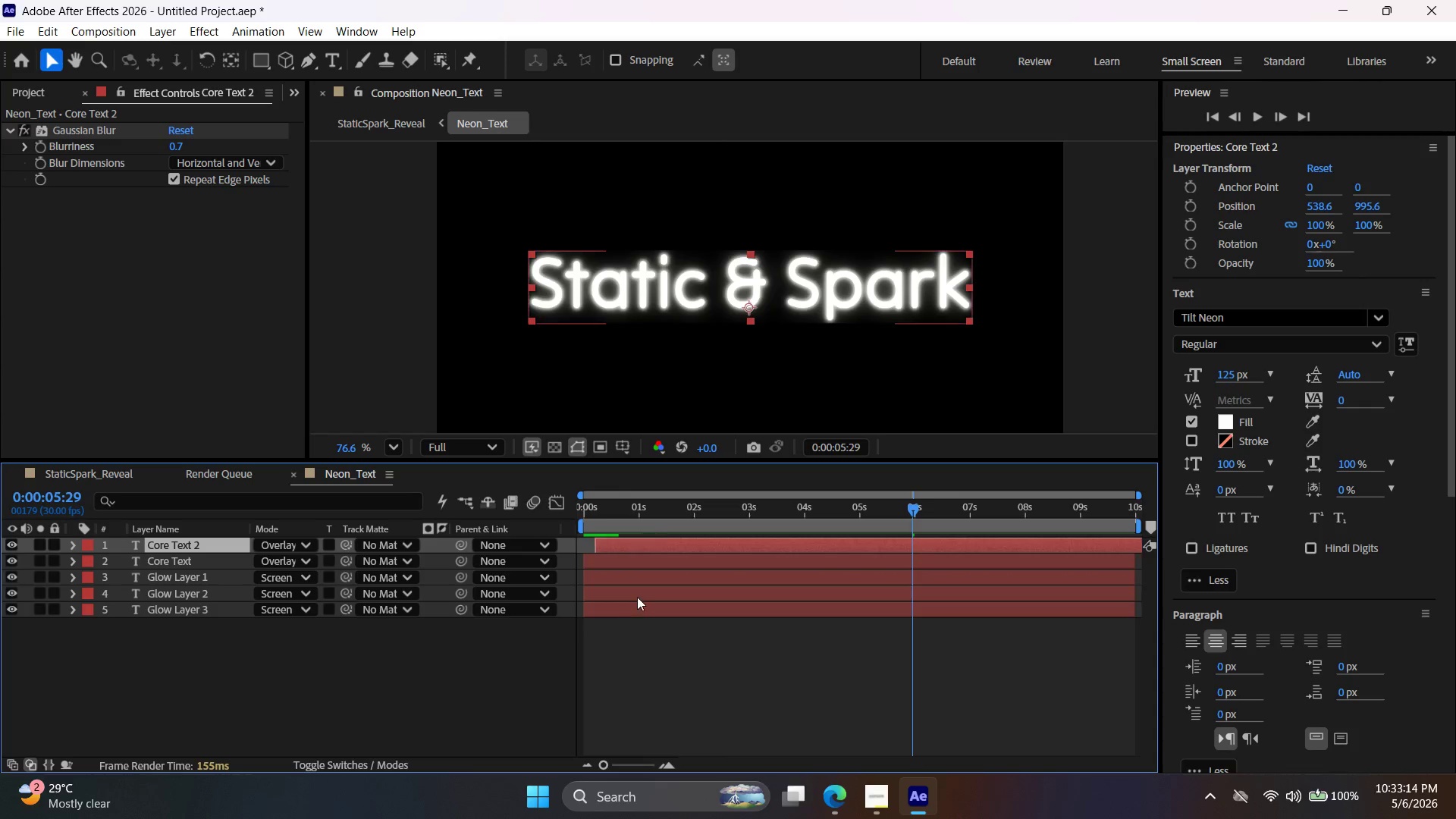 
key(Control+Z)
 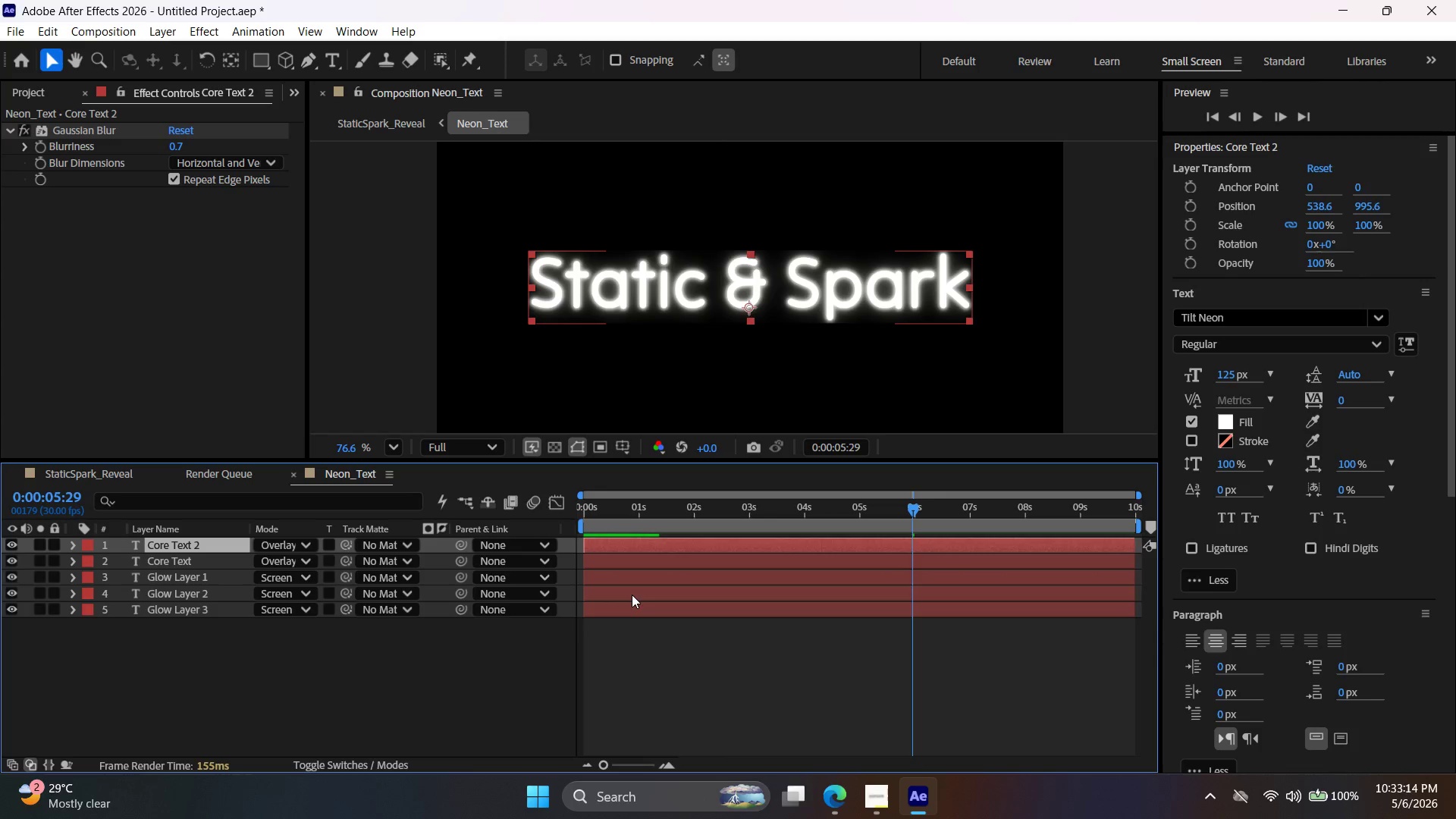 
key(Control+BracketLeft)
 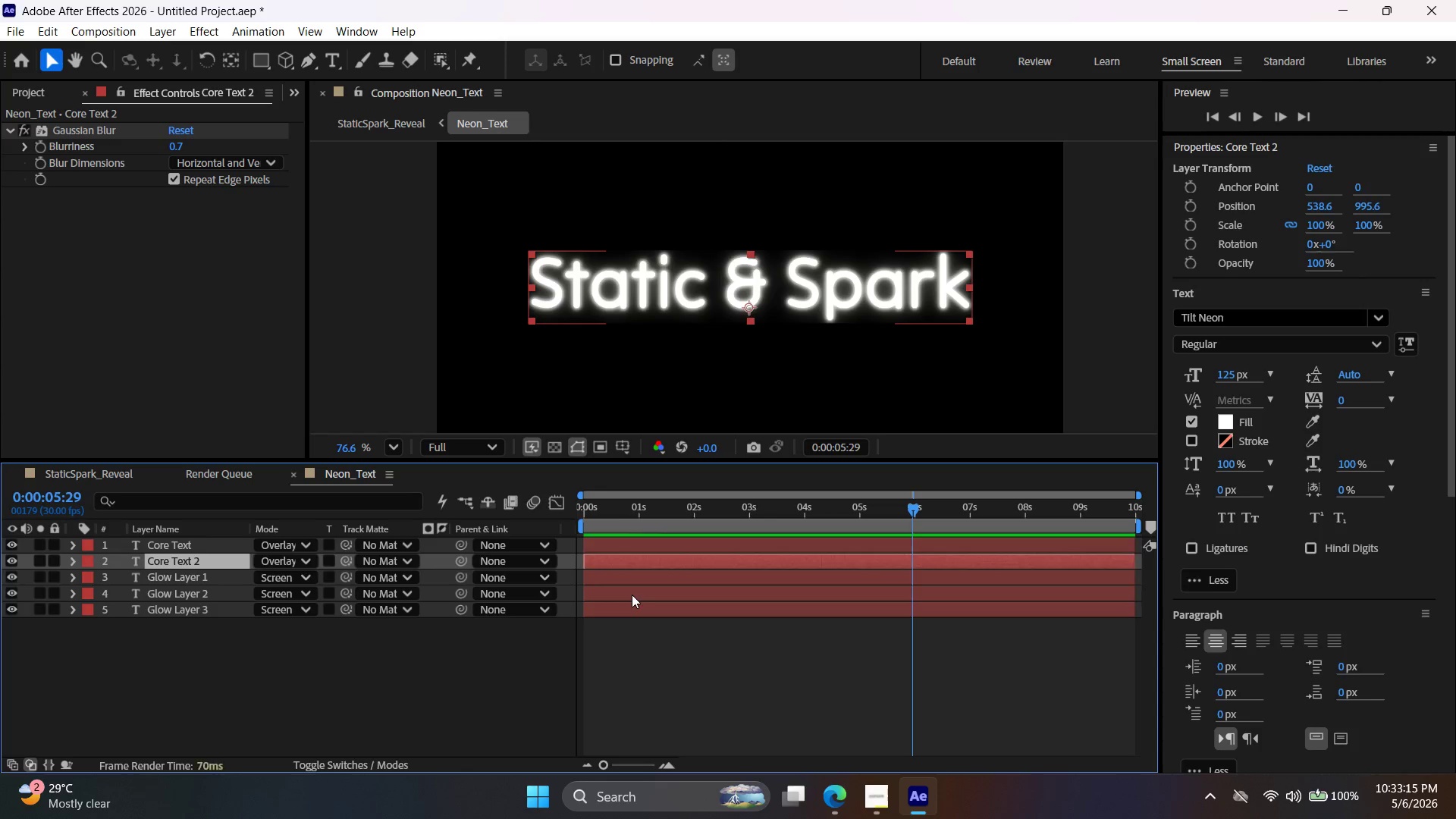 
key(Control+BracketLeft)
 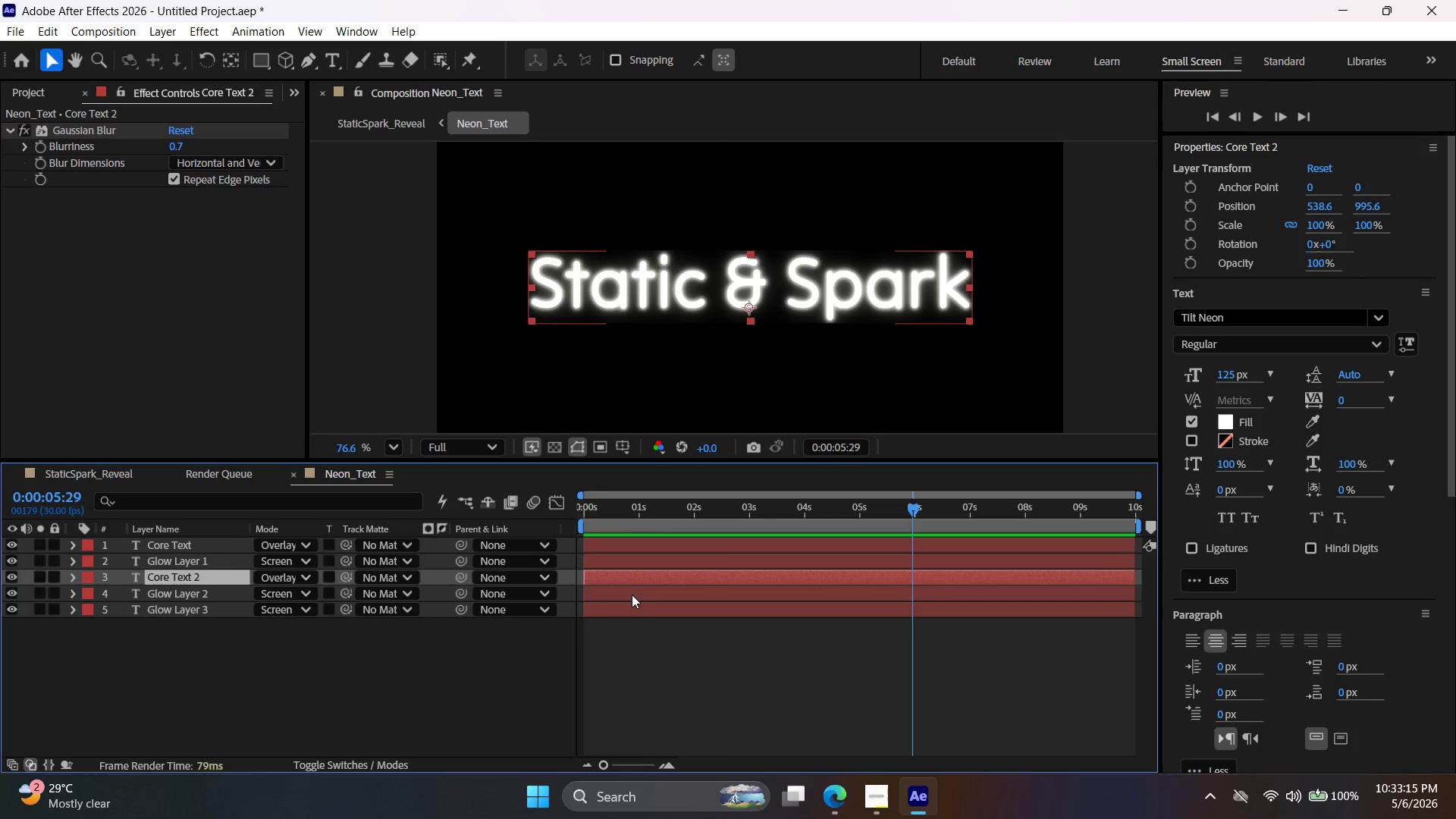 
key(Control+BracketLeft)
 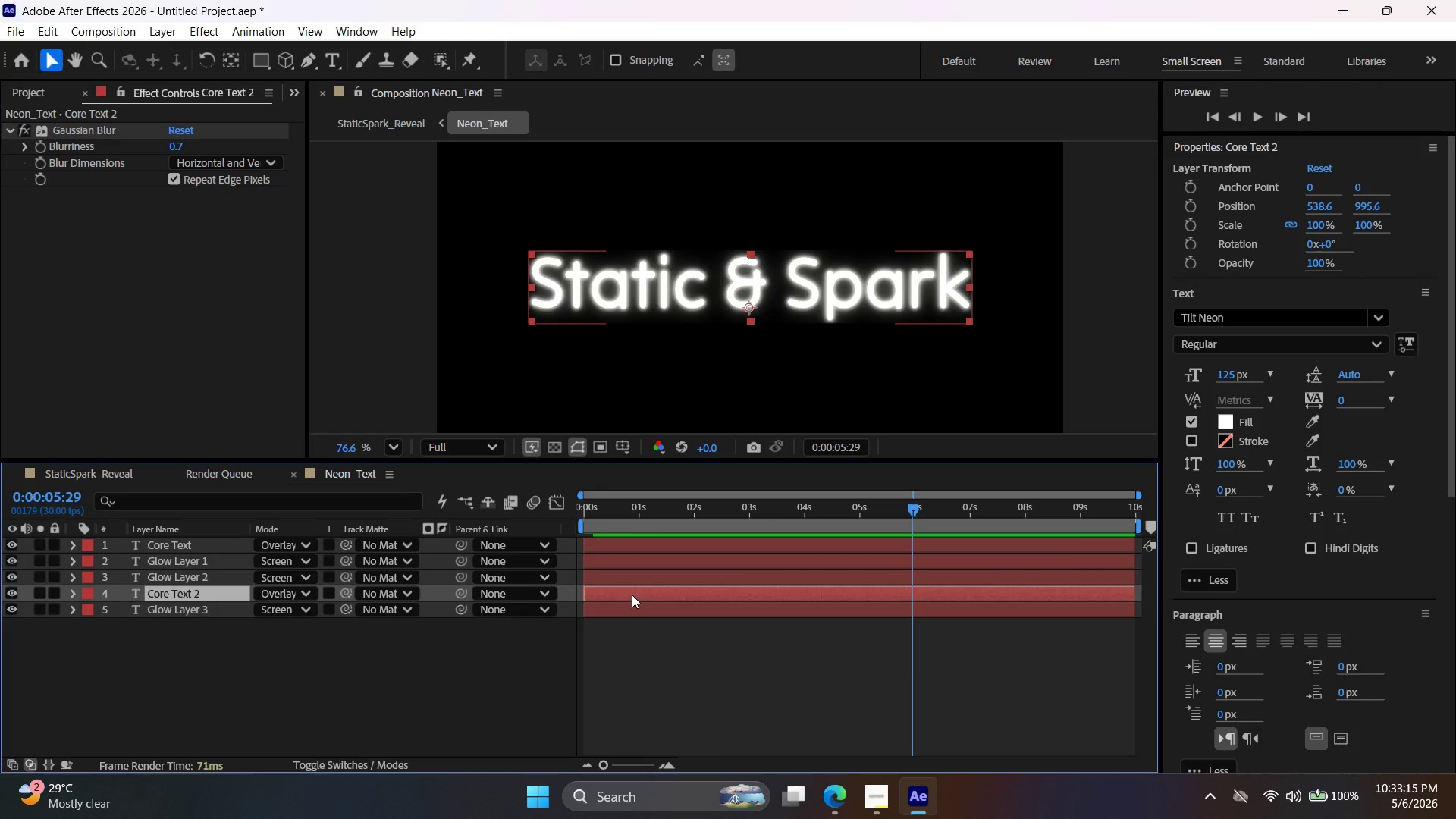 
key(Control+BracketLeft)
 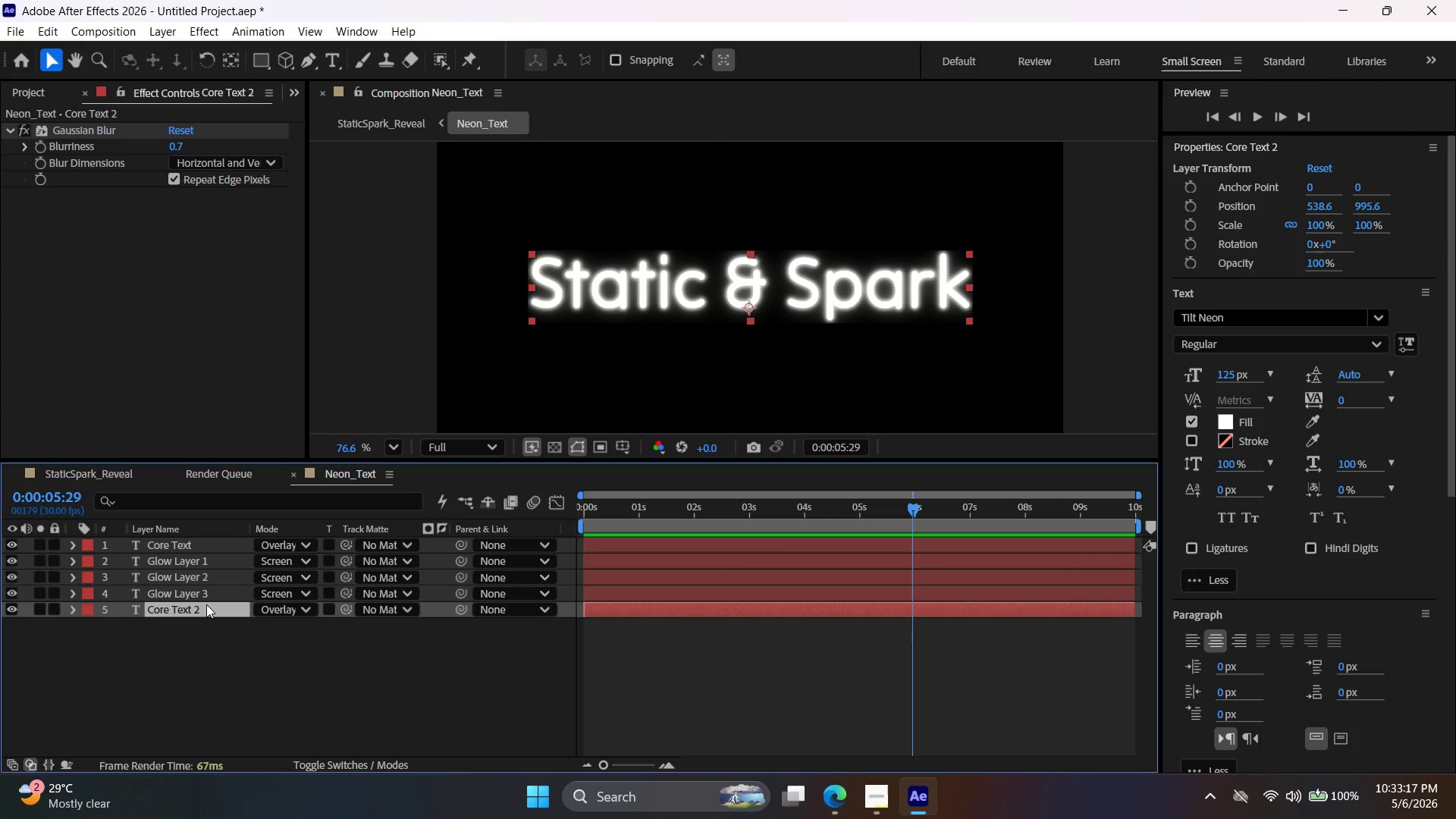 
double_click([204, 604])
 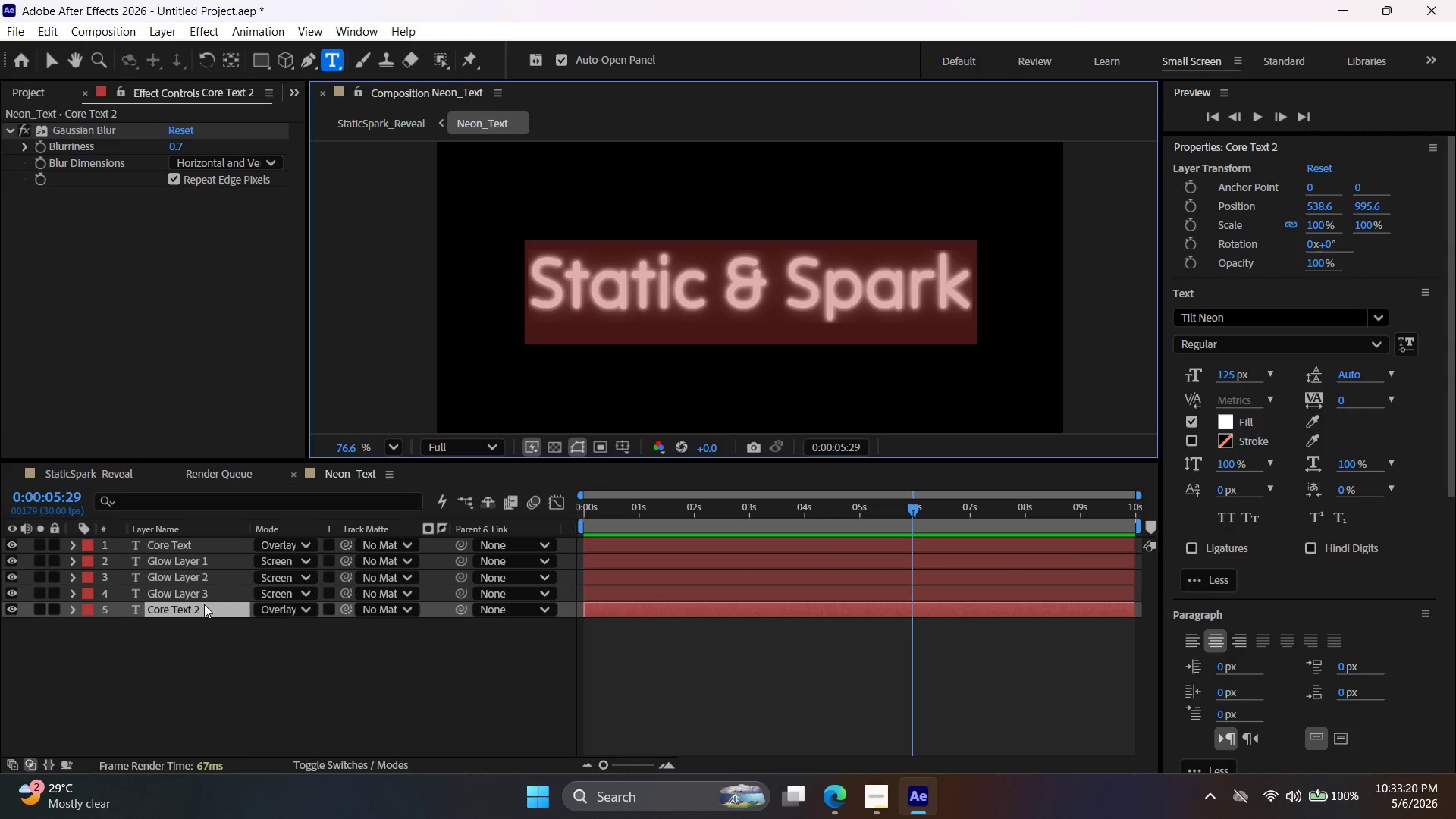 
right_click([198, 602])
 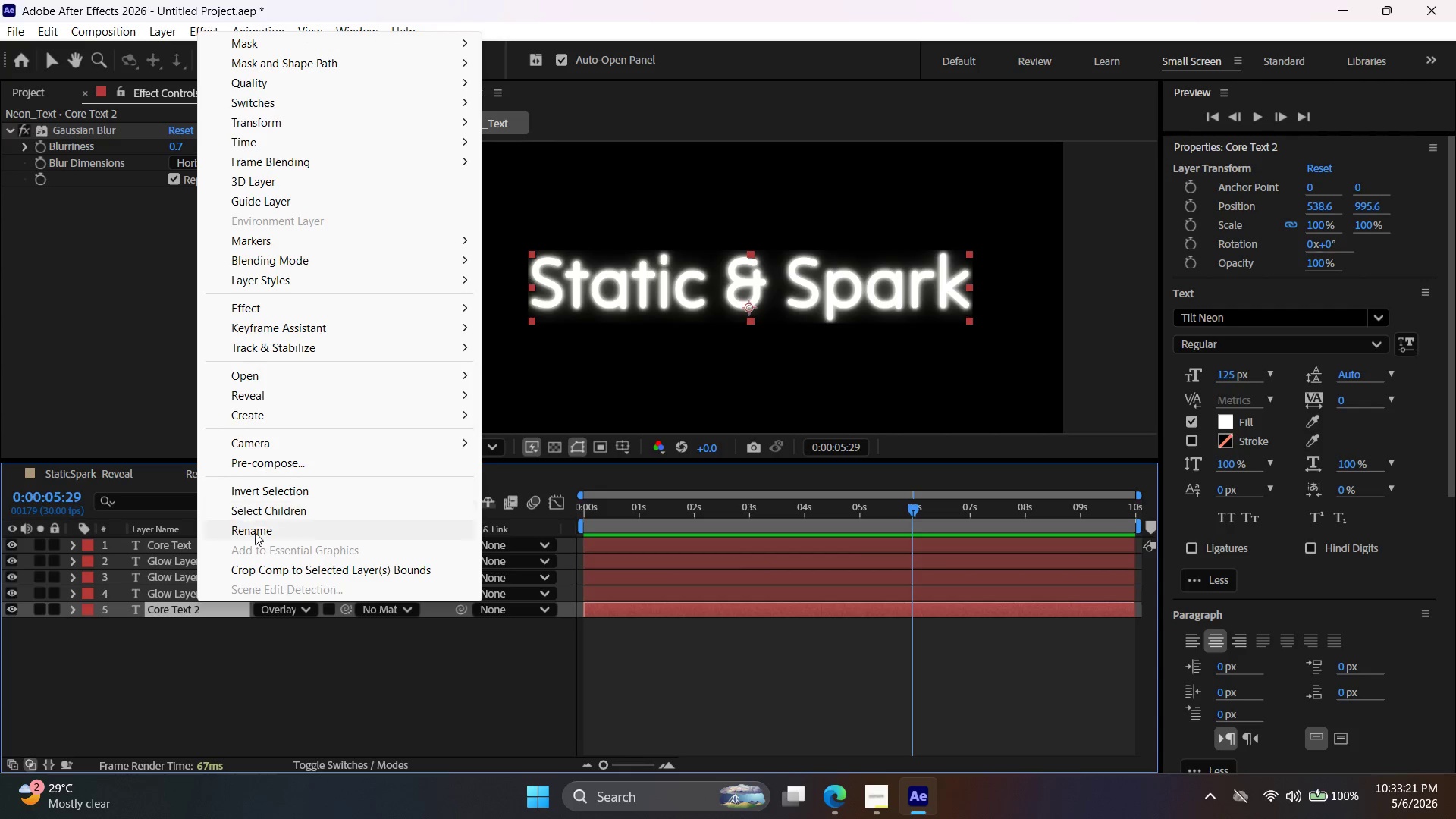 
left_click([256, 518])
 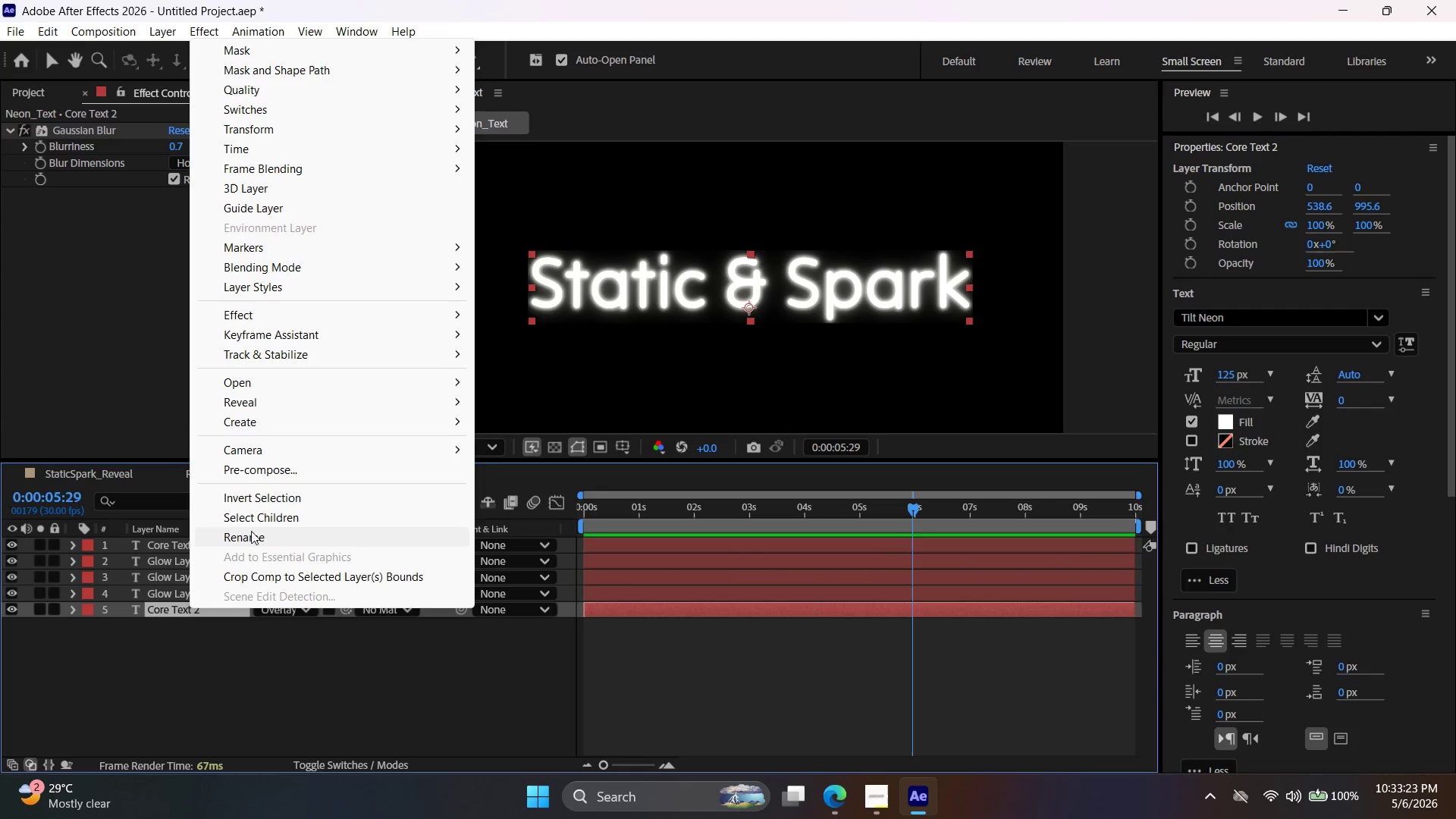 
left_click([253, 536])
 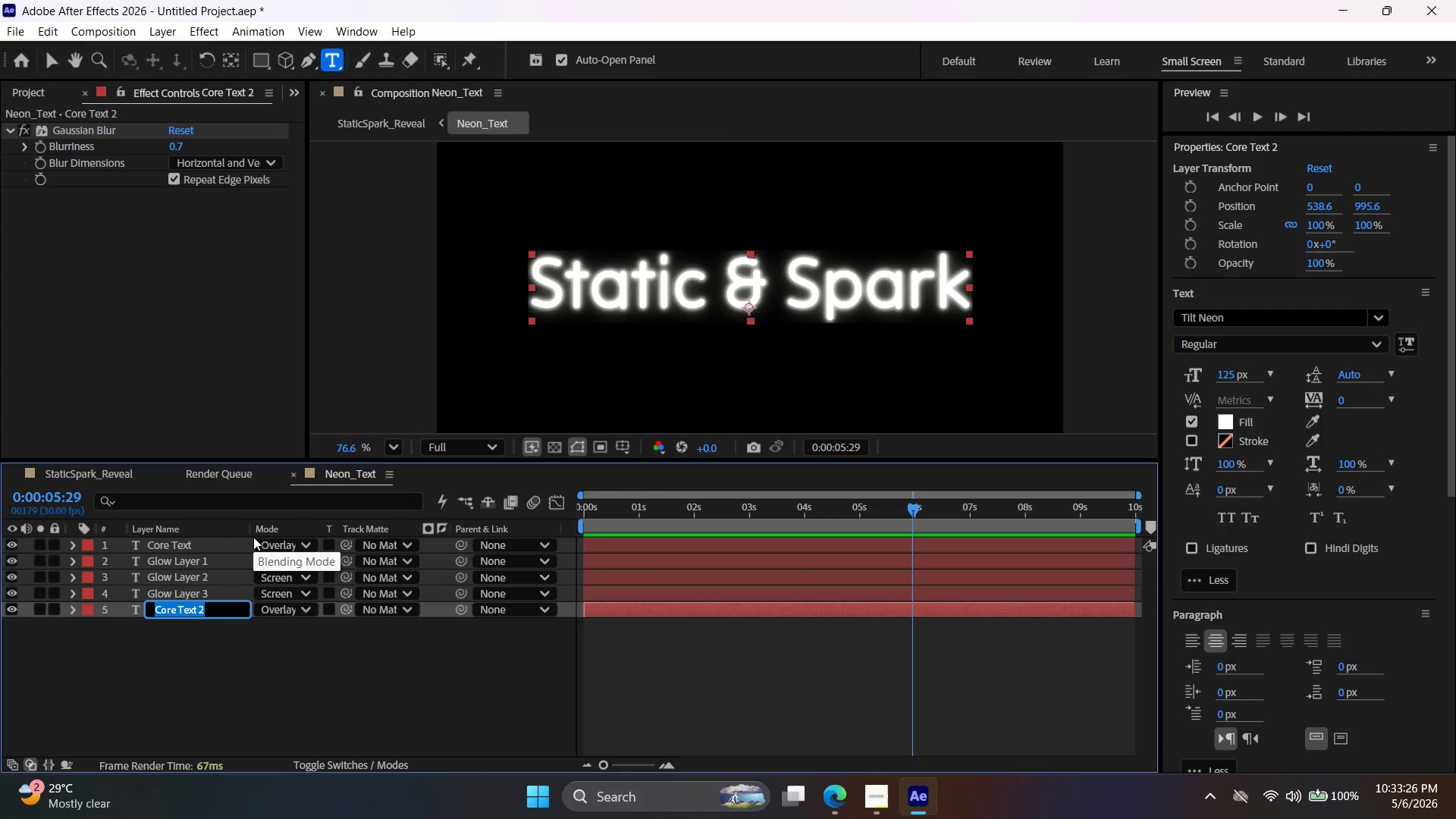 
type(Light Spill)
 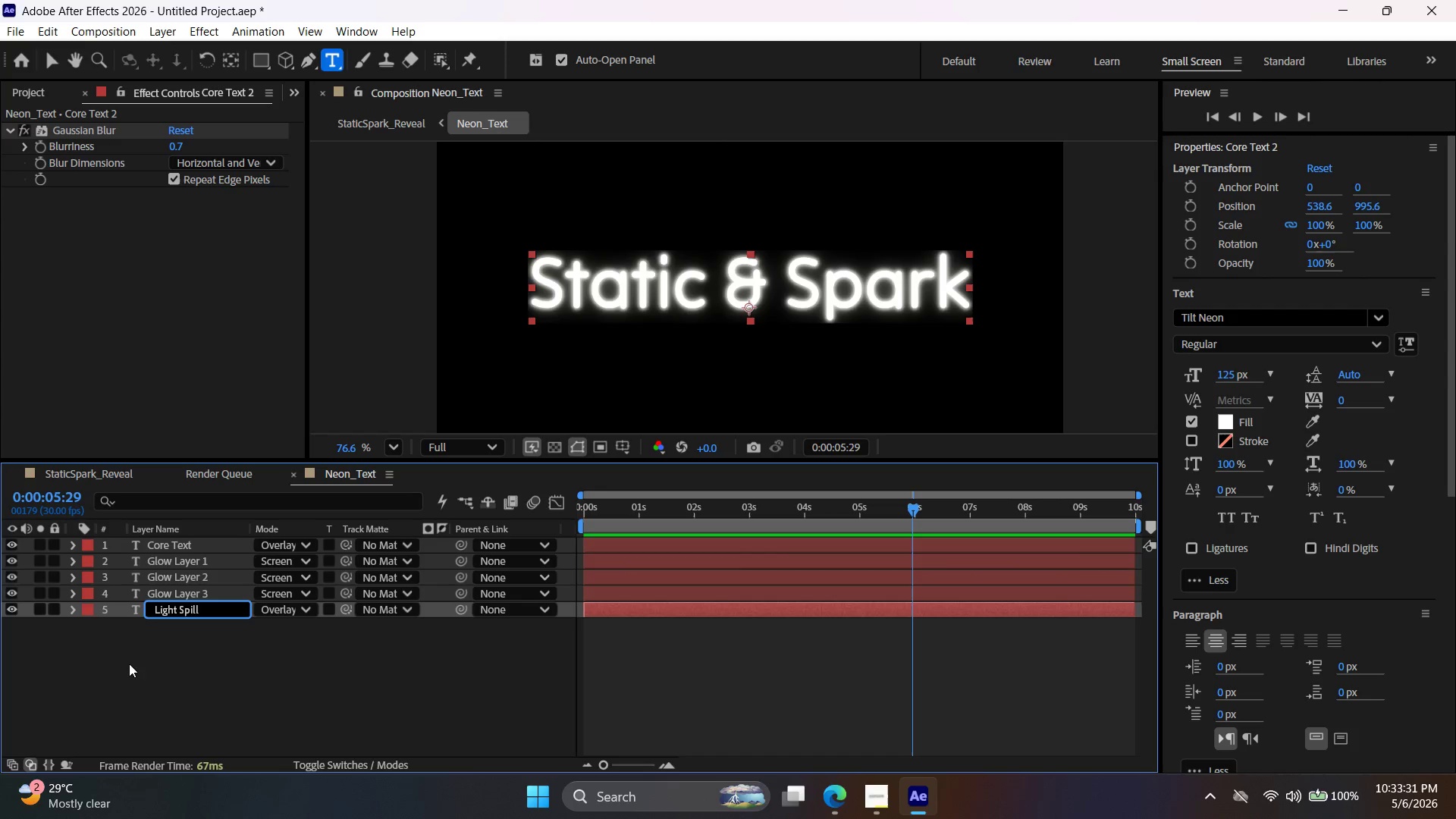 
left_click([281, 713])
 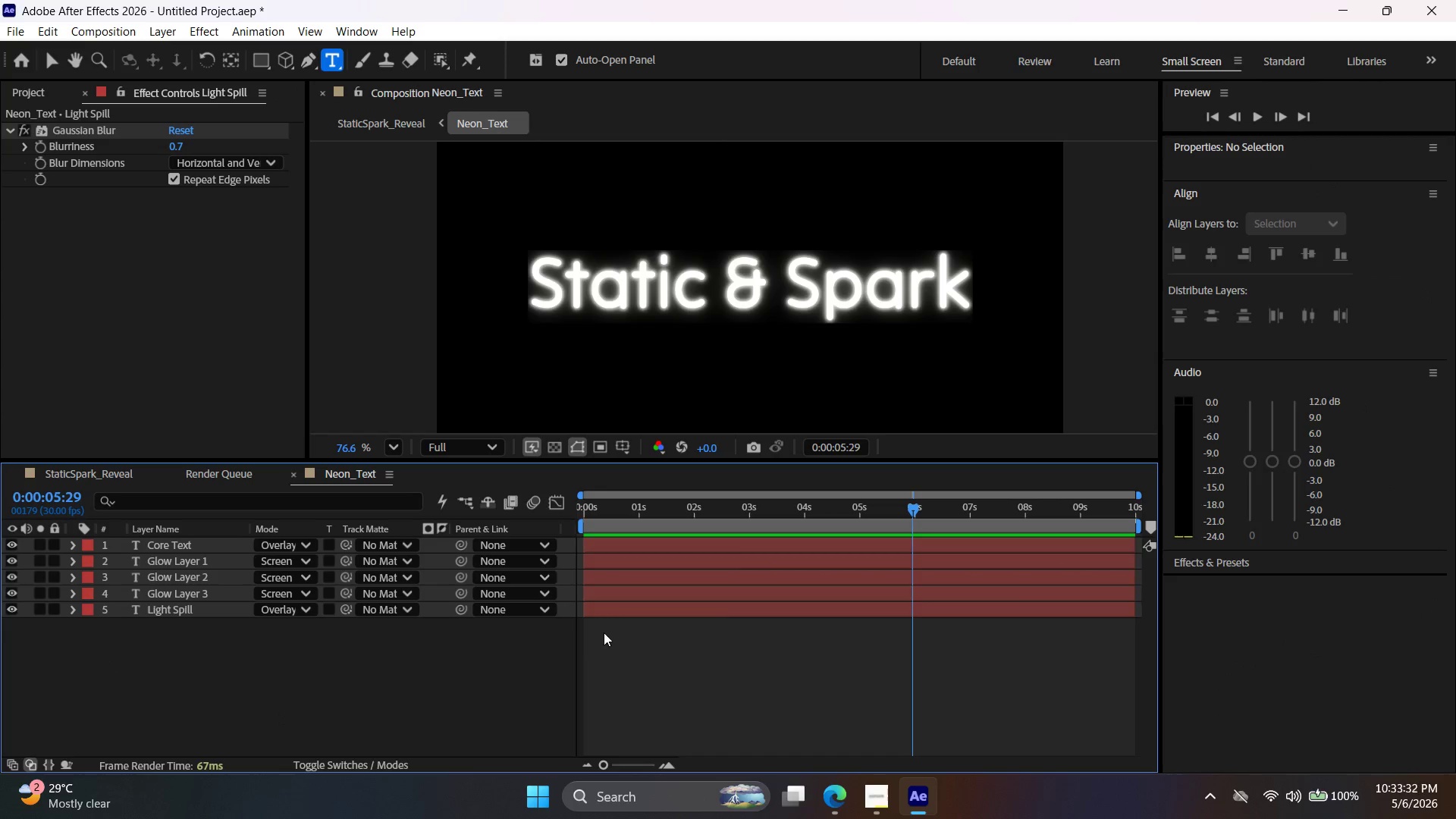 
left_click([621, 618])
 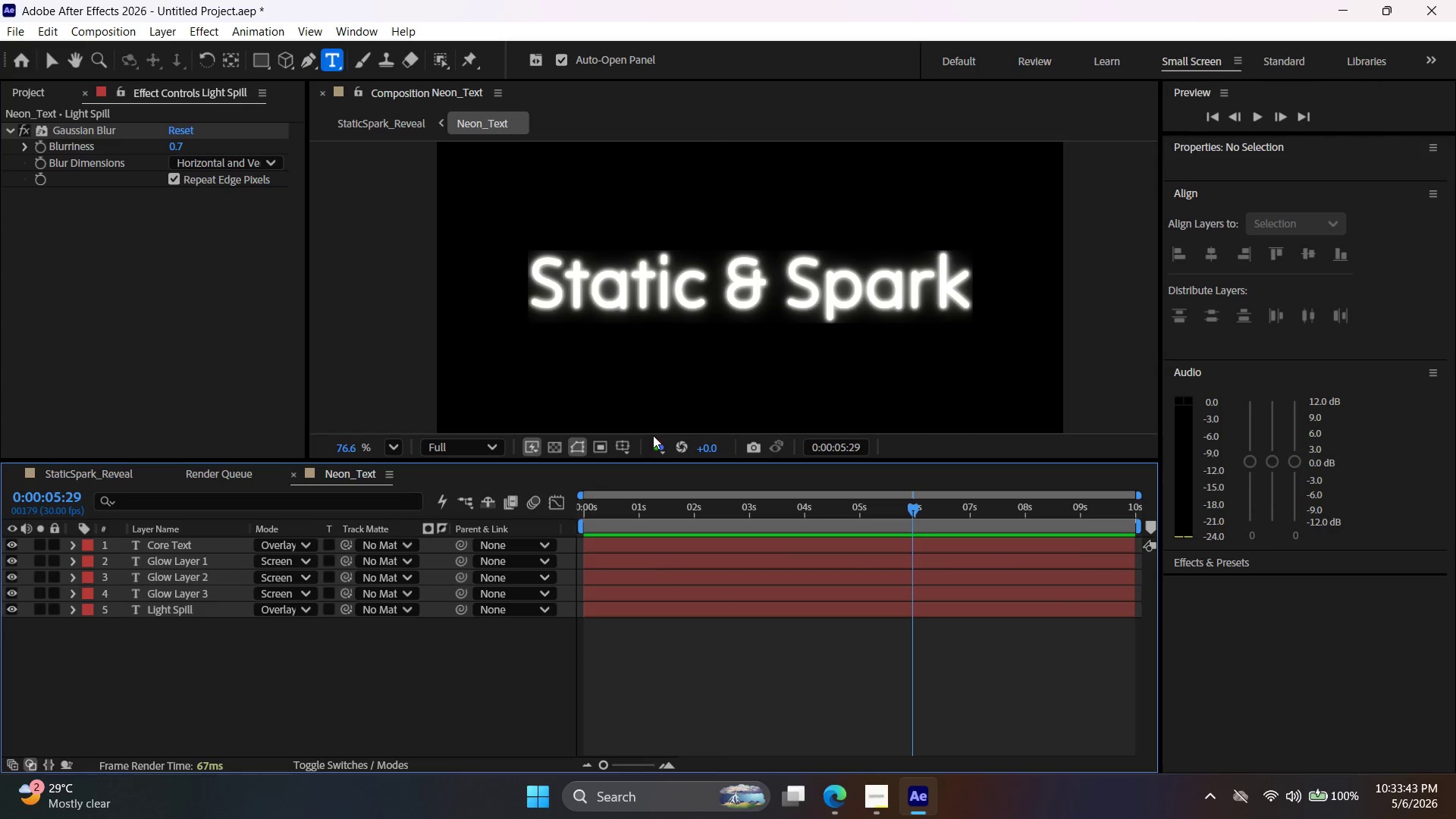 
wait(15.72)
 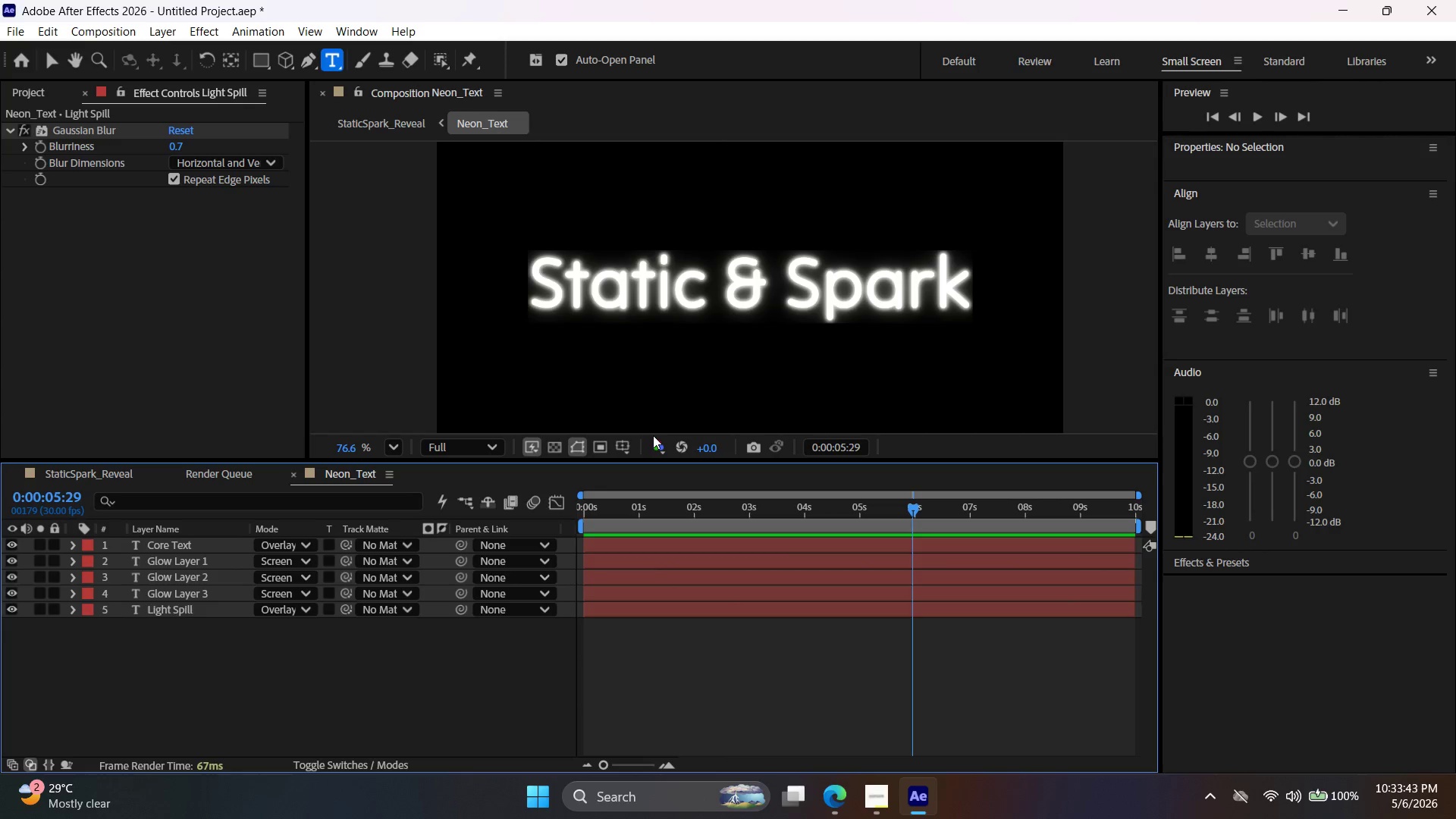 
left_click([708, 610])
 